 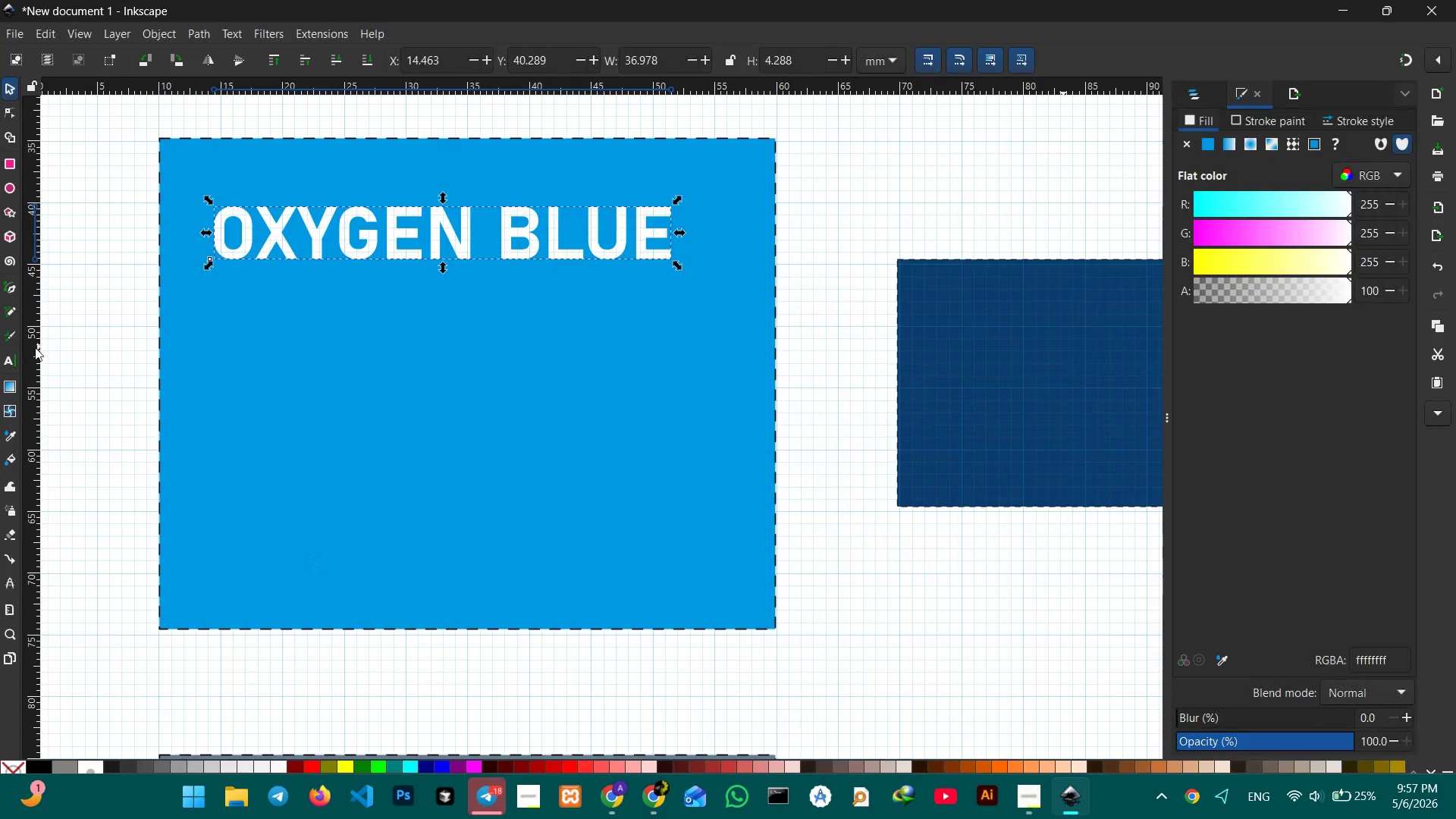 
key(Control+C)
 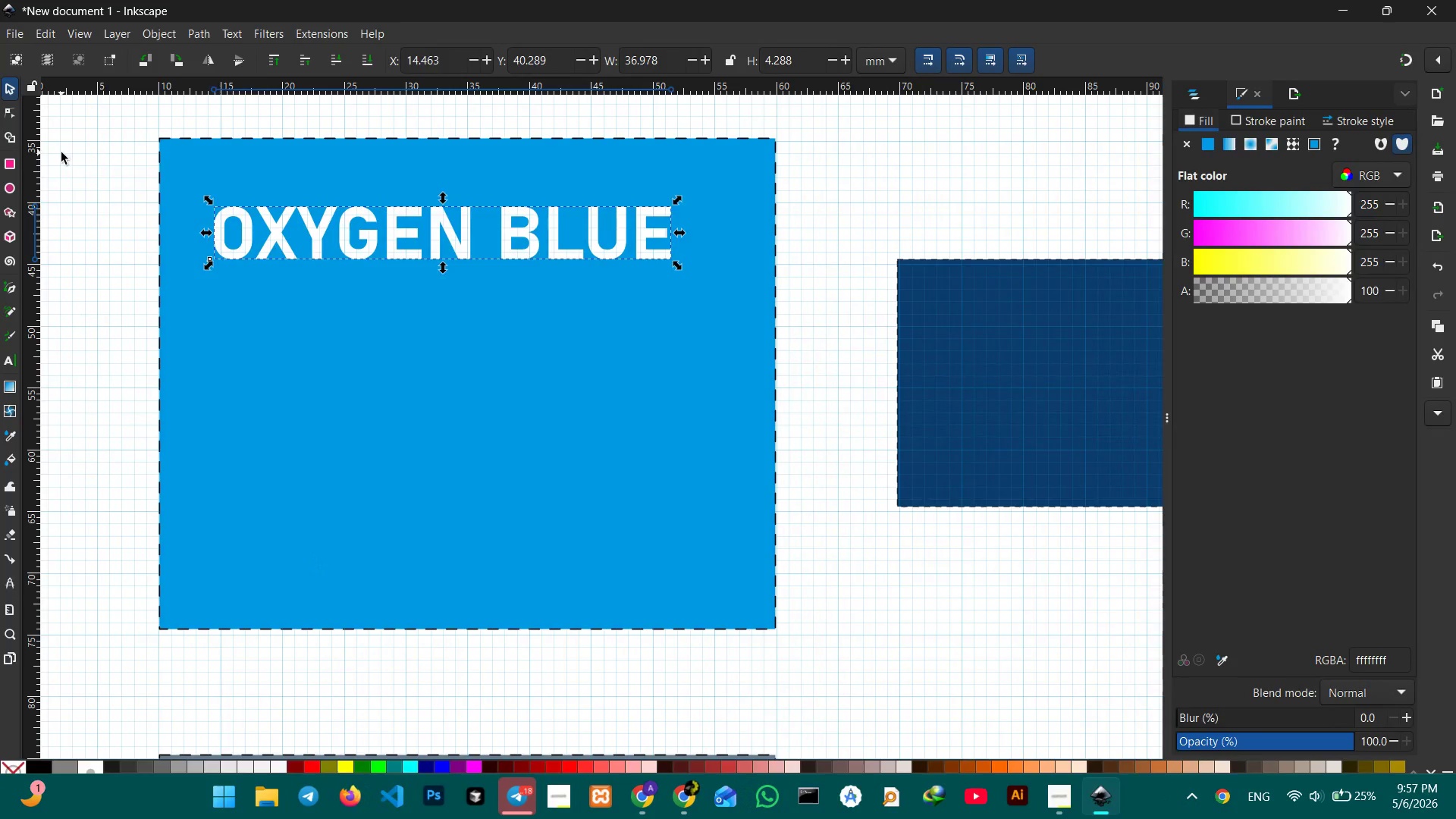 
key(Control+V)
 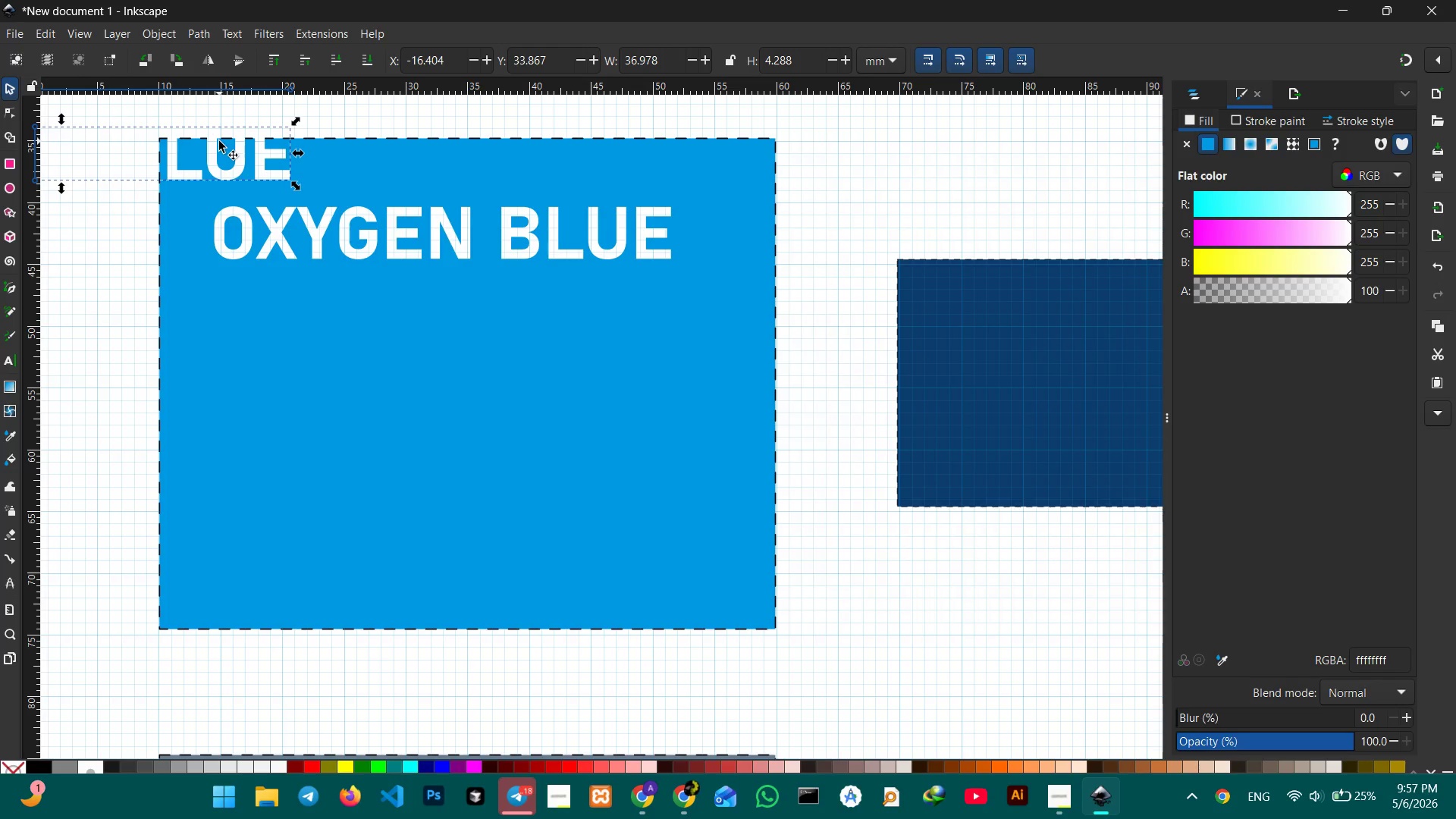 
left_click_drag(start_coordinate=[219, 141], to_coordinate=[607, 304])
 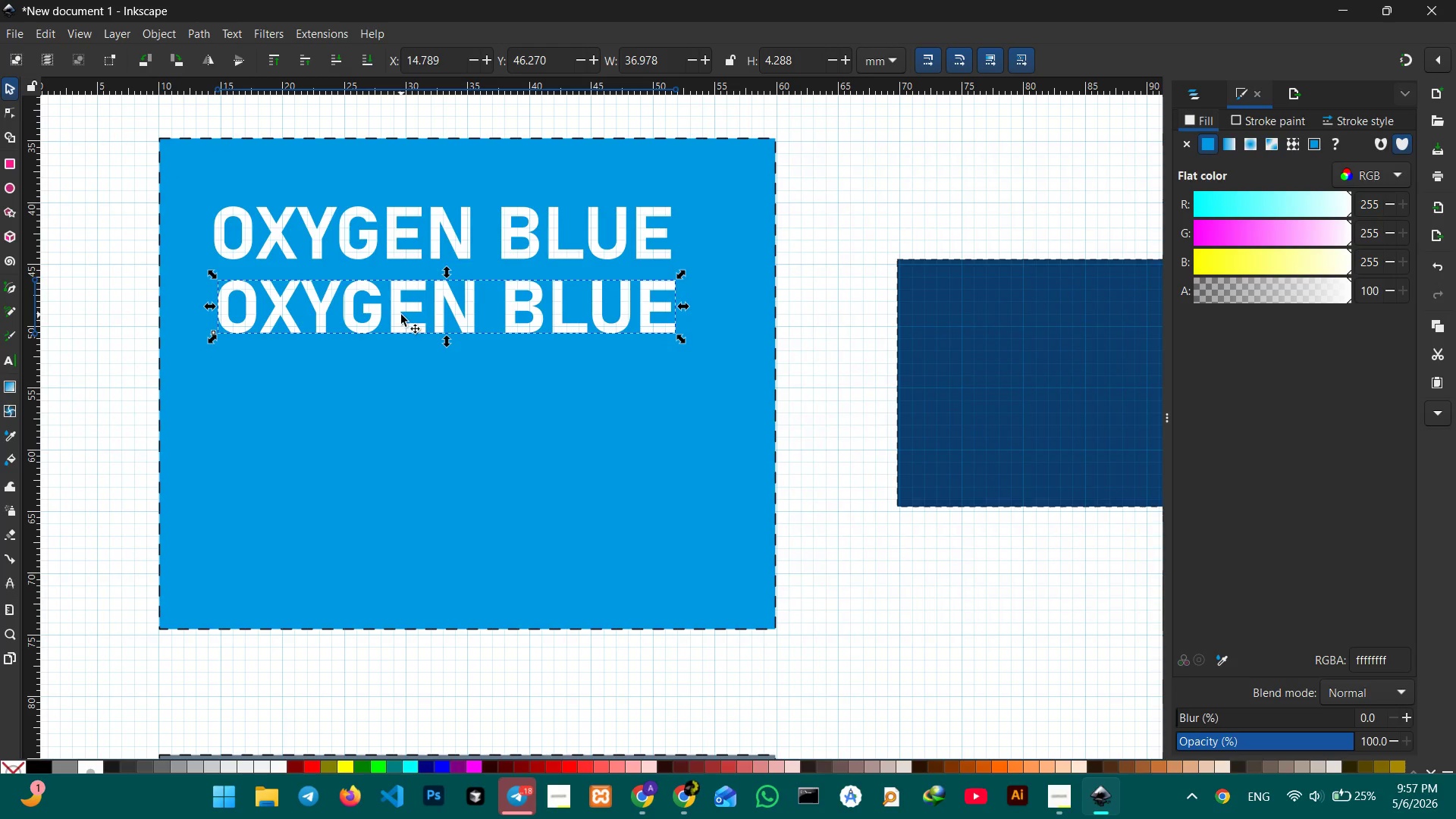 
double_click([401, 315])
 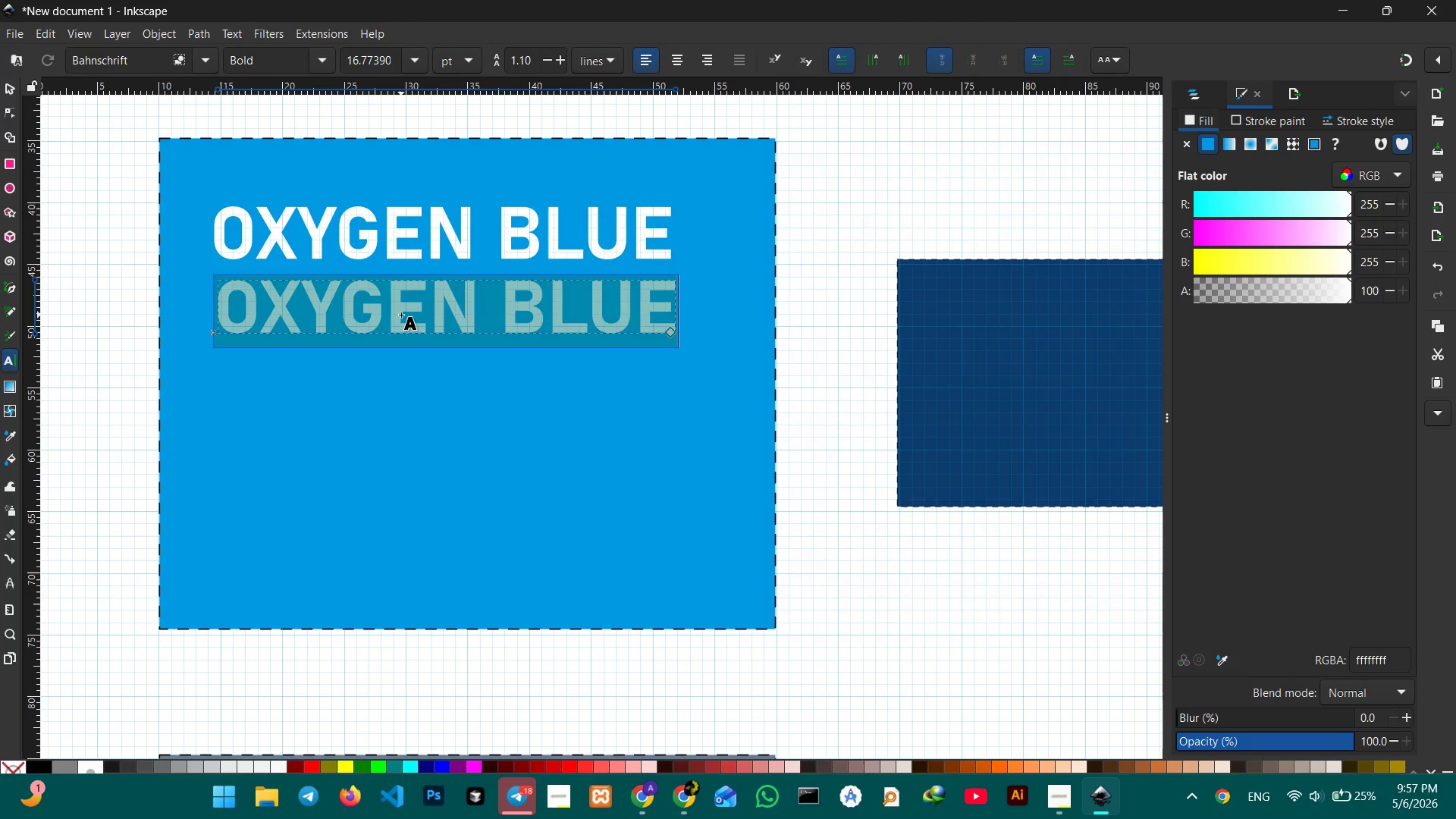 
triple_click([401, 315])
 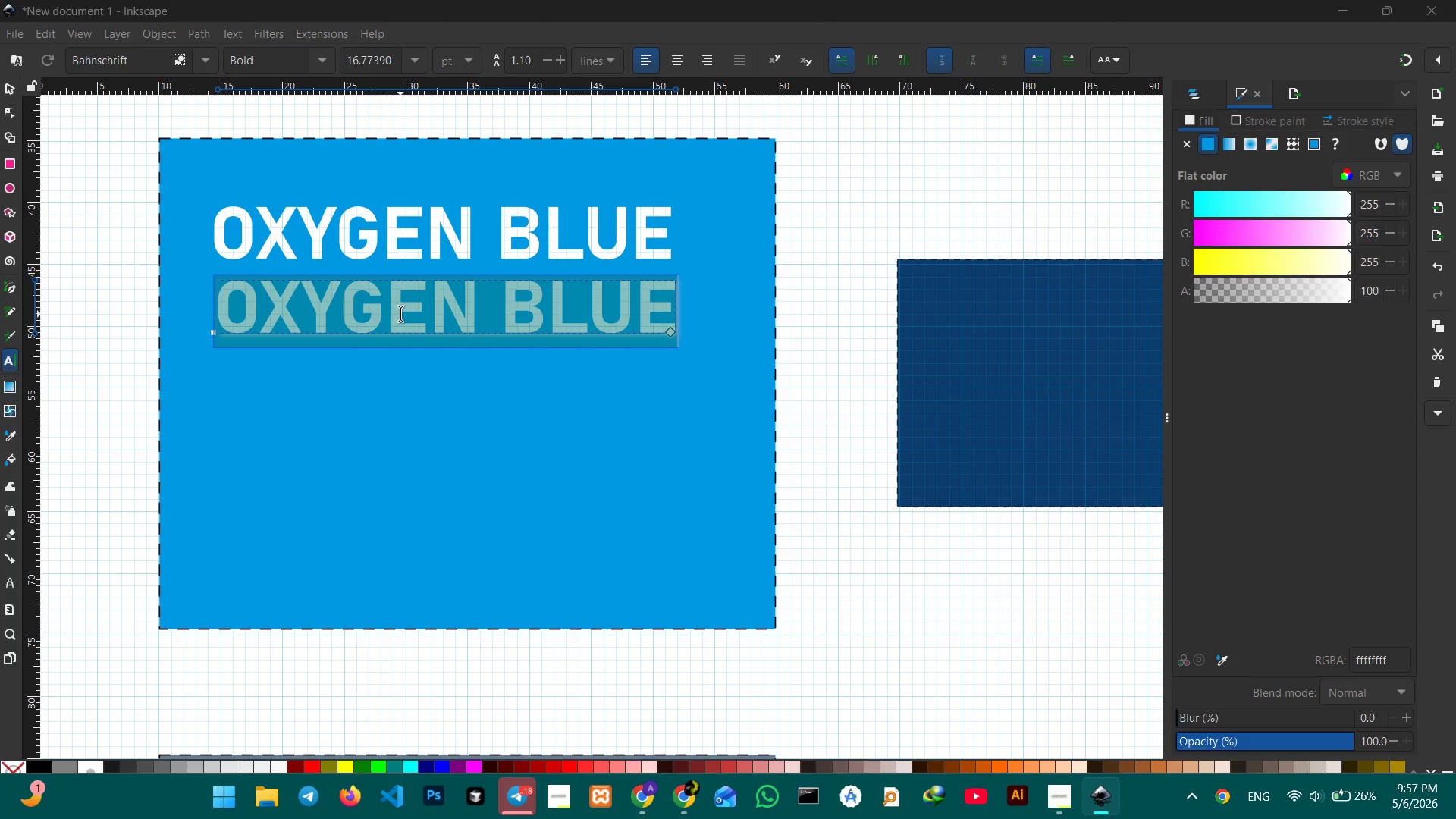 
wait(31.41)
 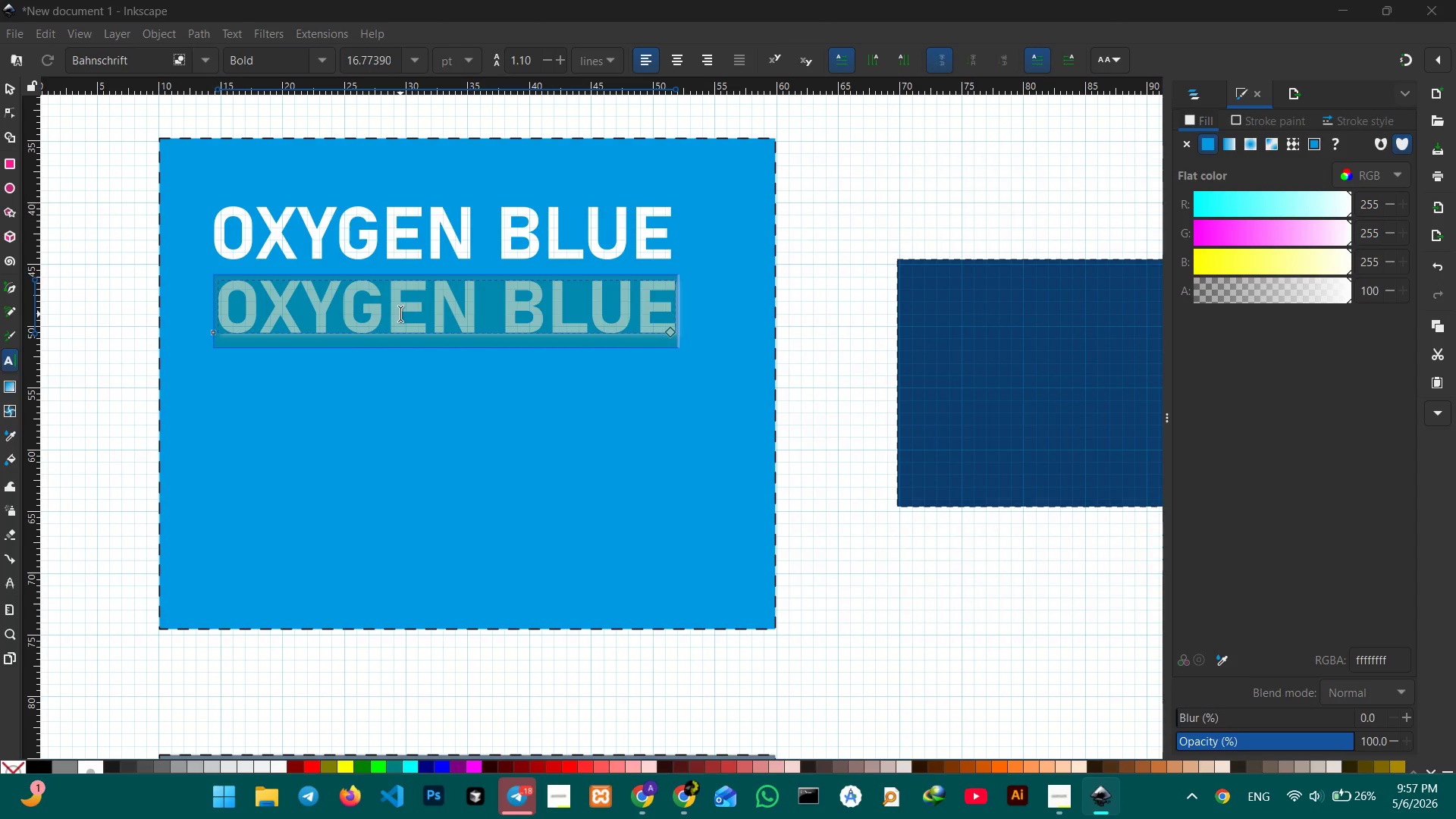 
type(Pri)
 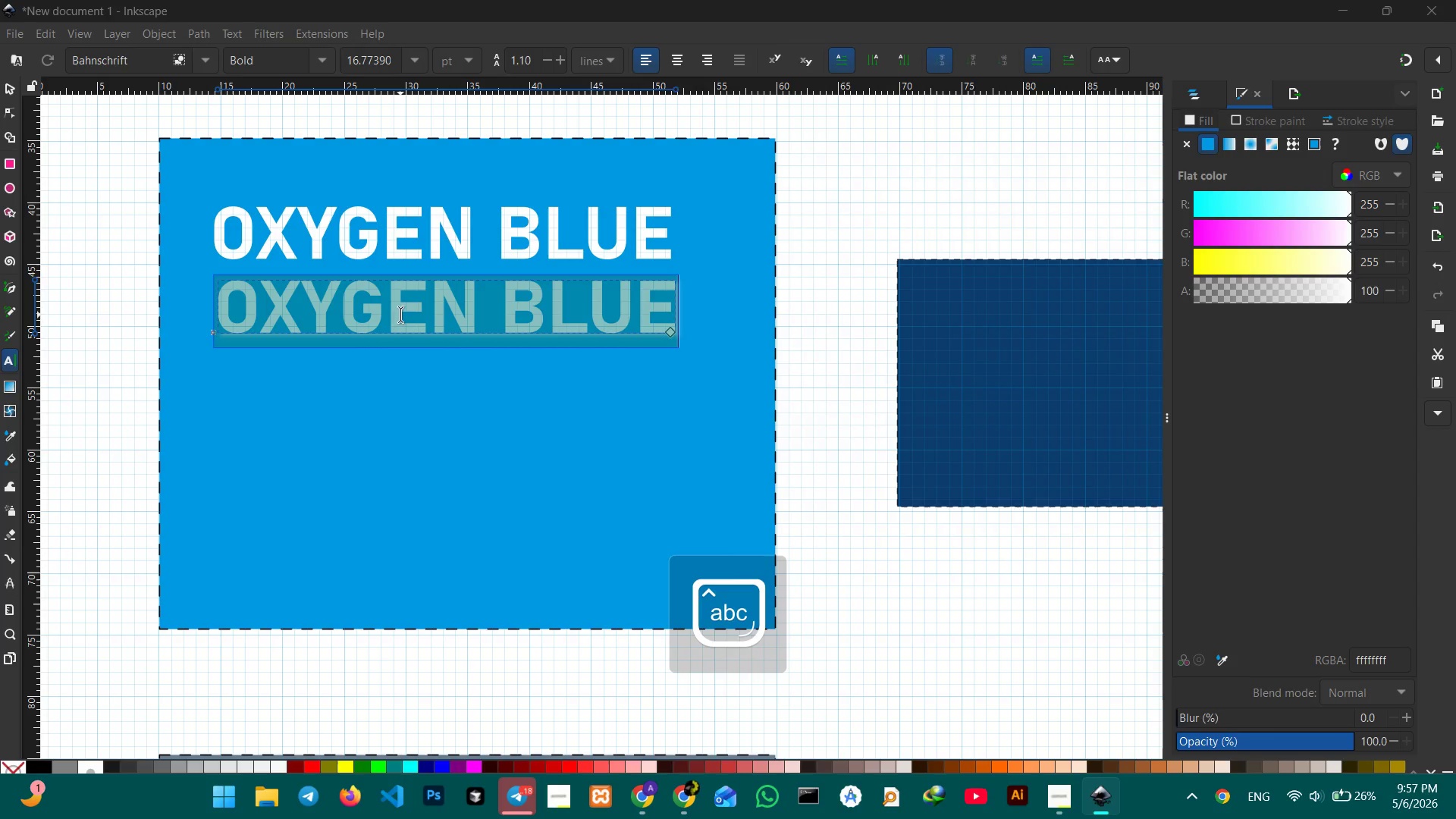 
double_click([402, 325])
 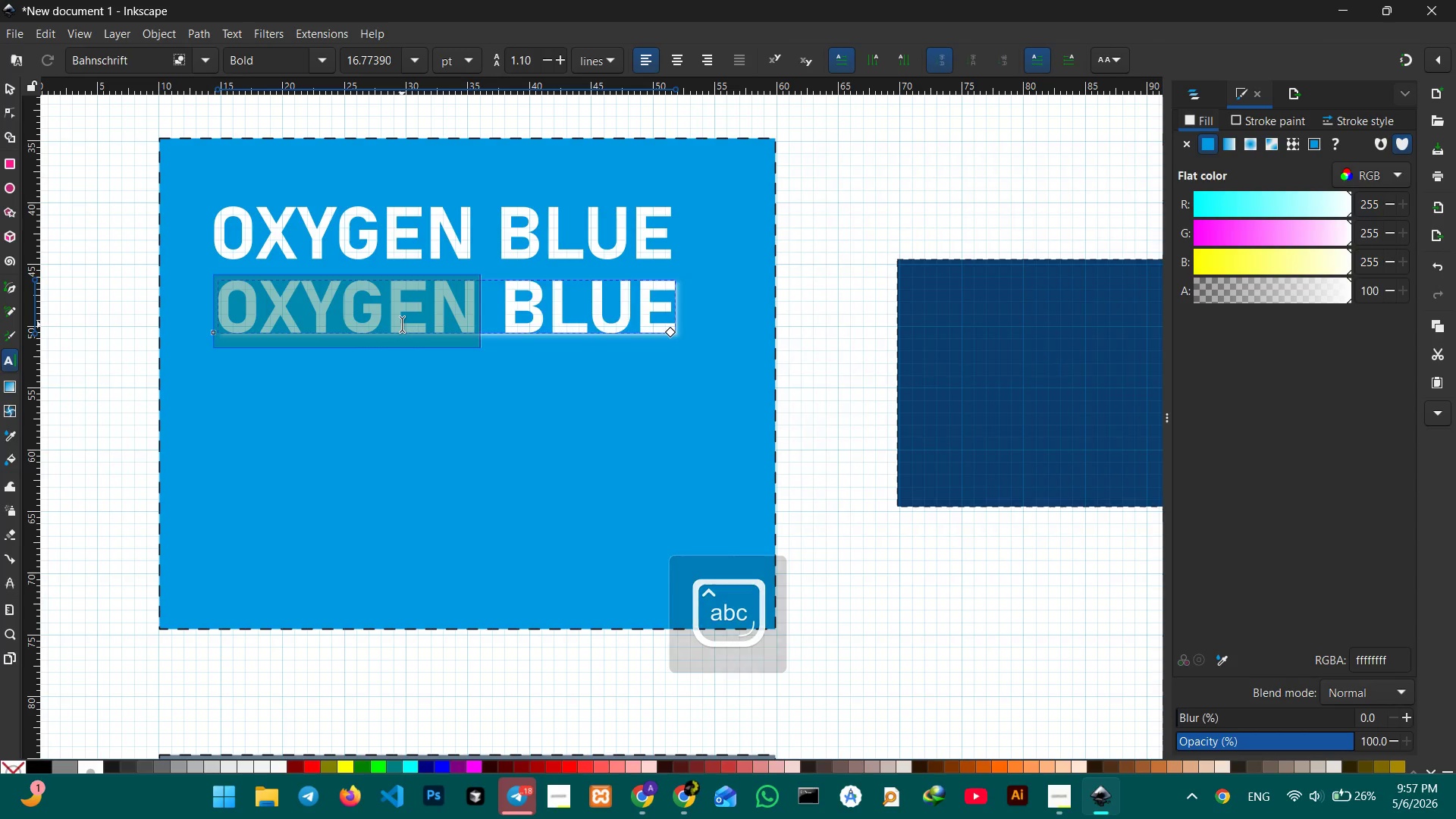 
triple_click([402, 325])
 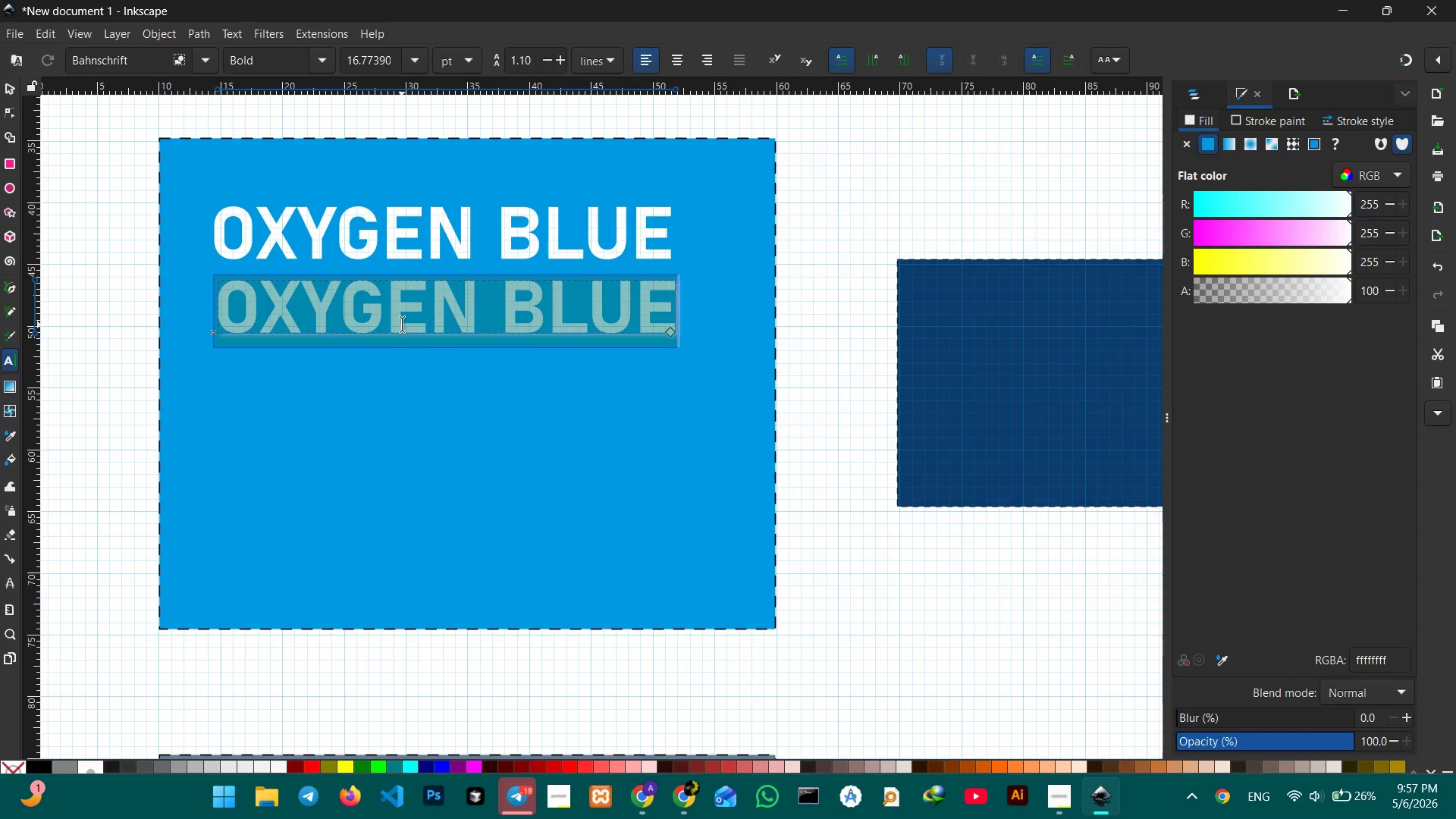 
key(CapsLock)
 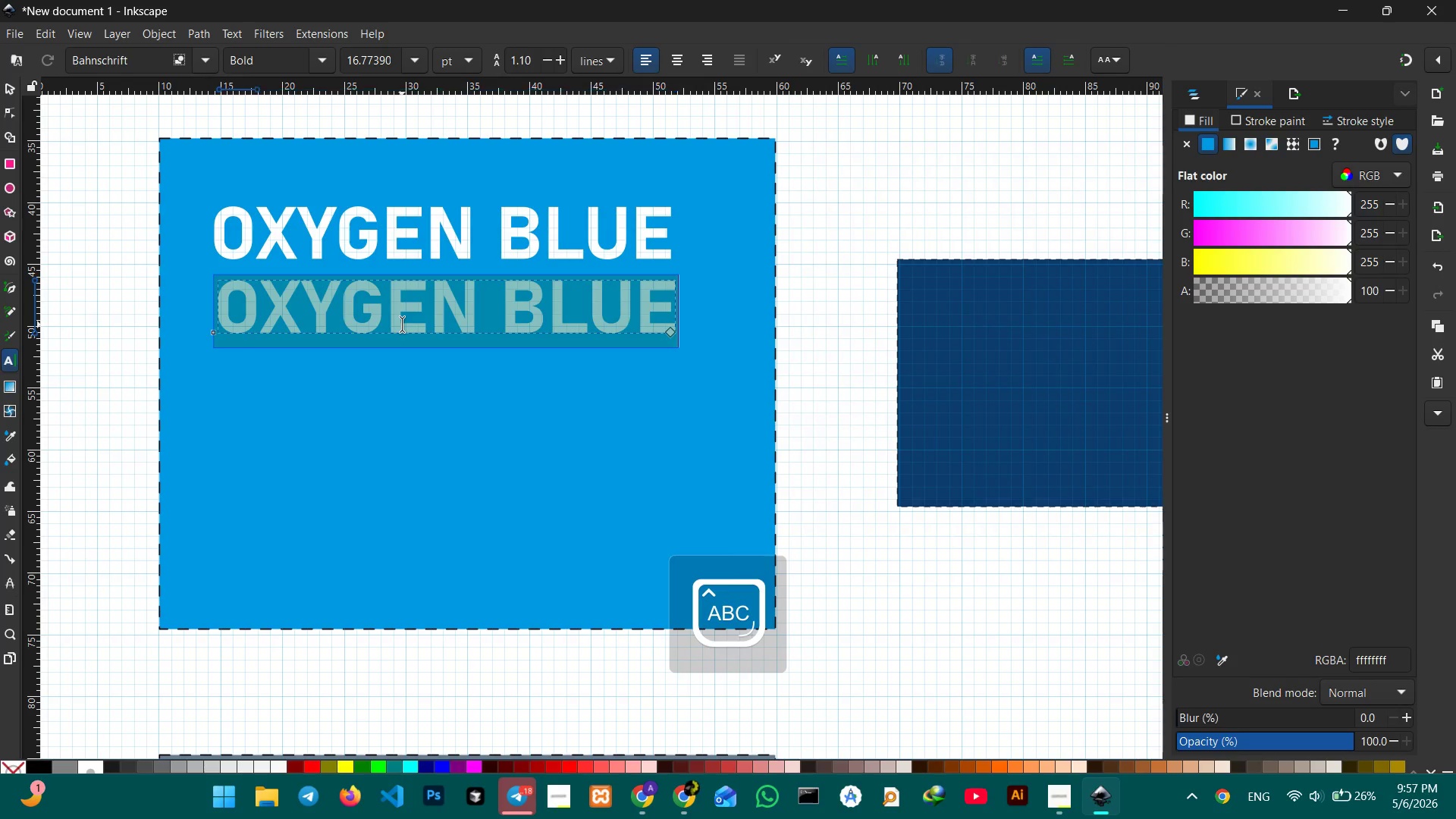 
key(P)
 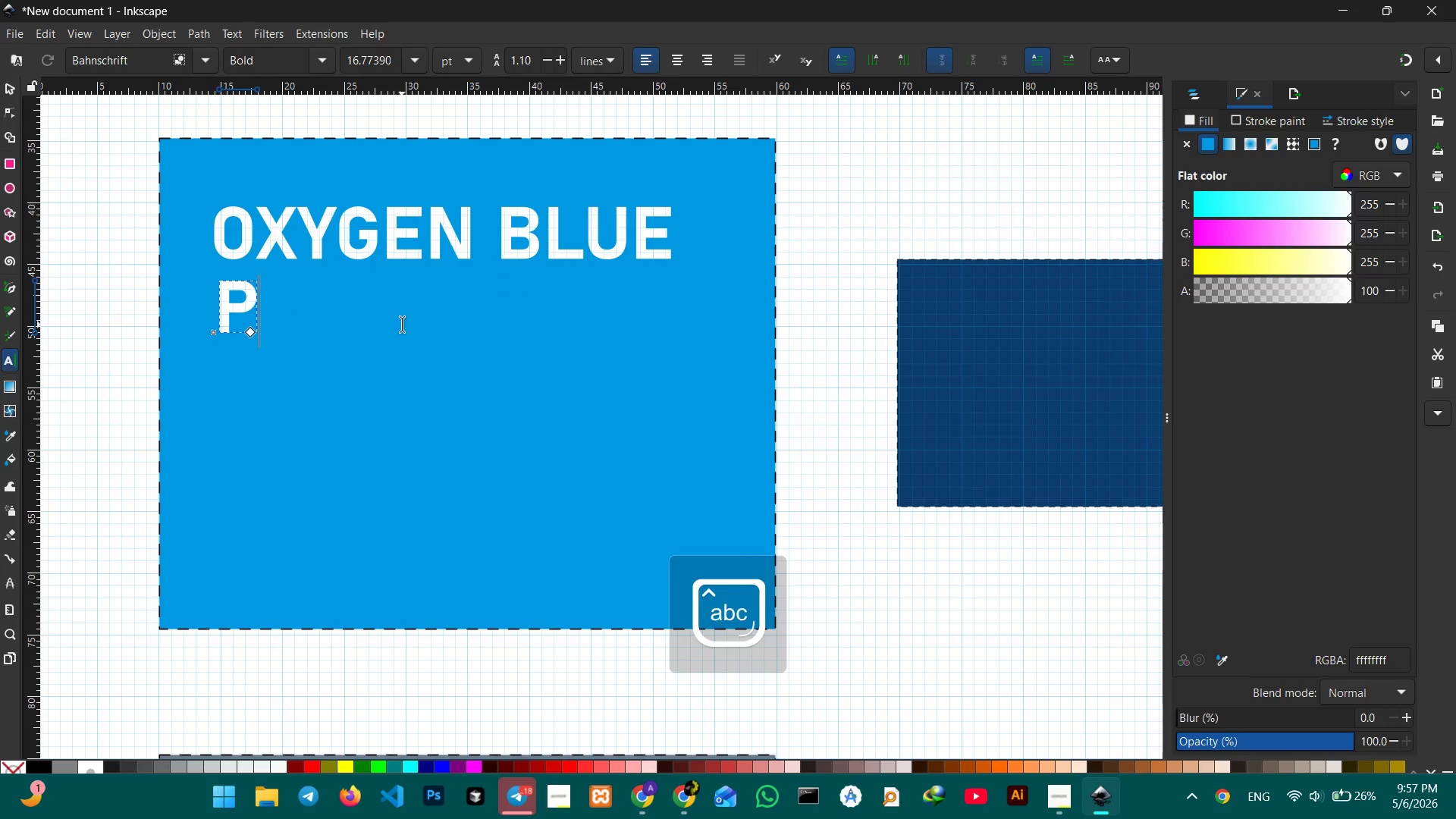 
key(CapsLock)
 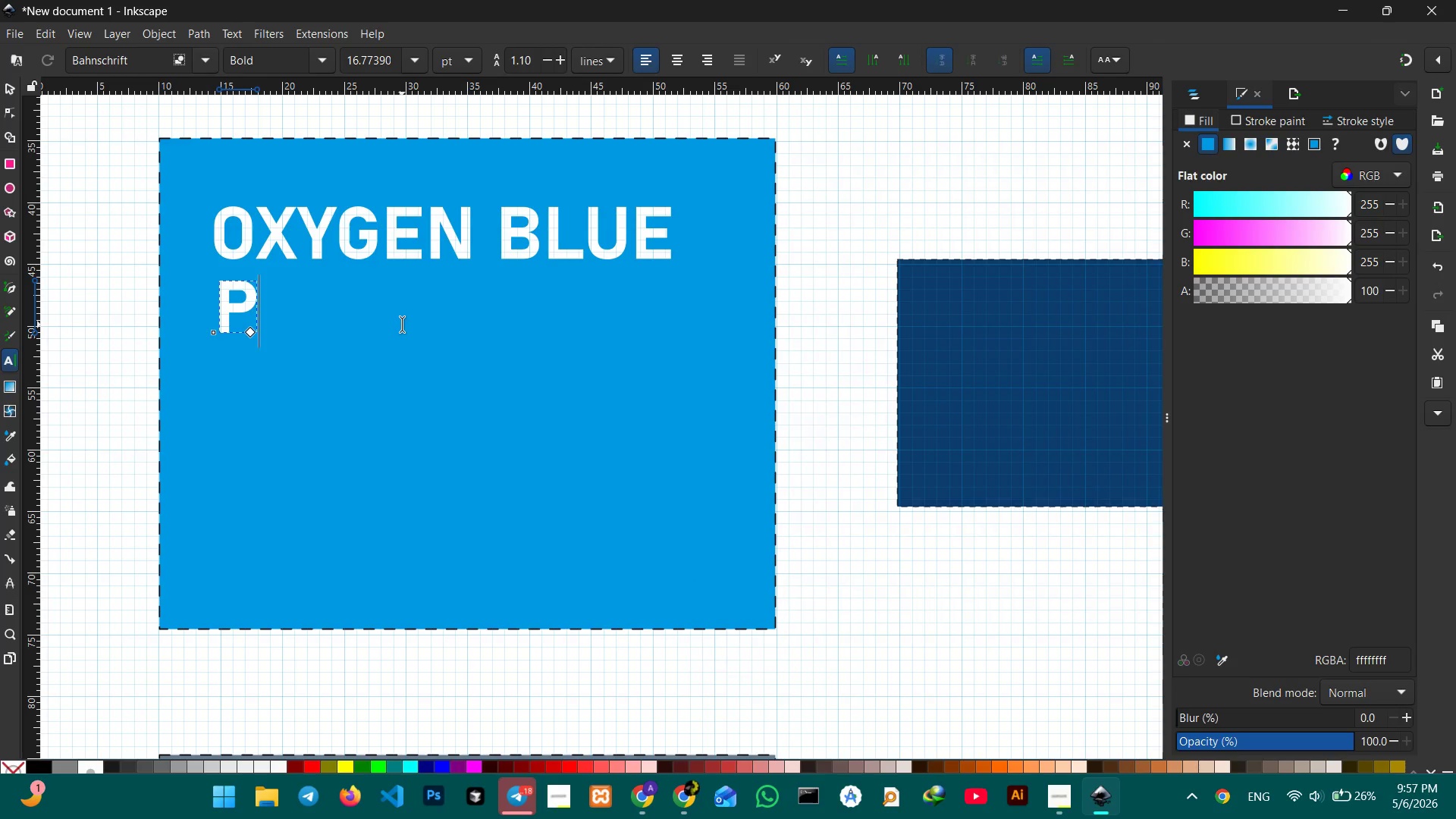 
wait(7.31)
 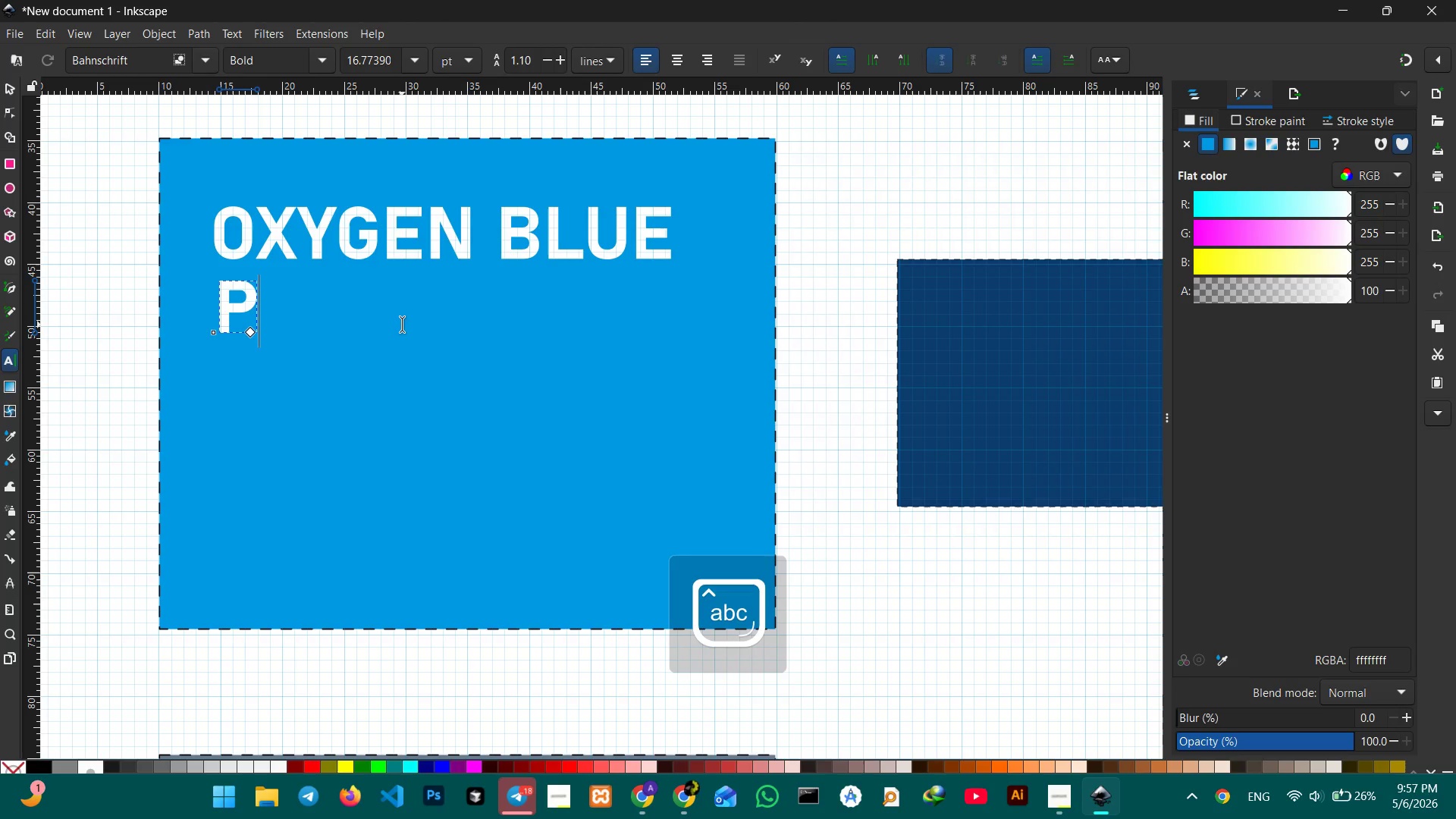 
type(rimary Cli)
 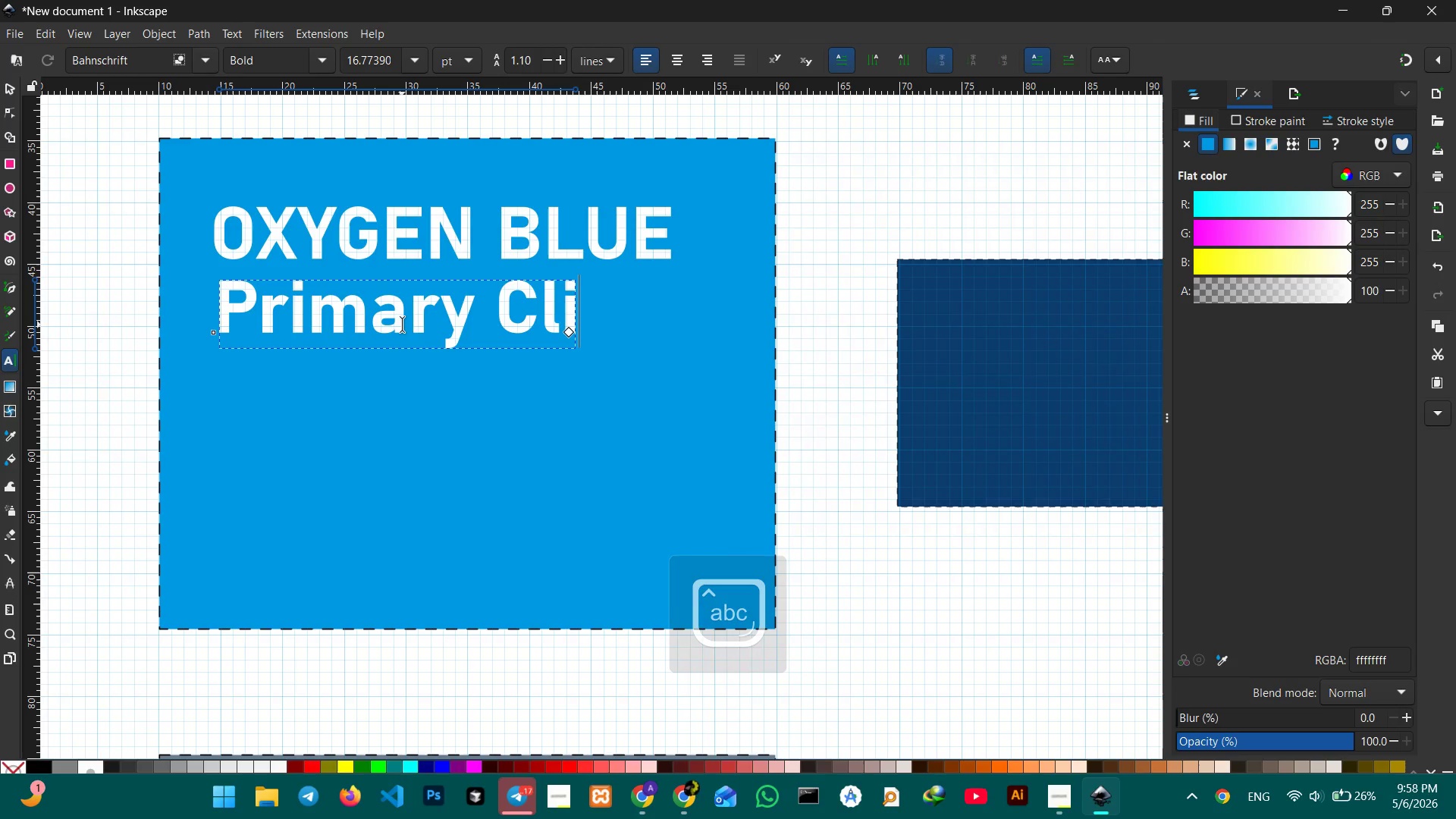 
type(nicl)
key(Backspace)
type(al Blue )
 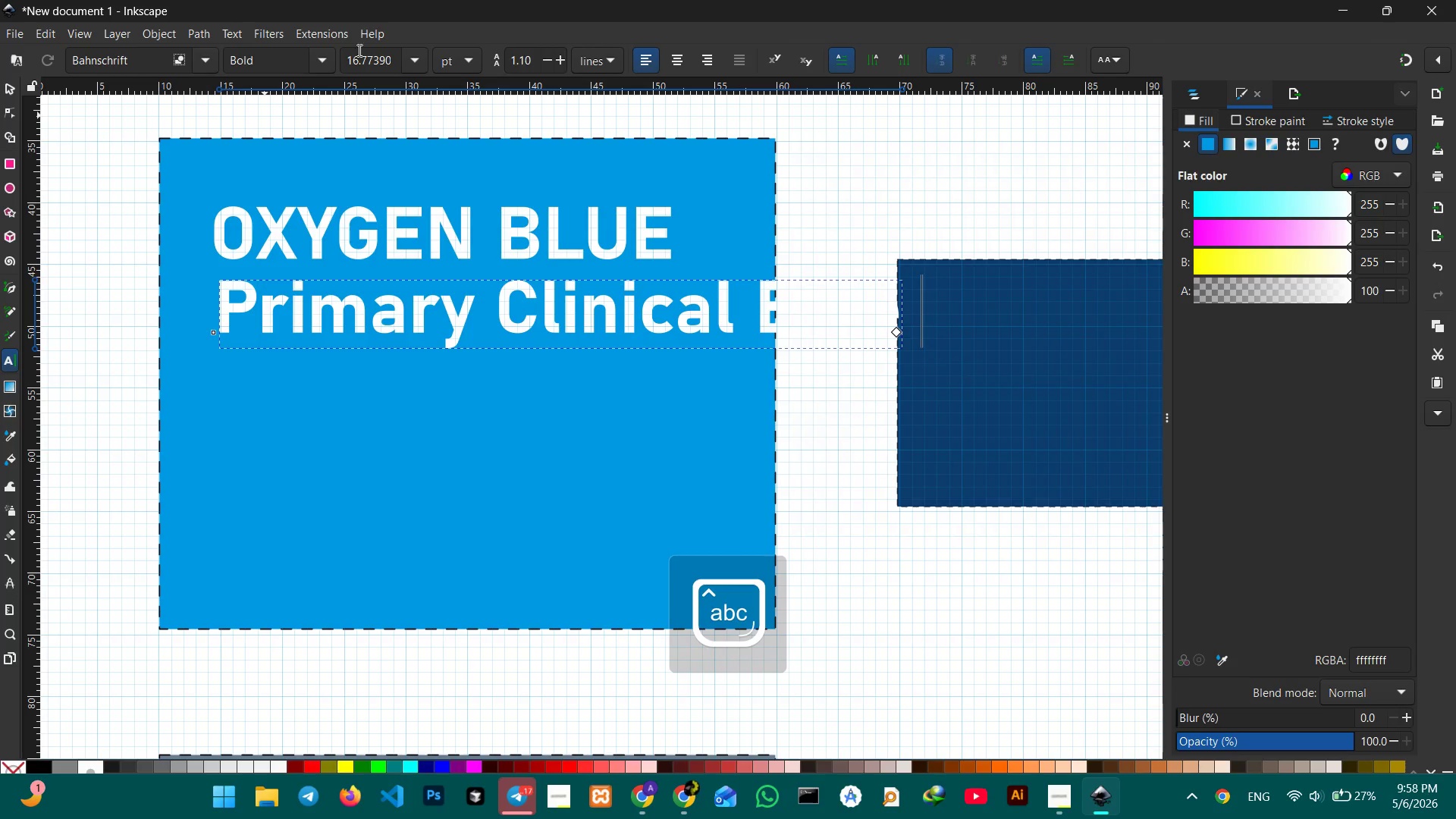 
left_click([321, 62])
 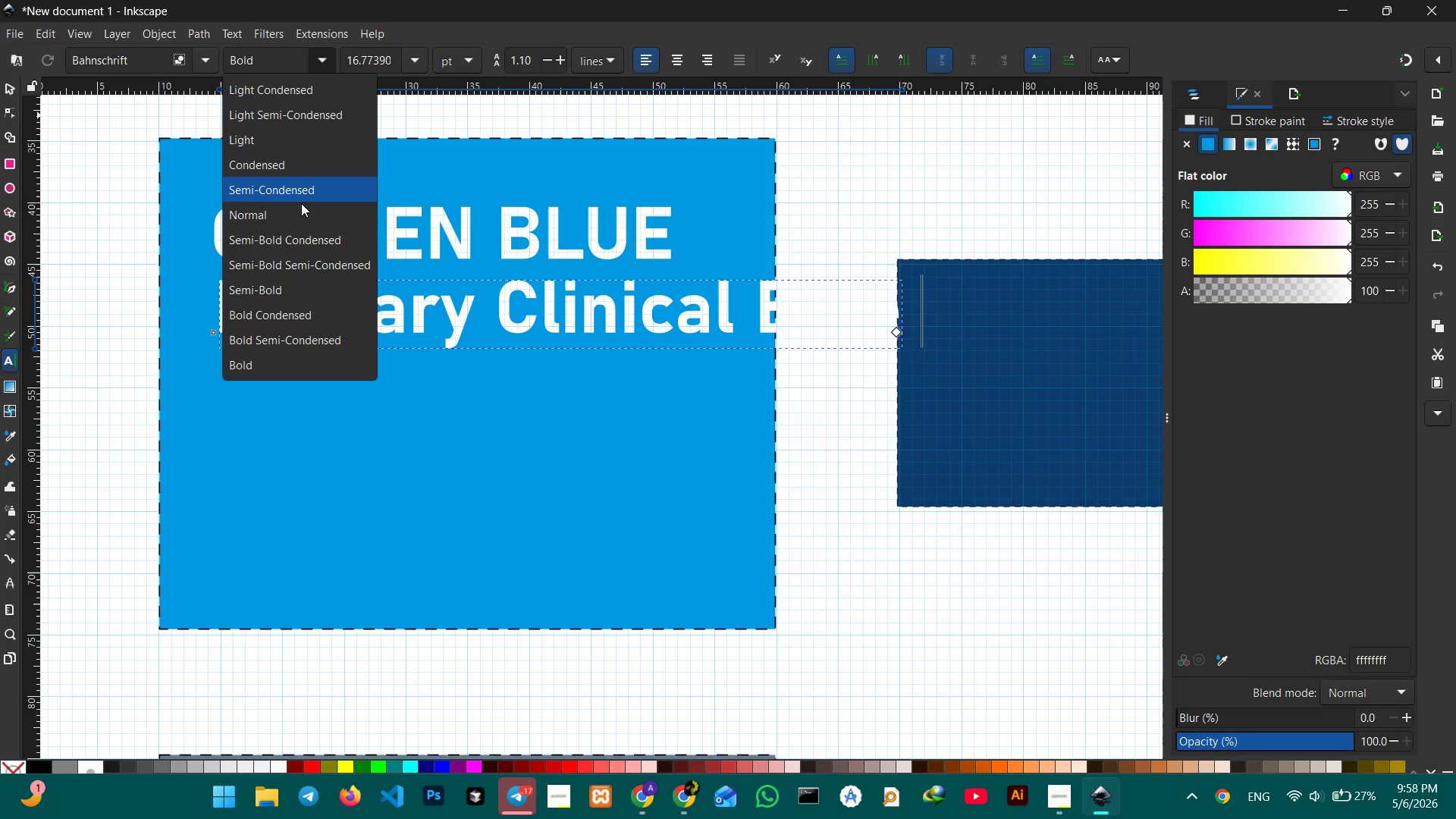 
left_click([300, 223])
 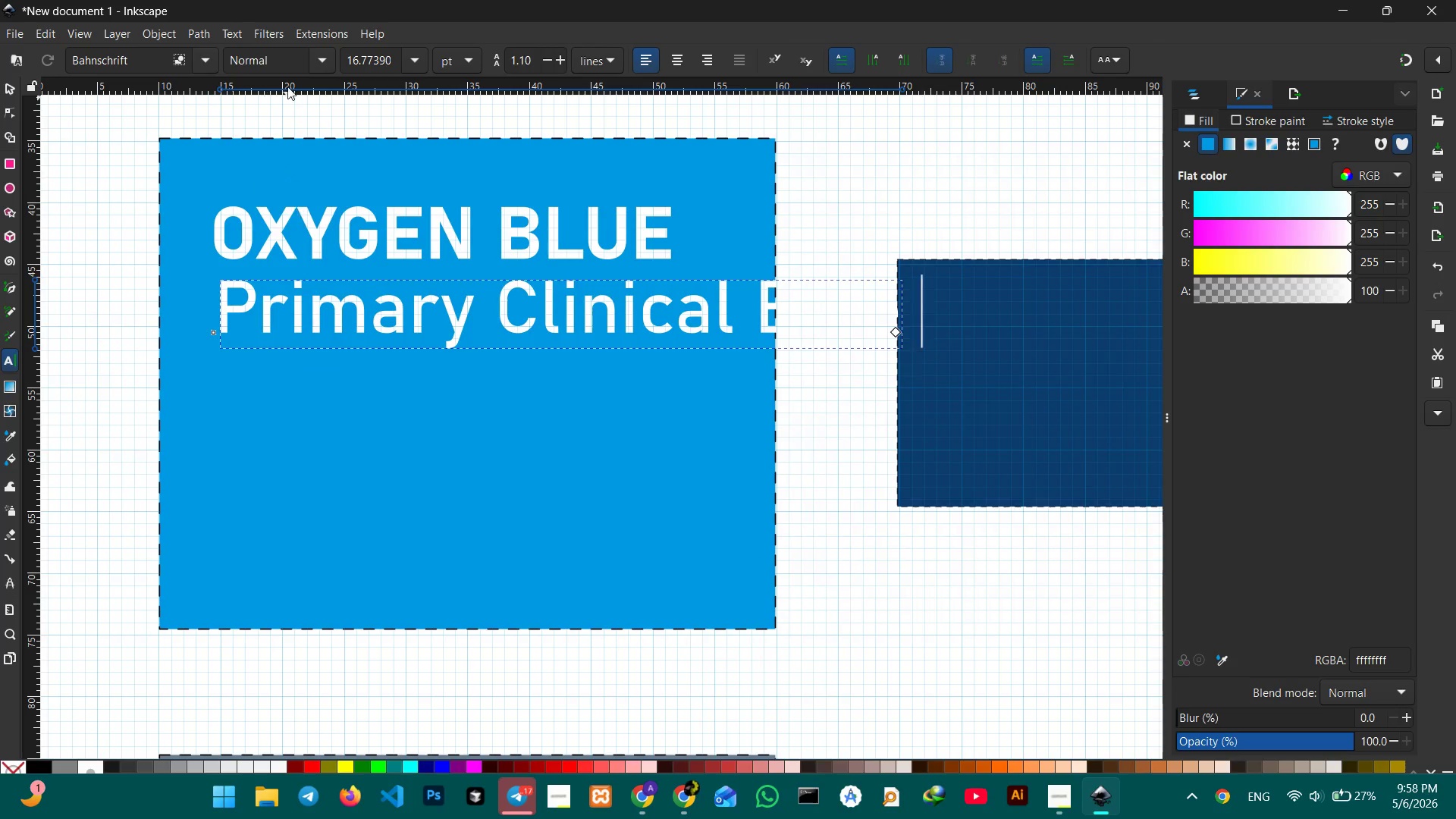 
mouse_move([309, 58])
 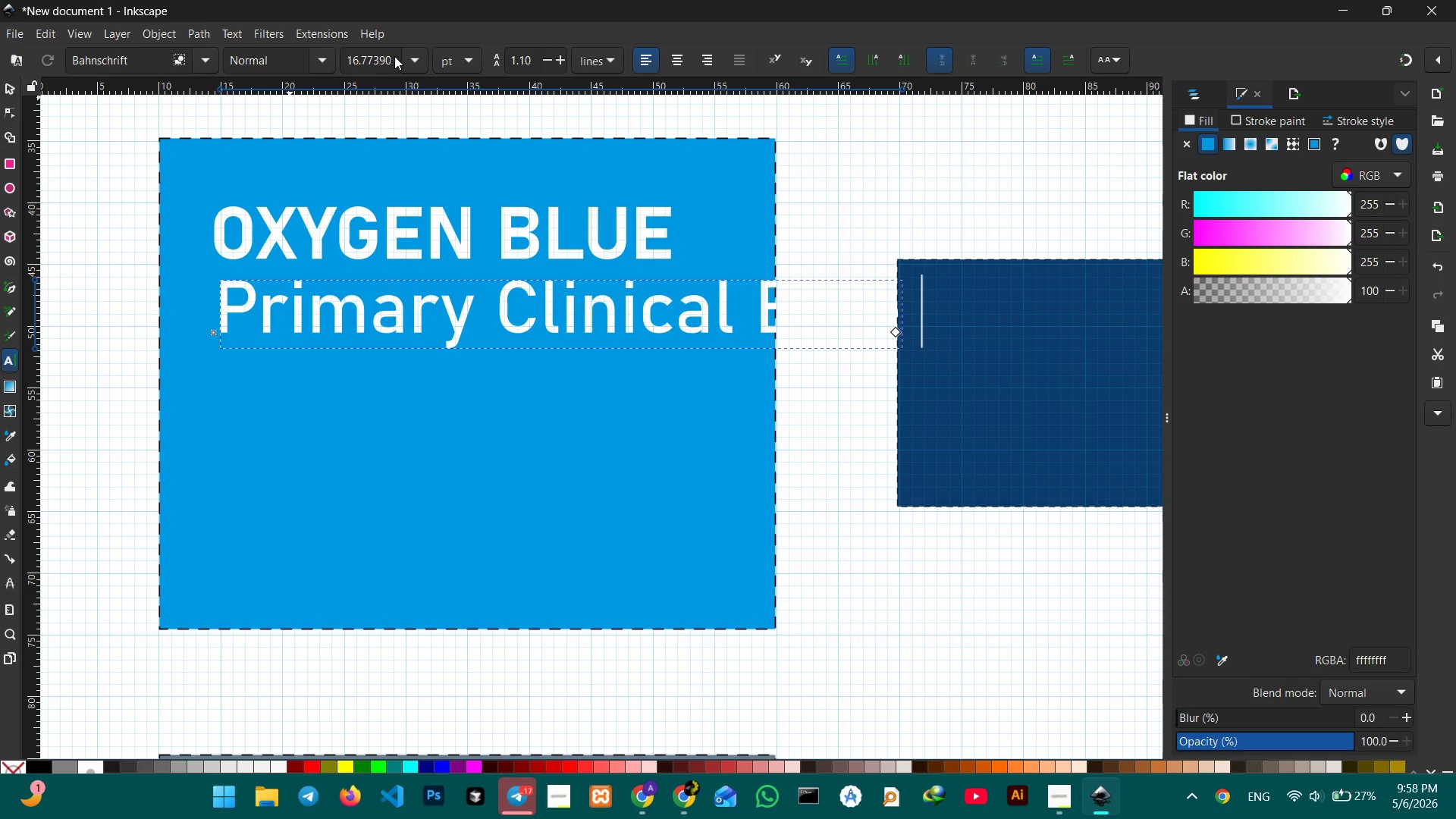 
double_click([392, 59])
 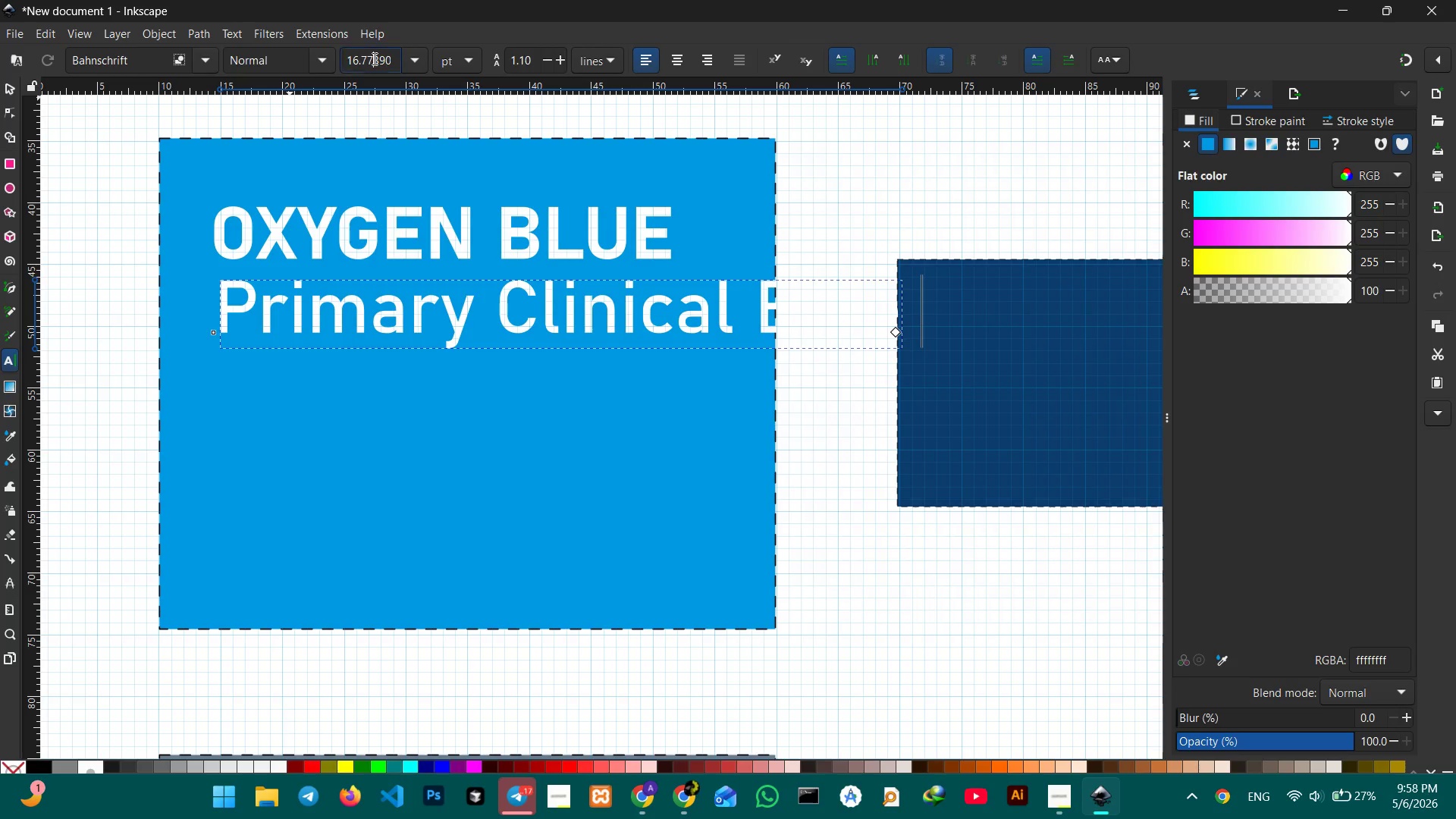 
double_click([373, 58])
 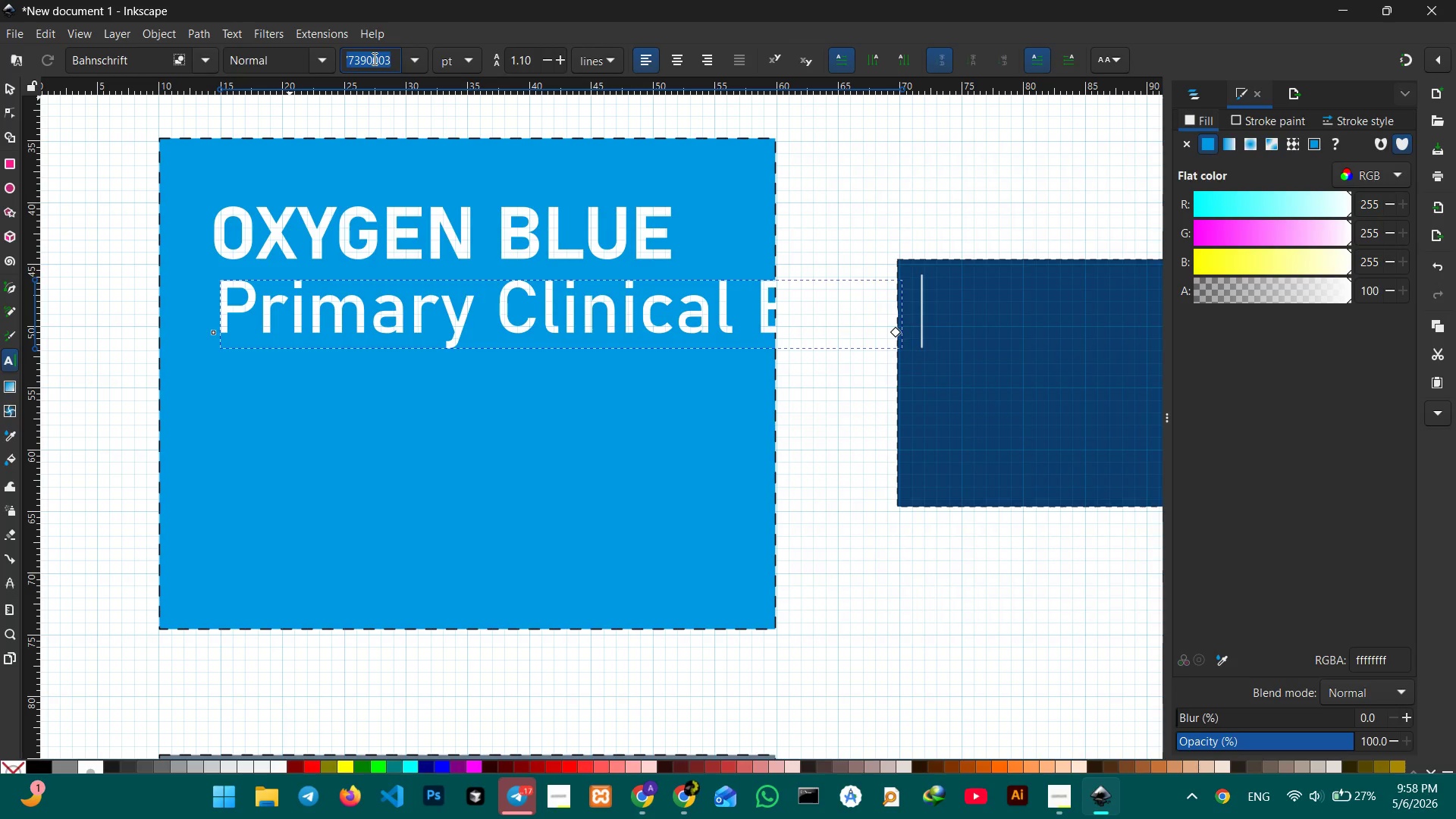 
key(Numpad1)
 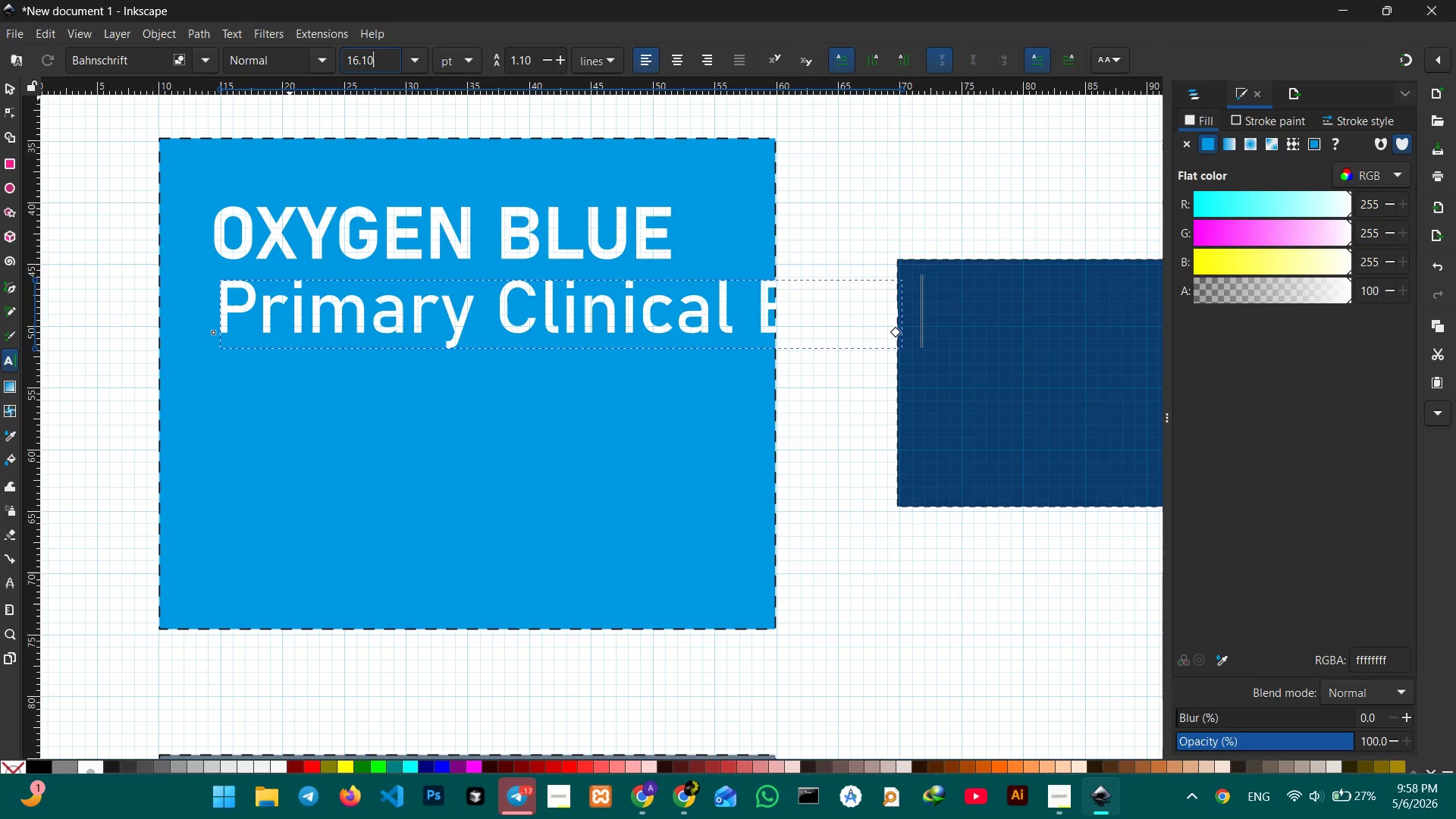 
key(Numpad0)
 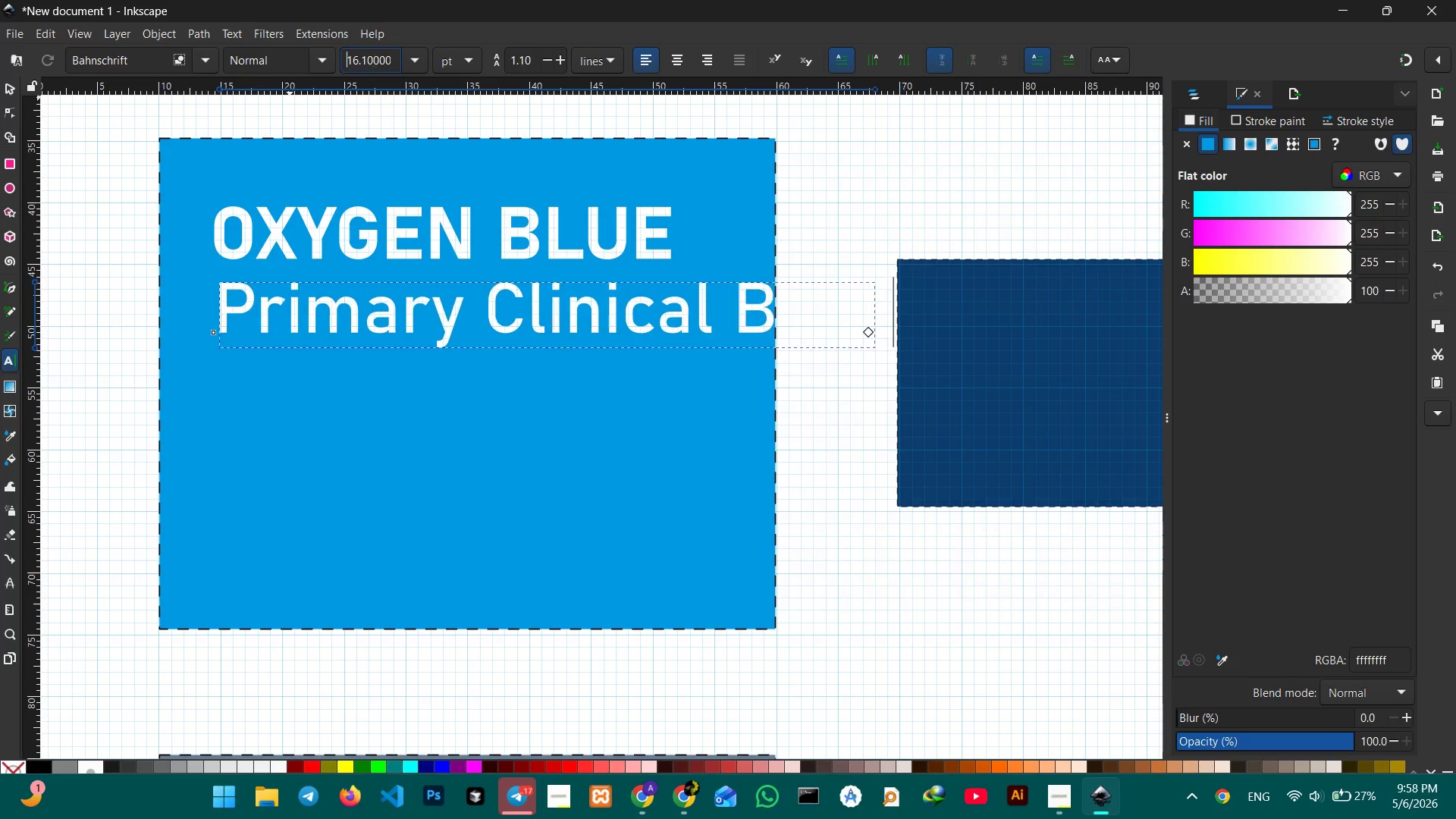 
key(Enter)
 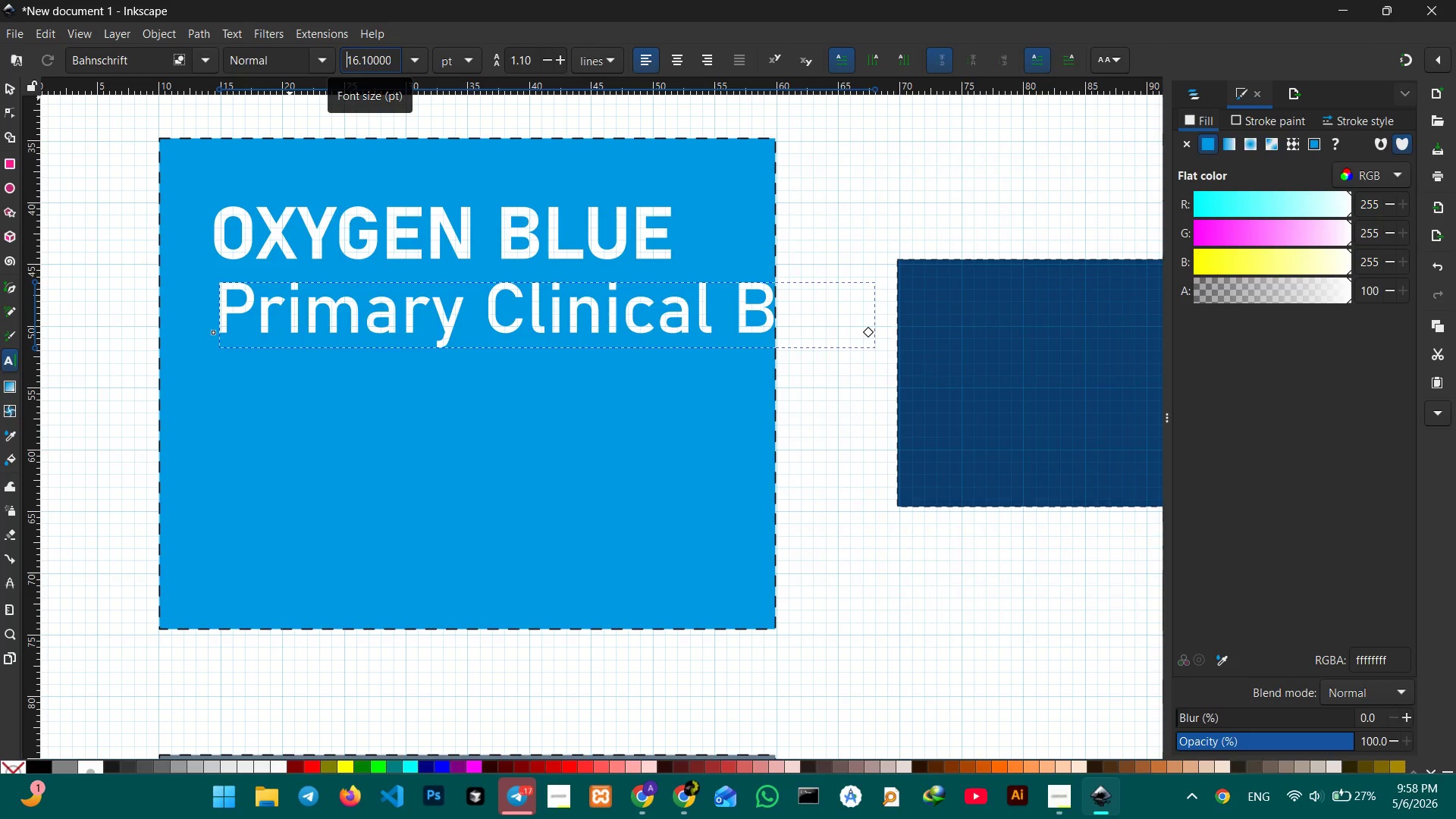 
left_click([373, 58])
 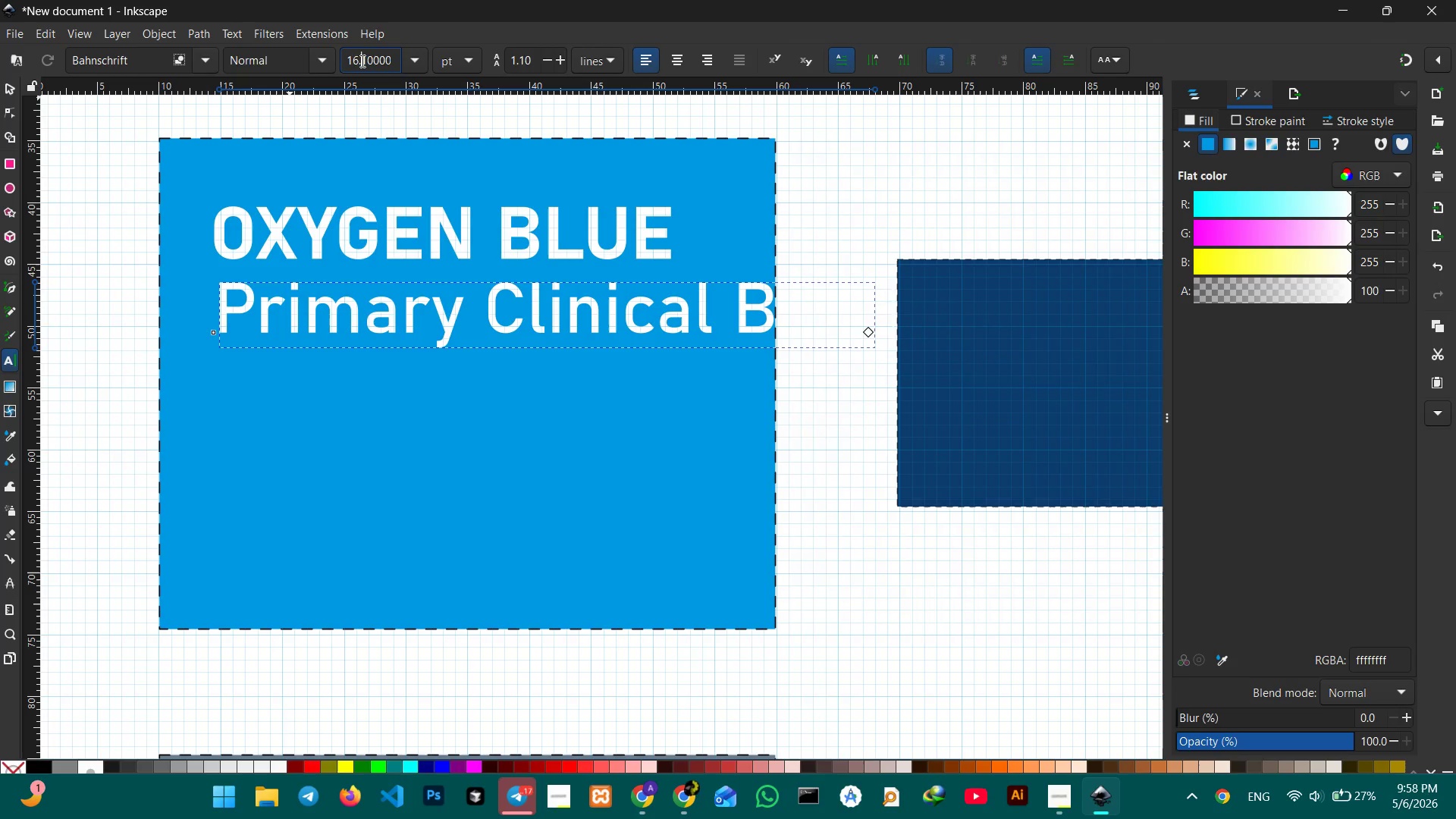 
double_click([361, 61])
 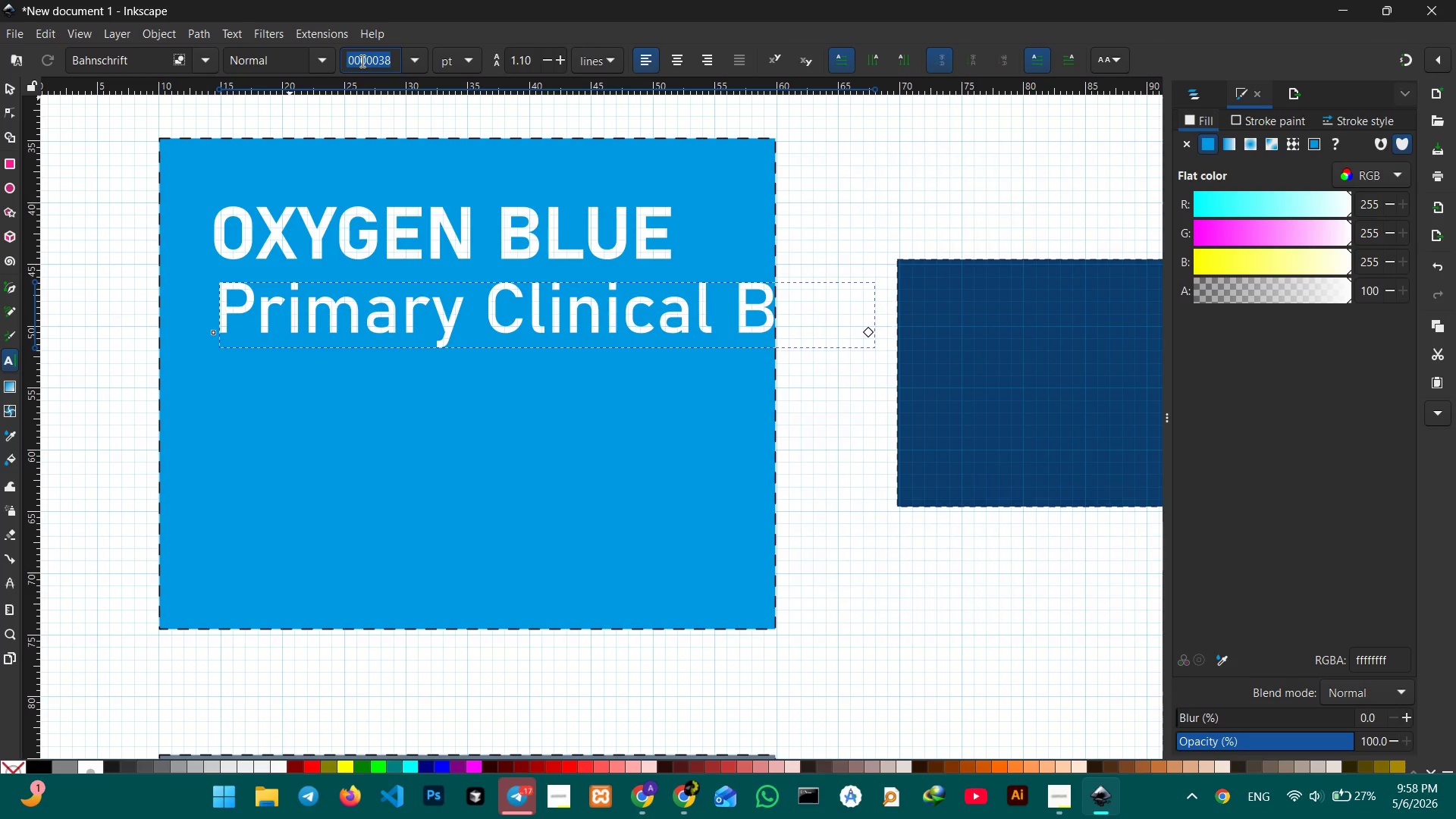 
key(Numpad1)
 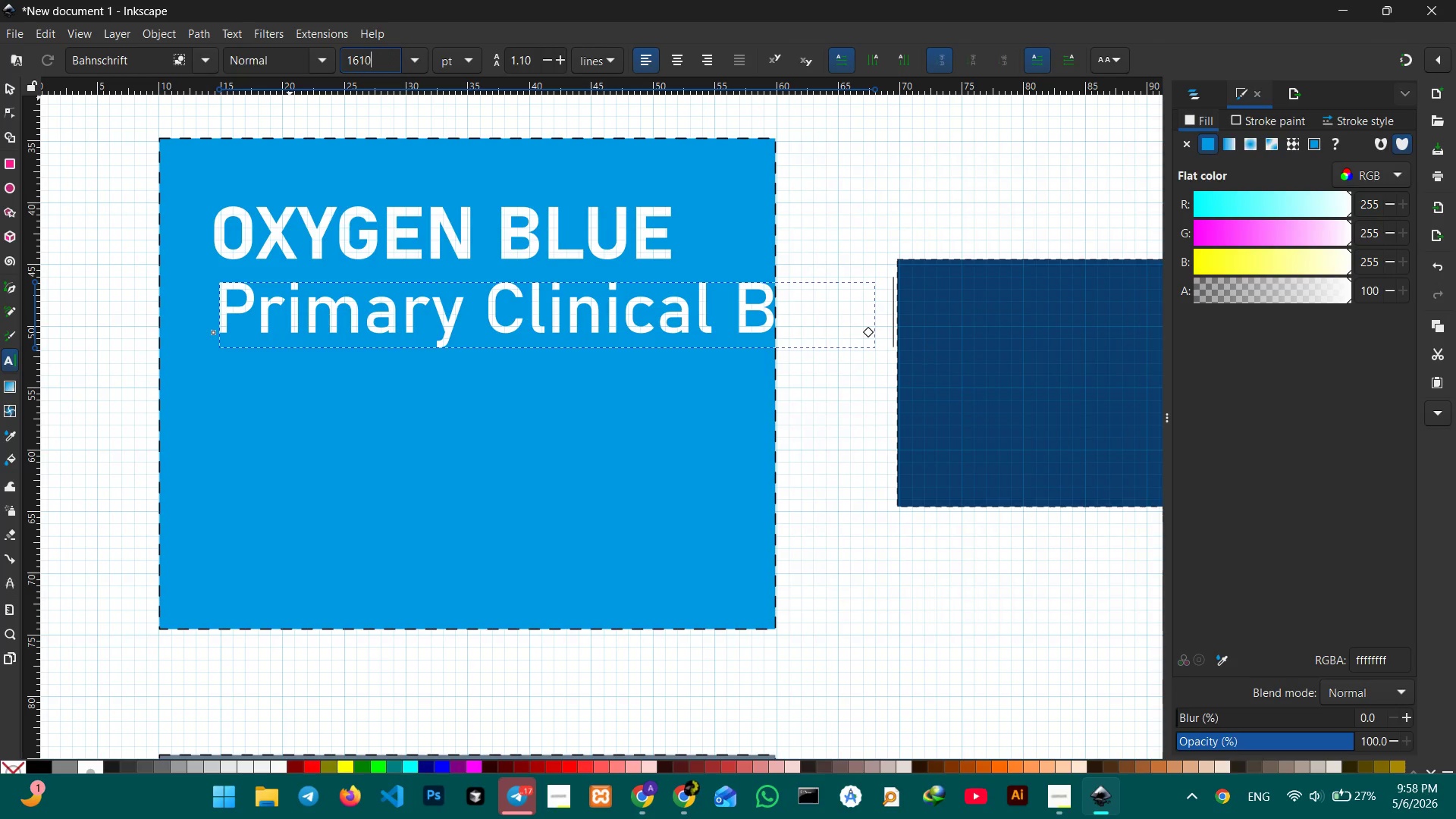 
key(Numpad0)
 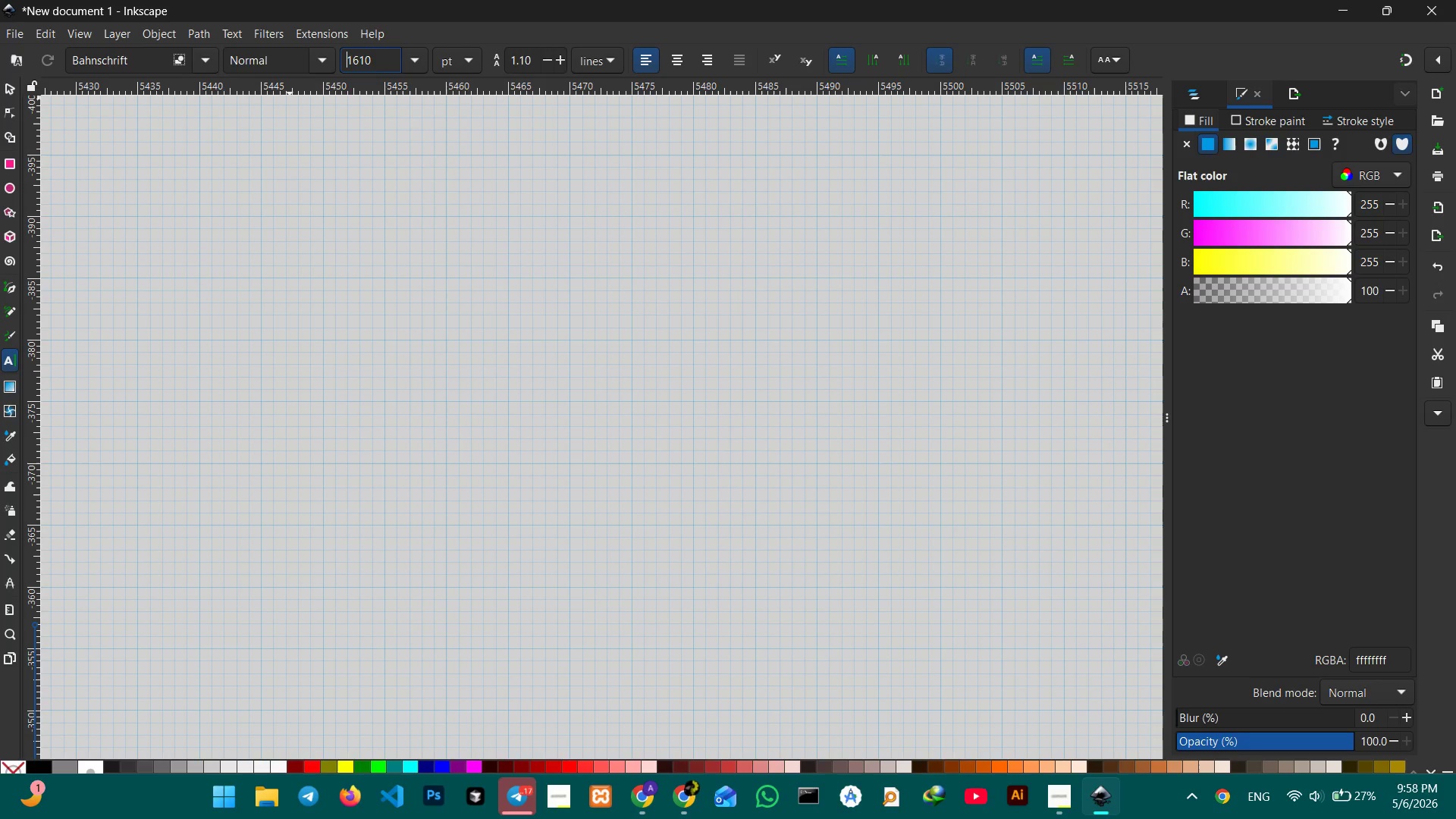 
key(Enter)
 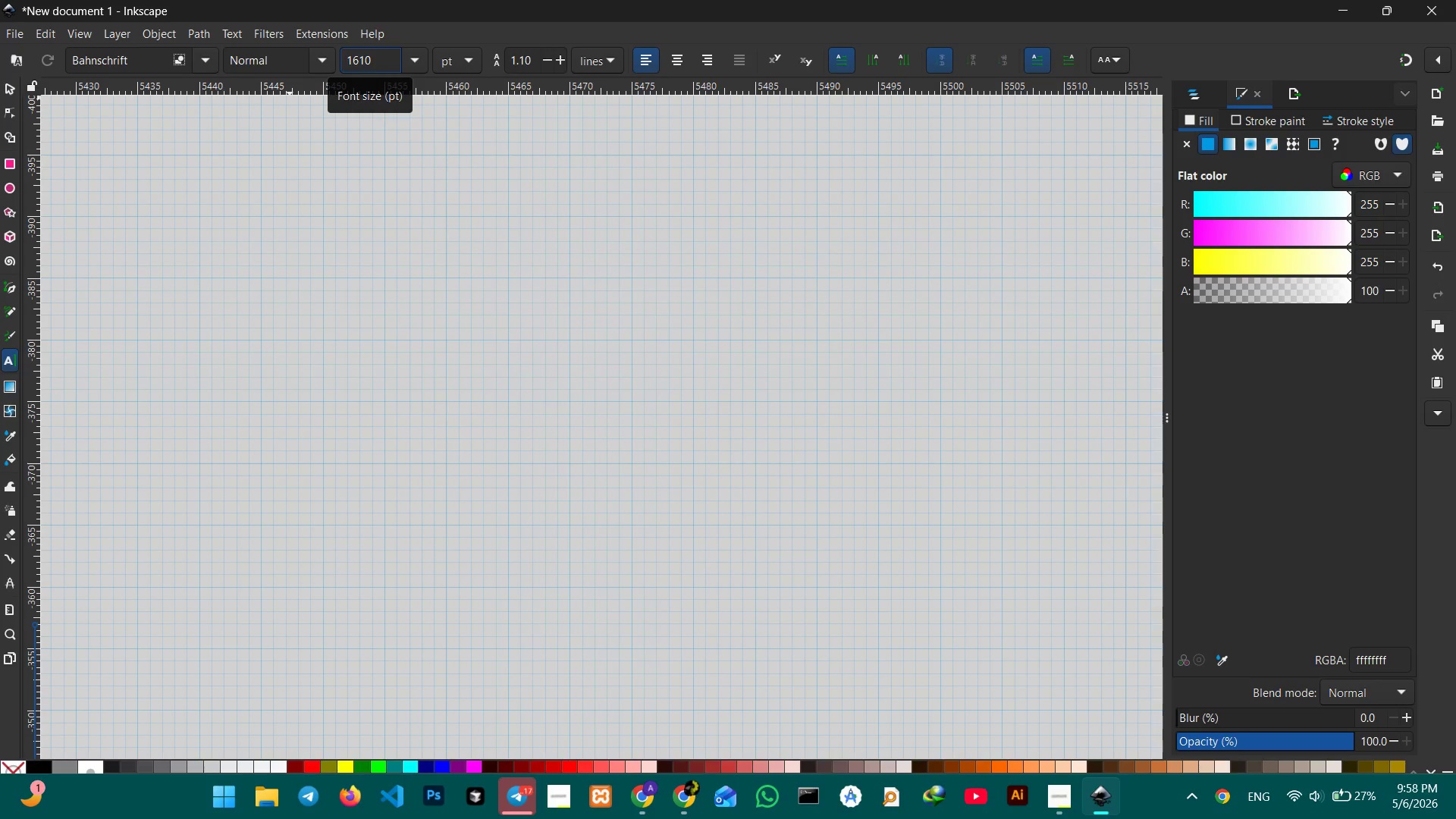 
key(Control+Z)
 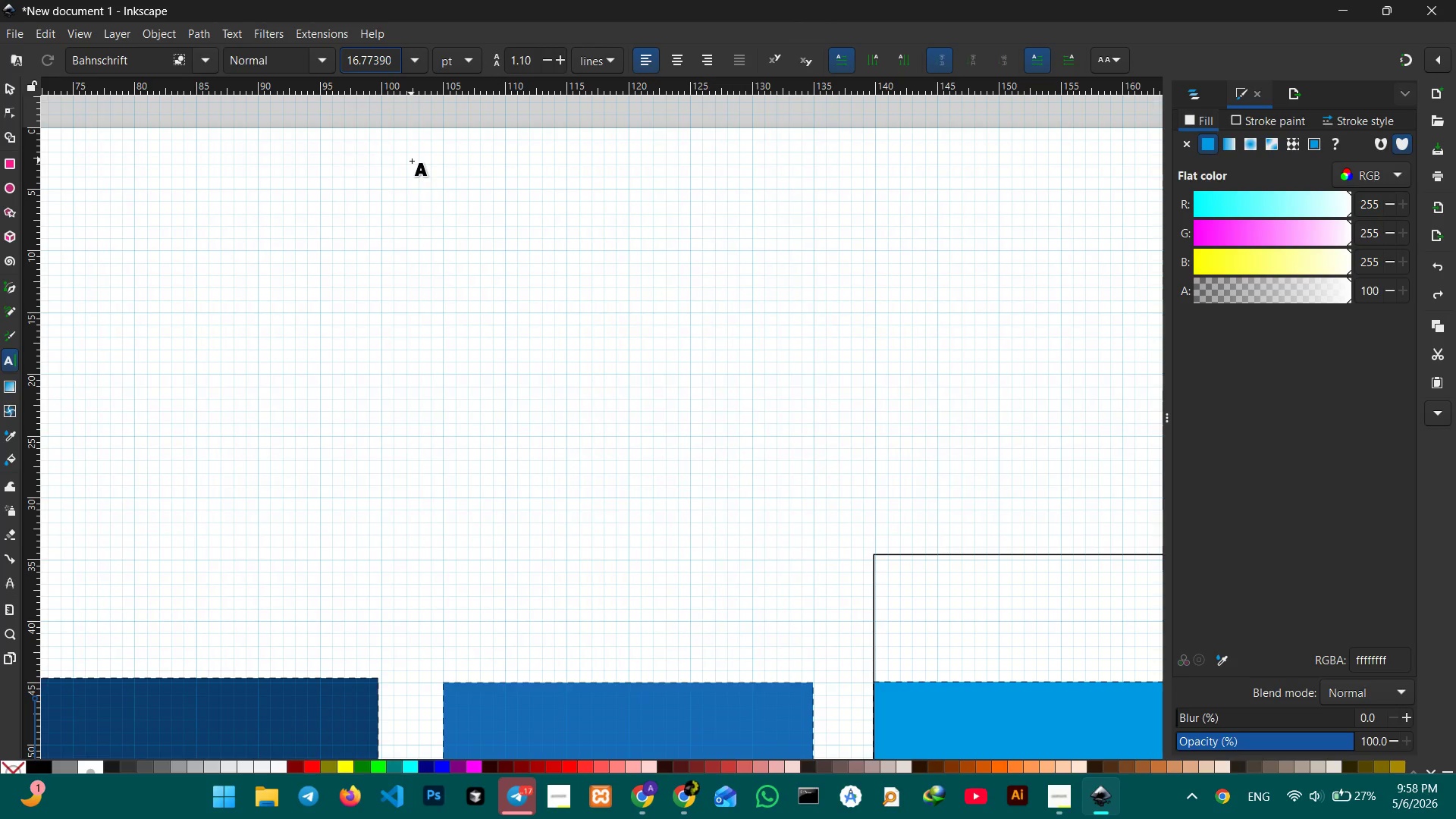 
scroll: coordinate [418, 175], scroll_direction: down, amount: 2.0
 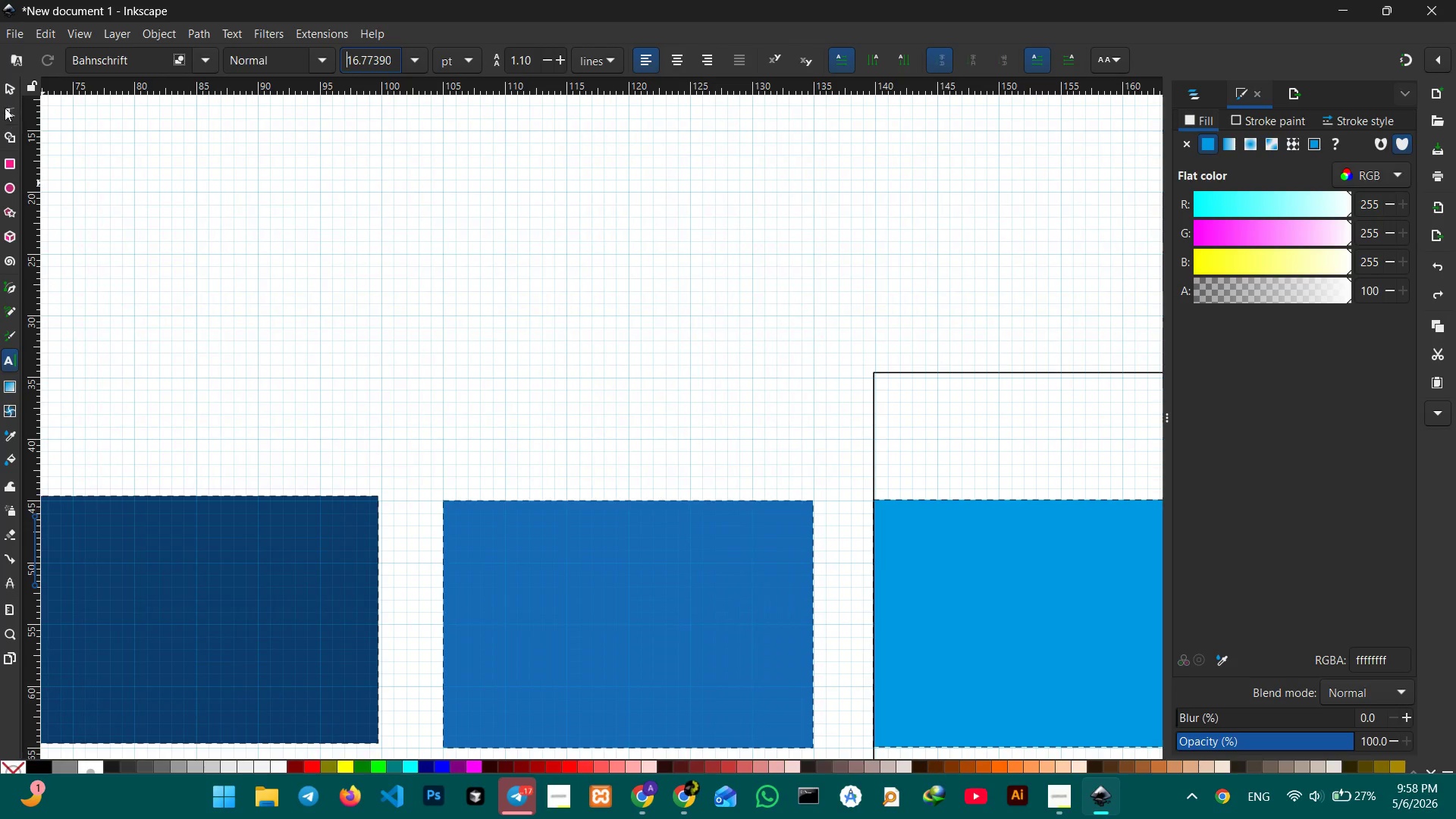 
left_click([10, 87])
 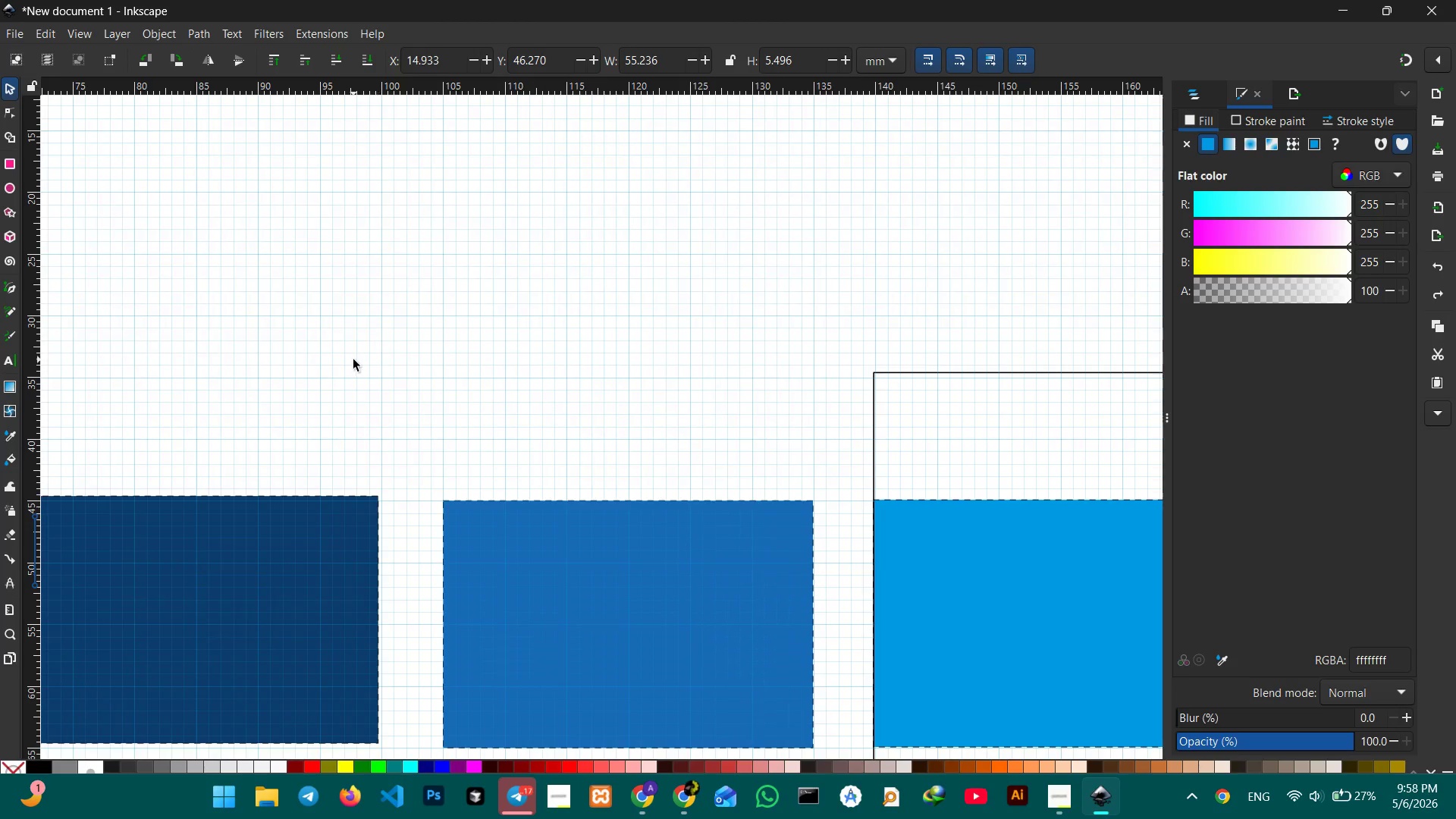 
hold_key(key=Space, duration=1.28)
 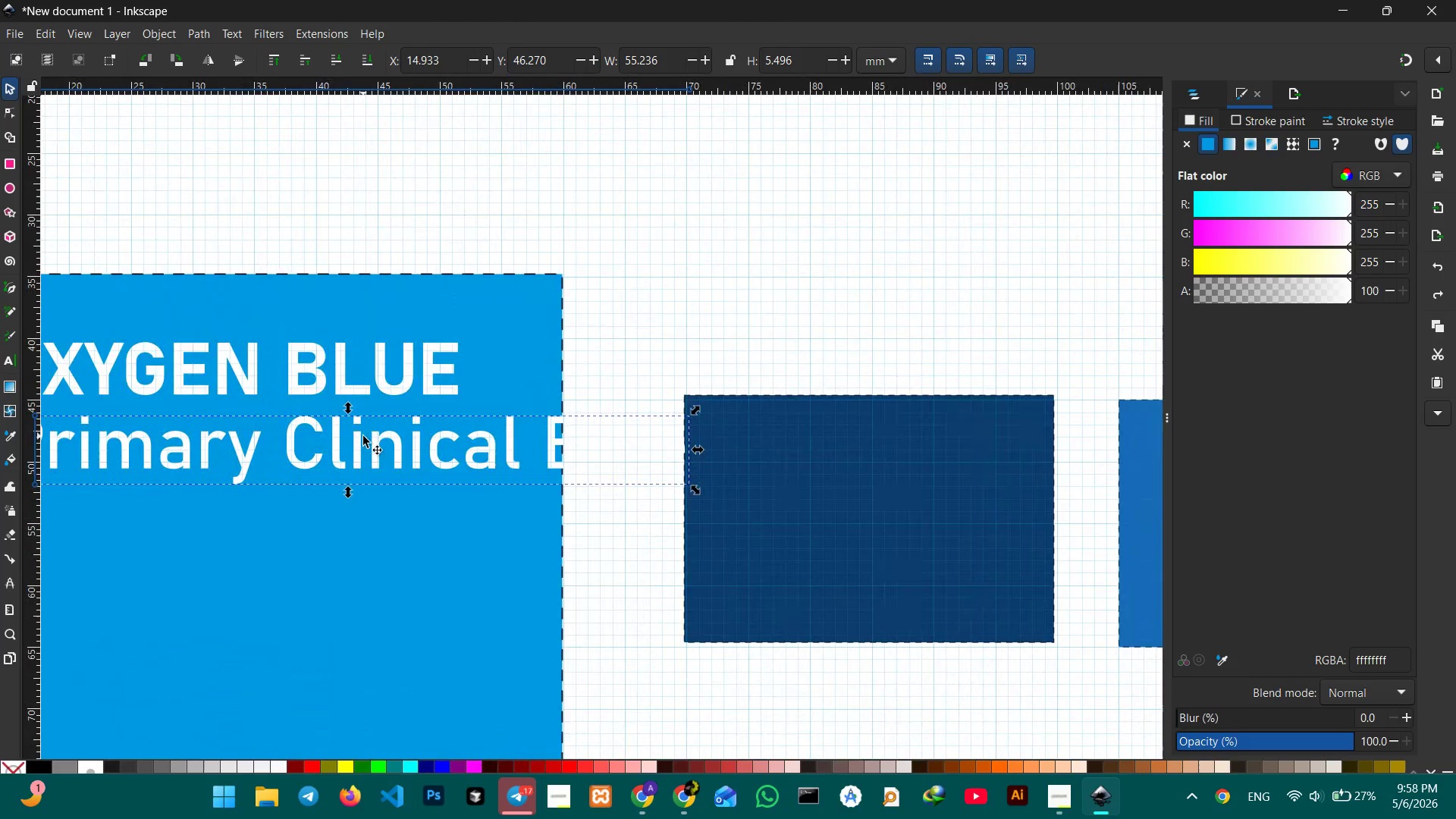 
left_click_drag(start_coordinate=[353, 359], to_coordinate=[1033, 257])
 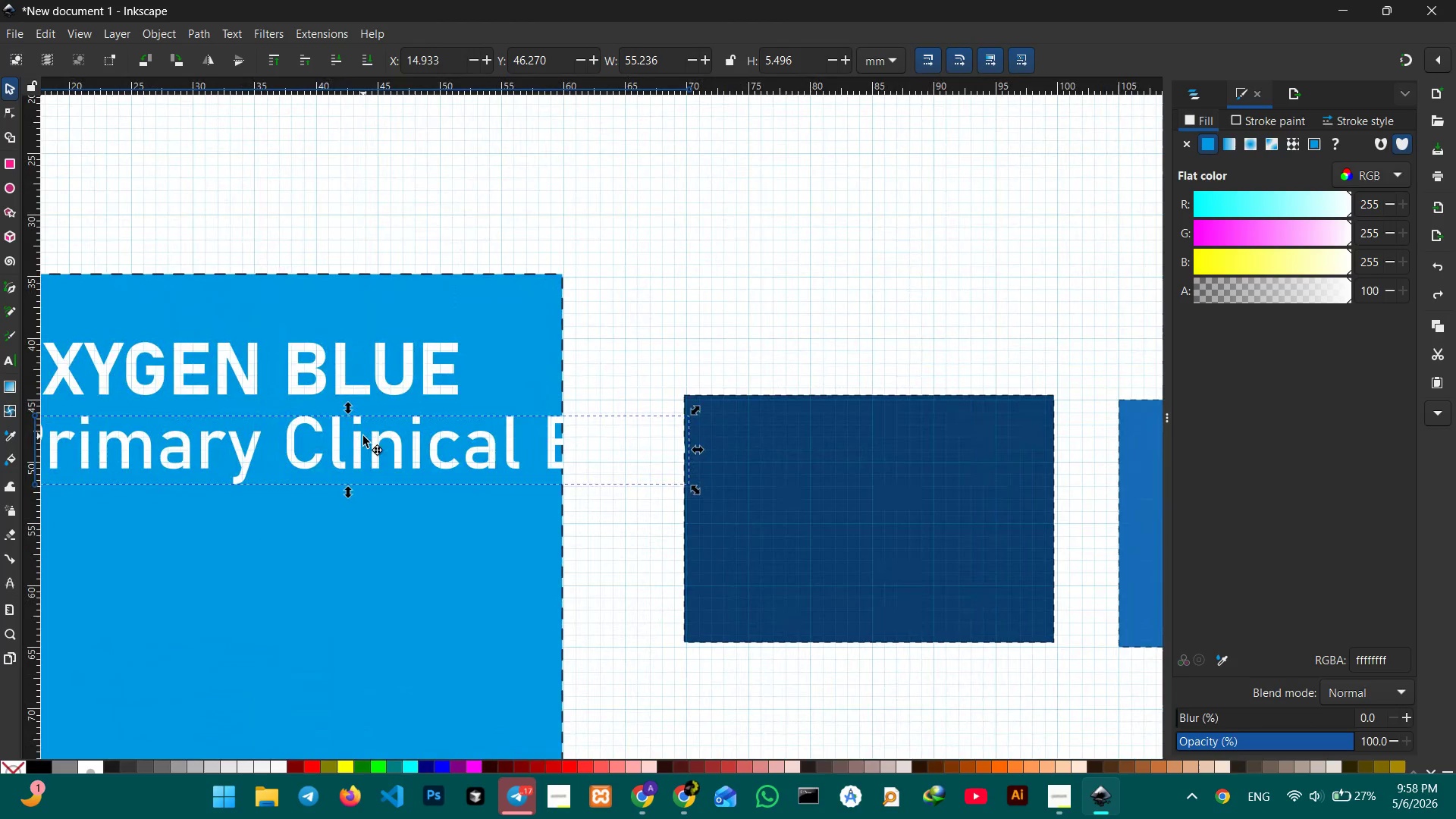 
double_click([363, 436])
 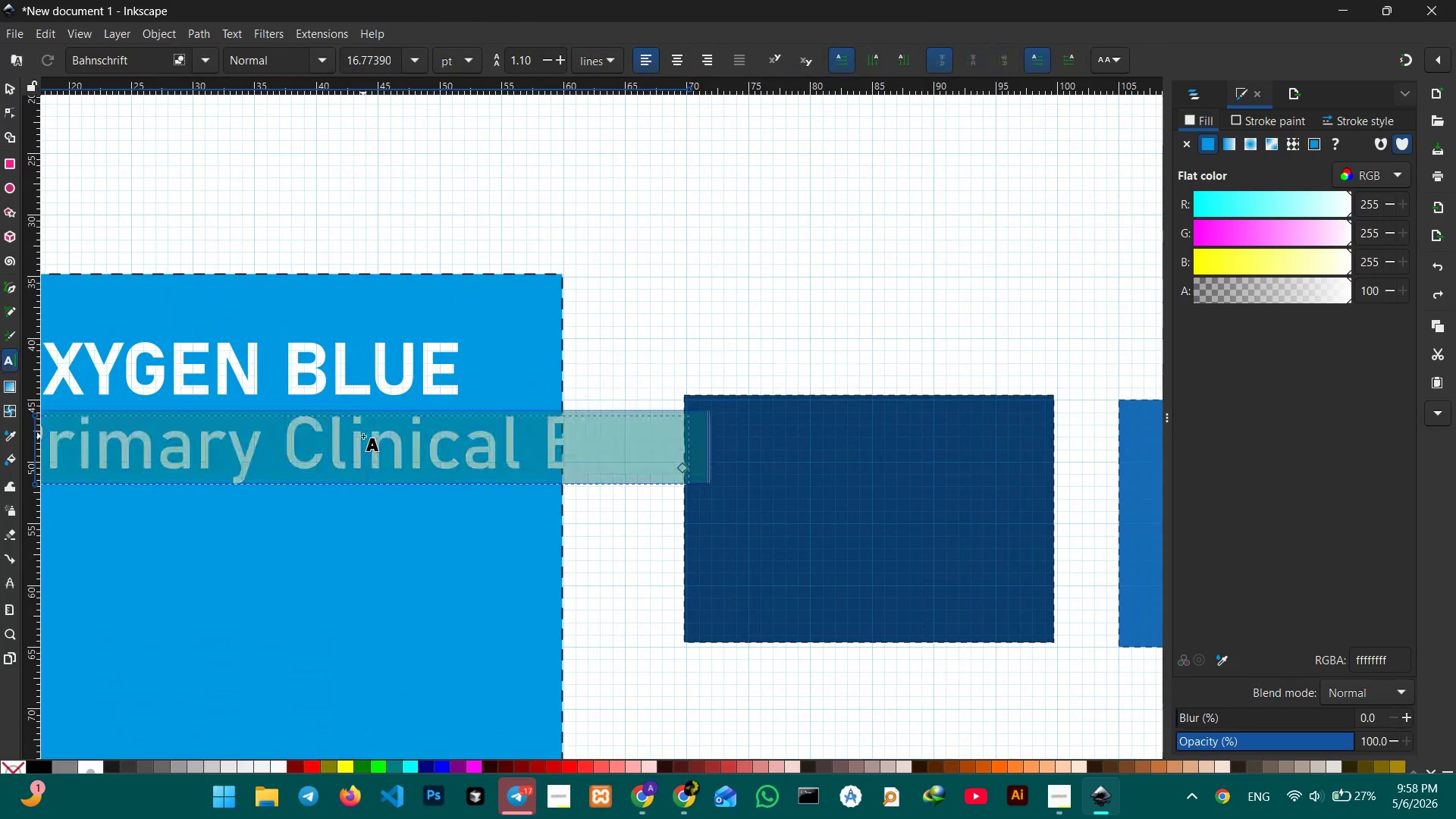 
triple_click([363, 436])
 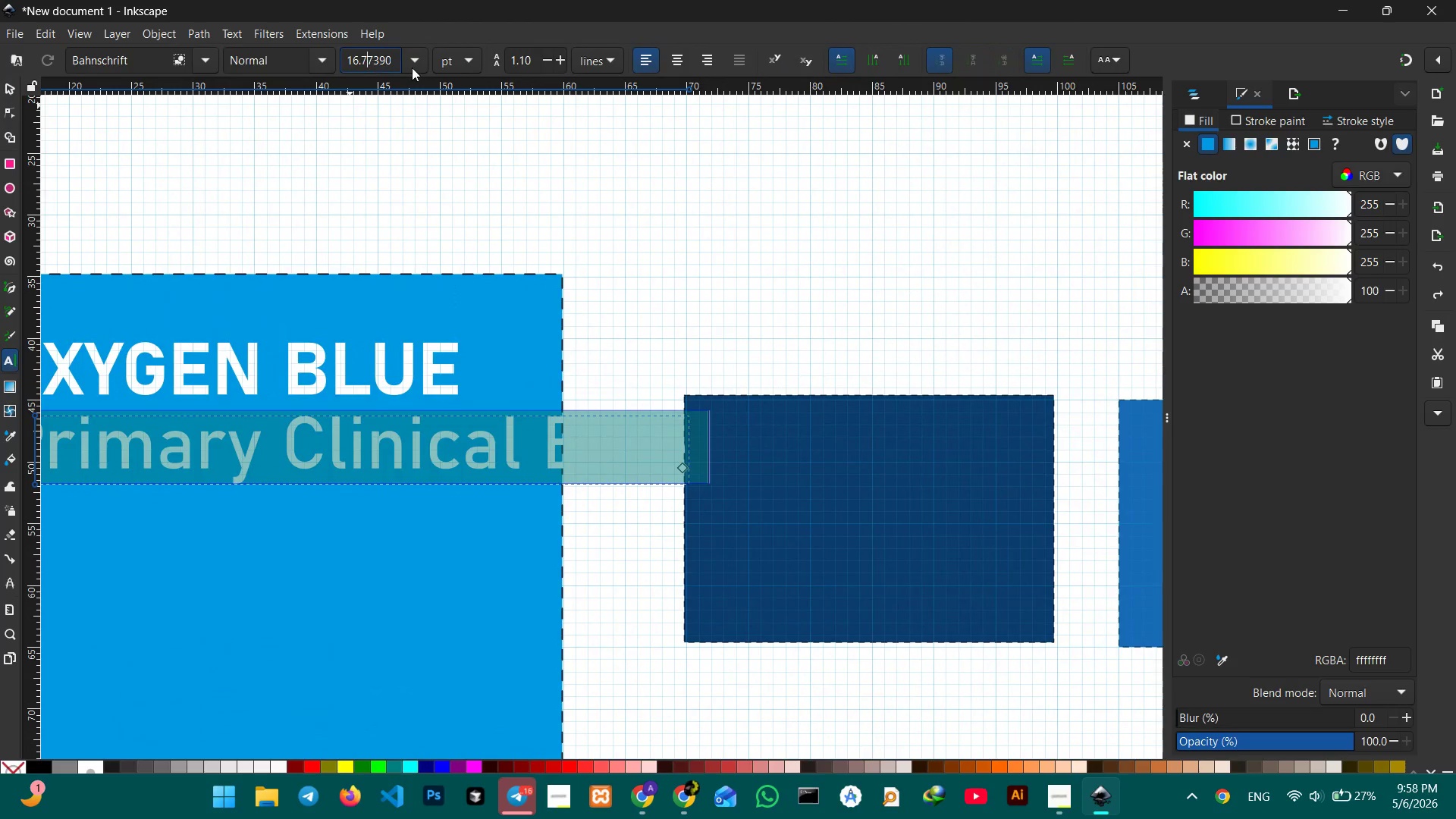 
double_click([413, 61])
 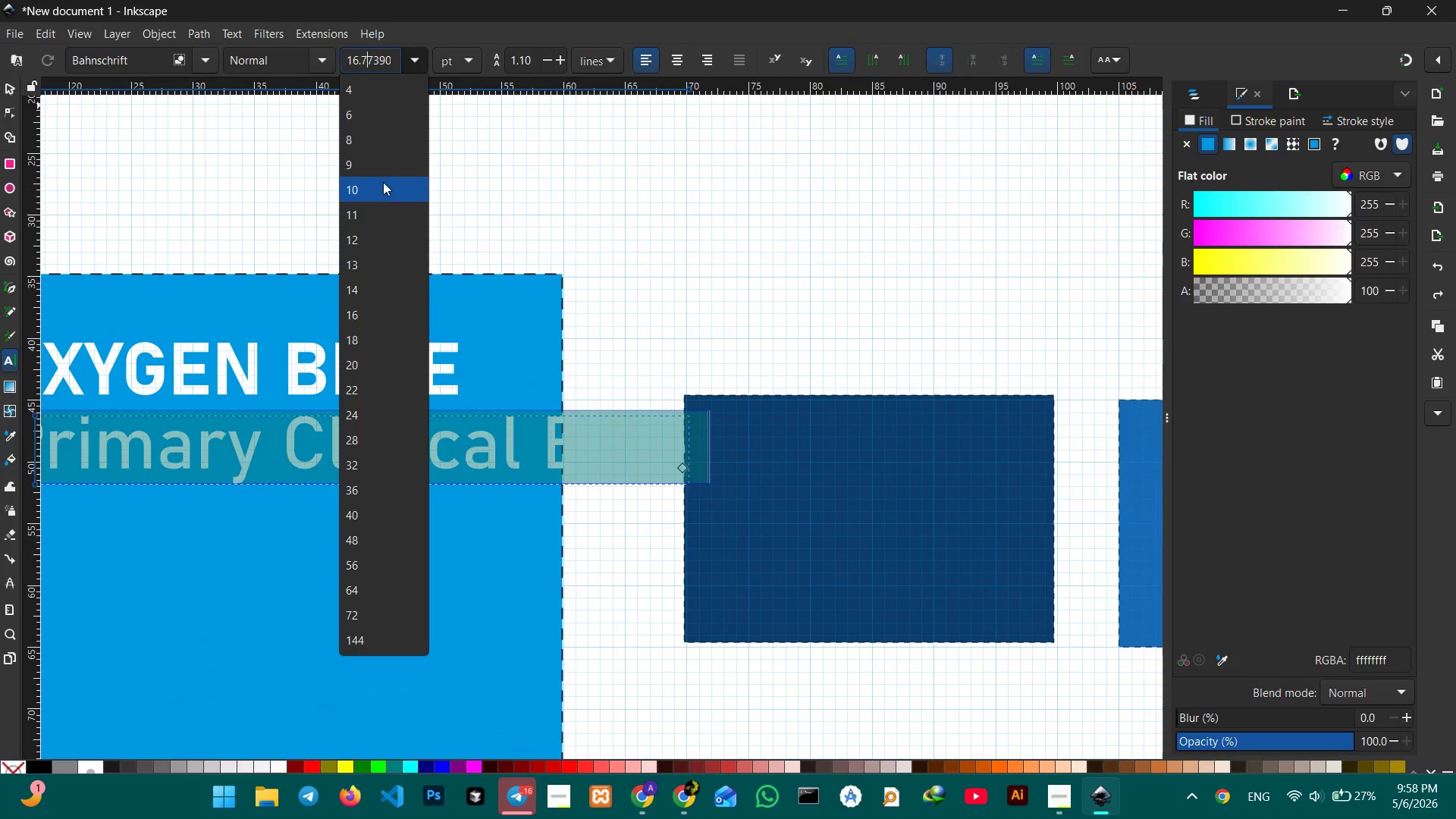 
left_click([383, 182])
 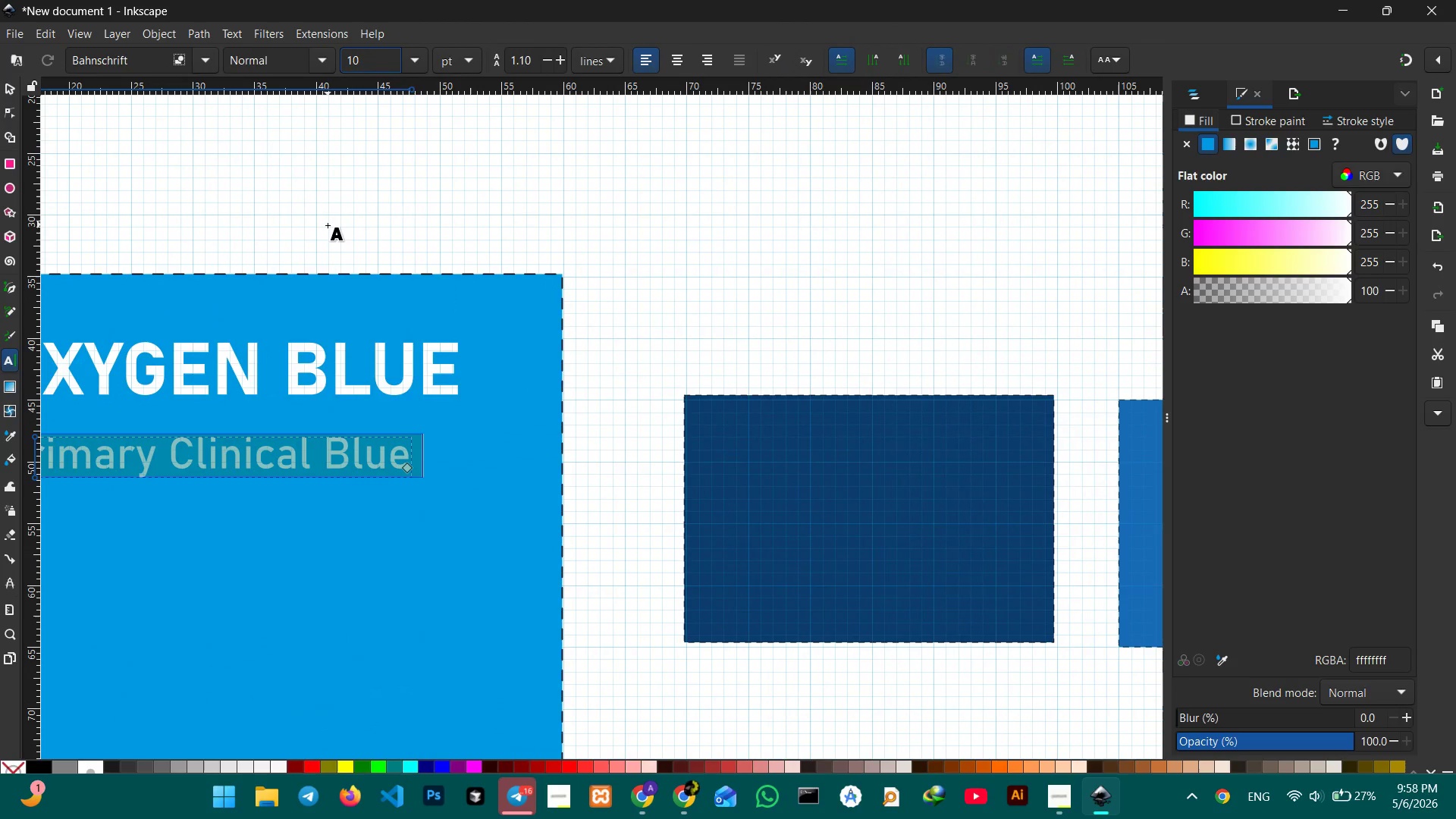 
hold_key(key=Space, duration=0.73)
 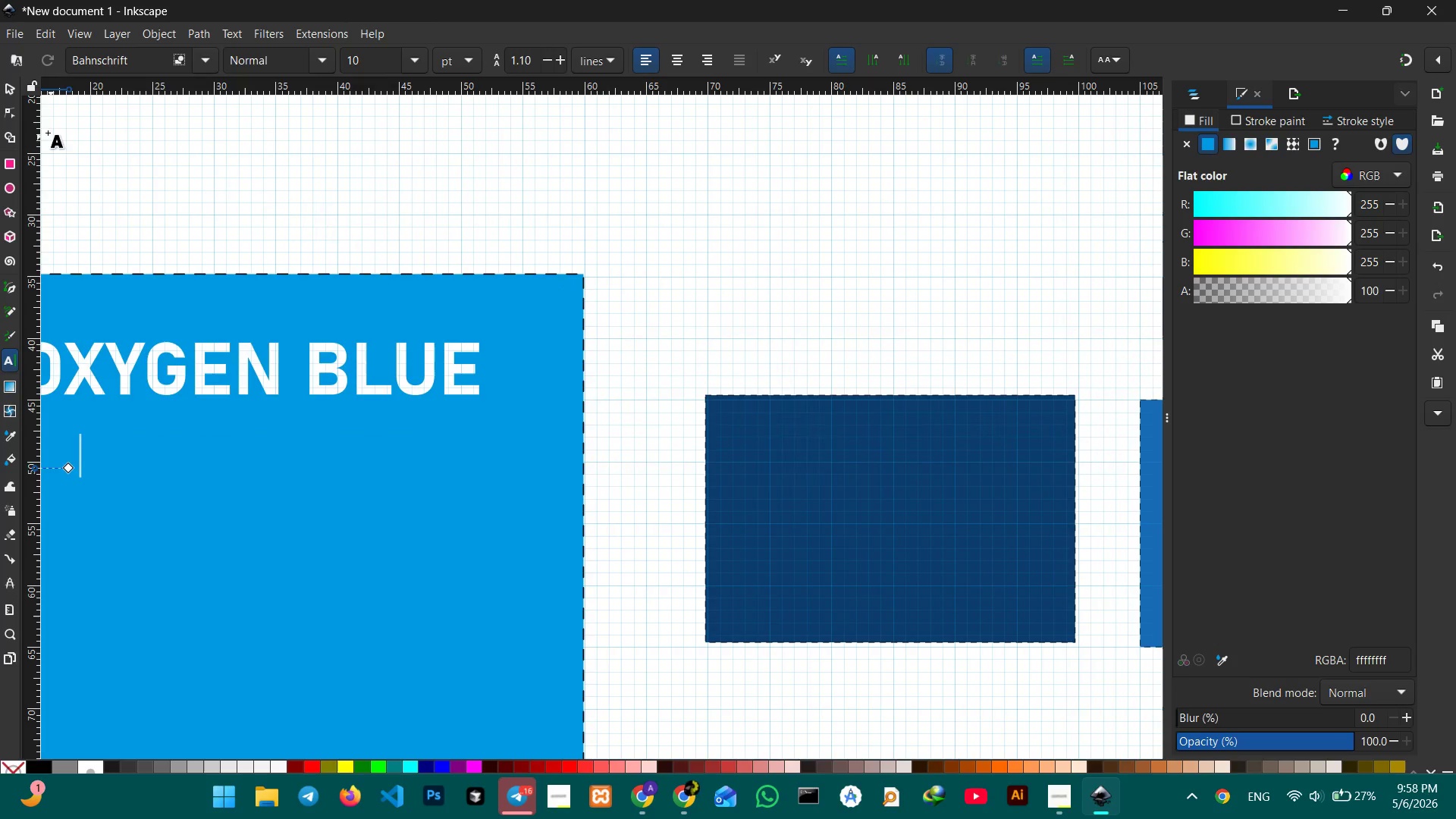 
left_click_drag(start_coordinate=[328, 226], to_coordinate=[352, 226])
 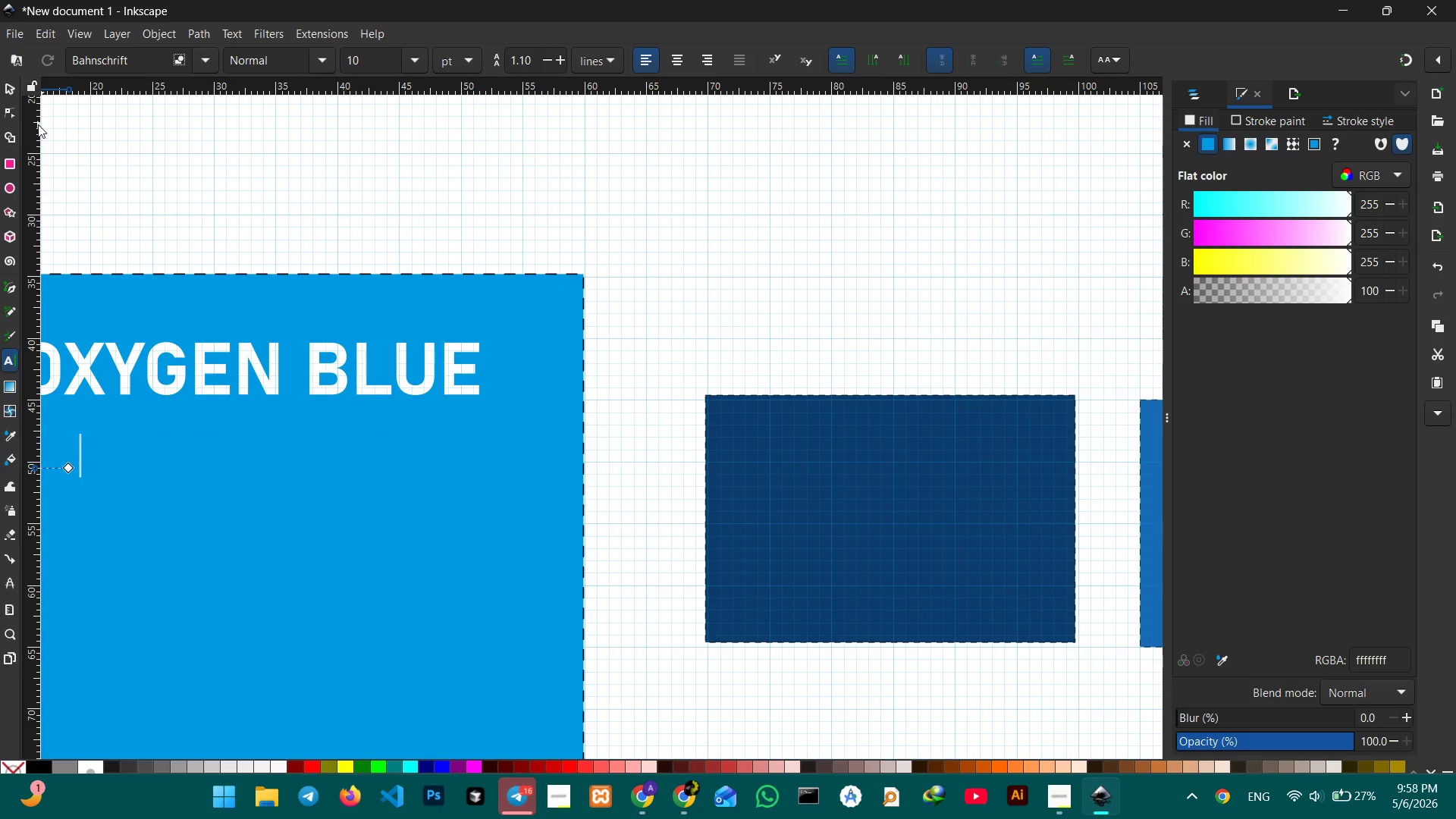 
key(Control+Z)
 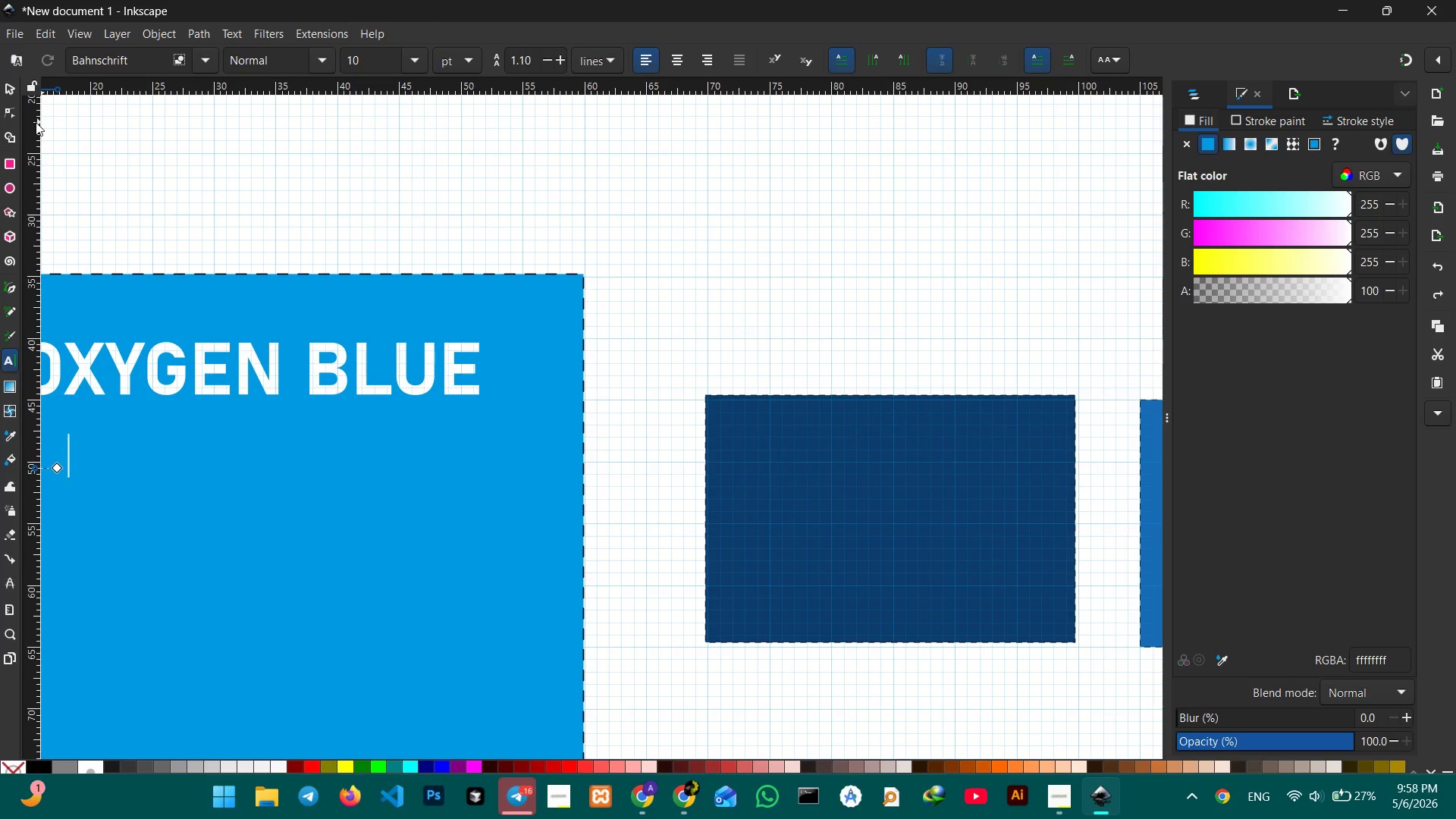 
key(Control+Z)
 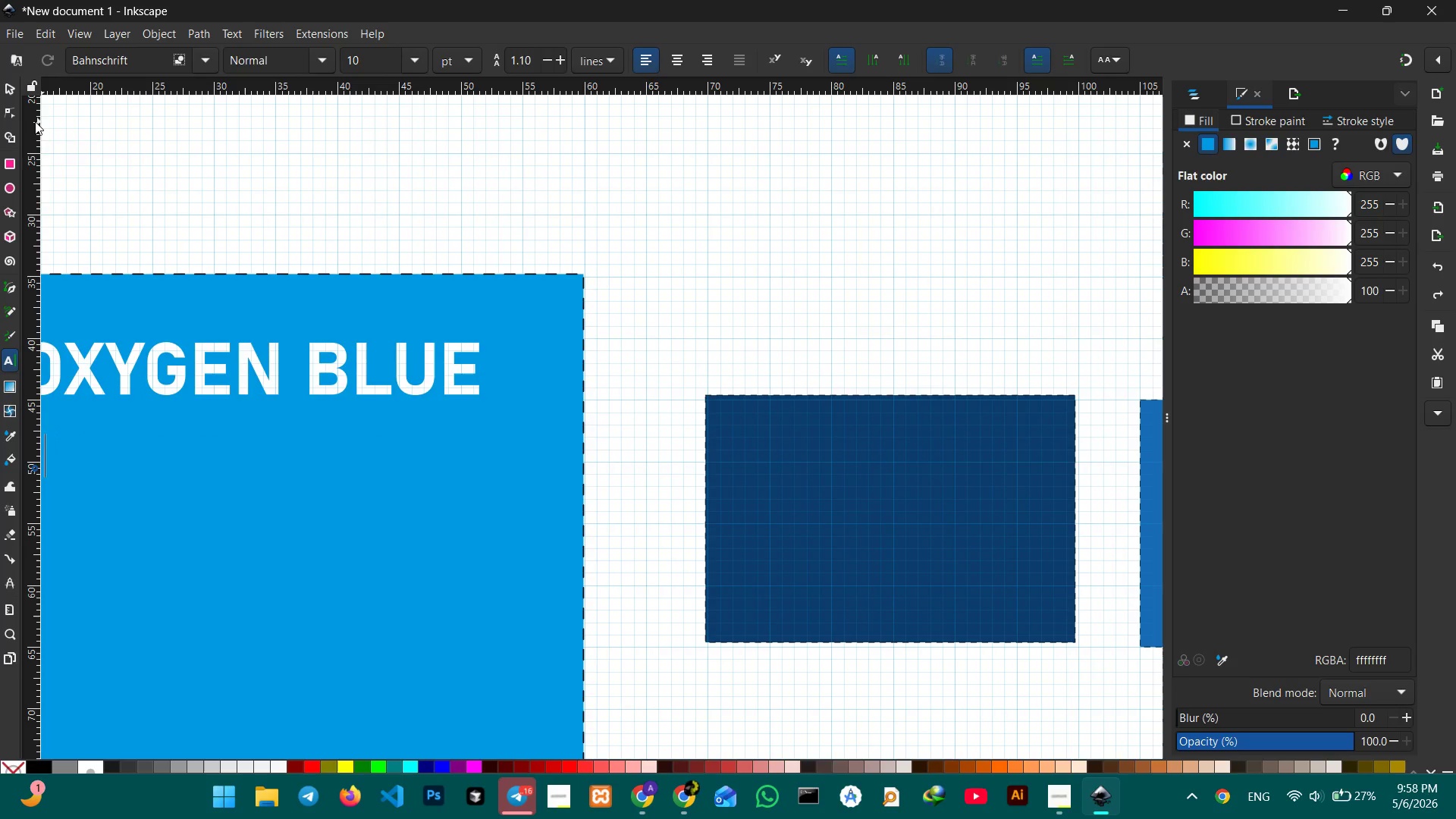 
key(Control+Z)
 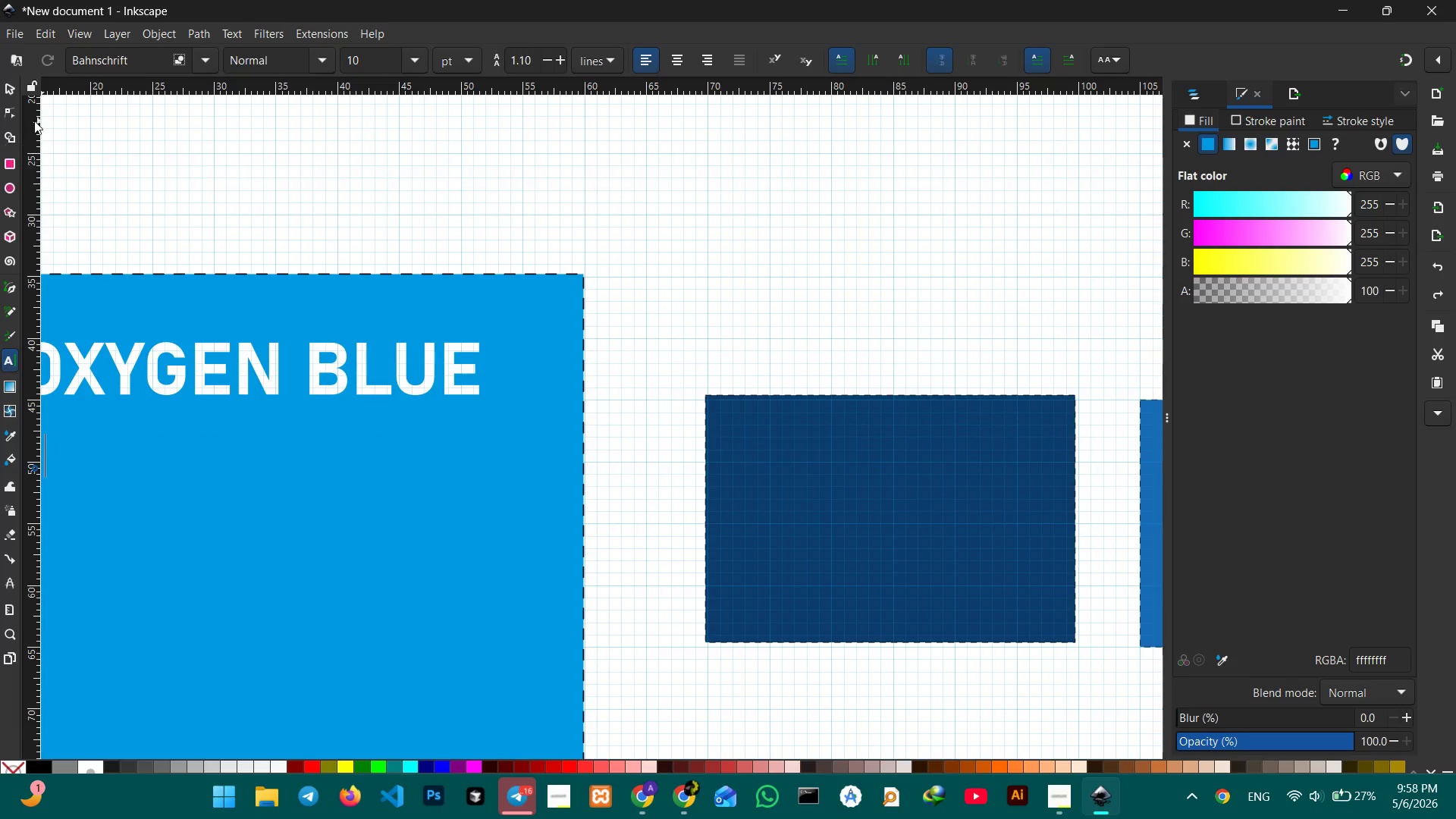 
key(Control+Z)
 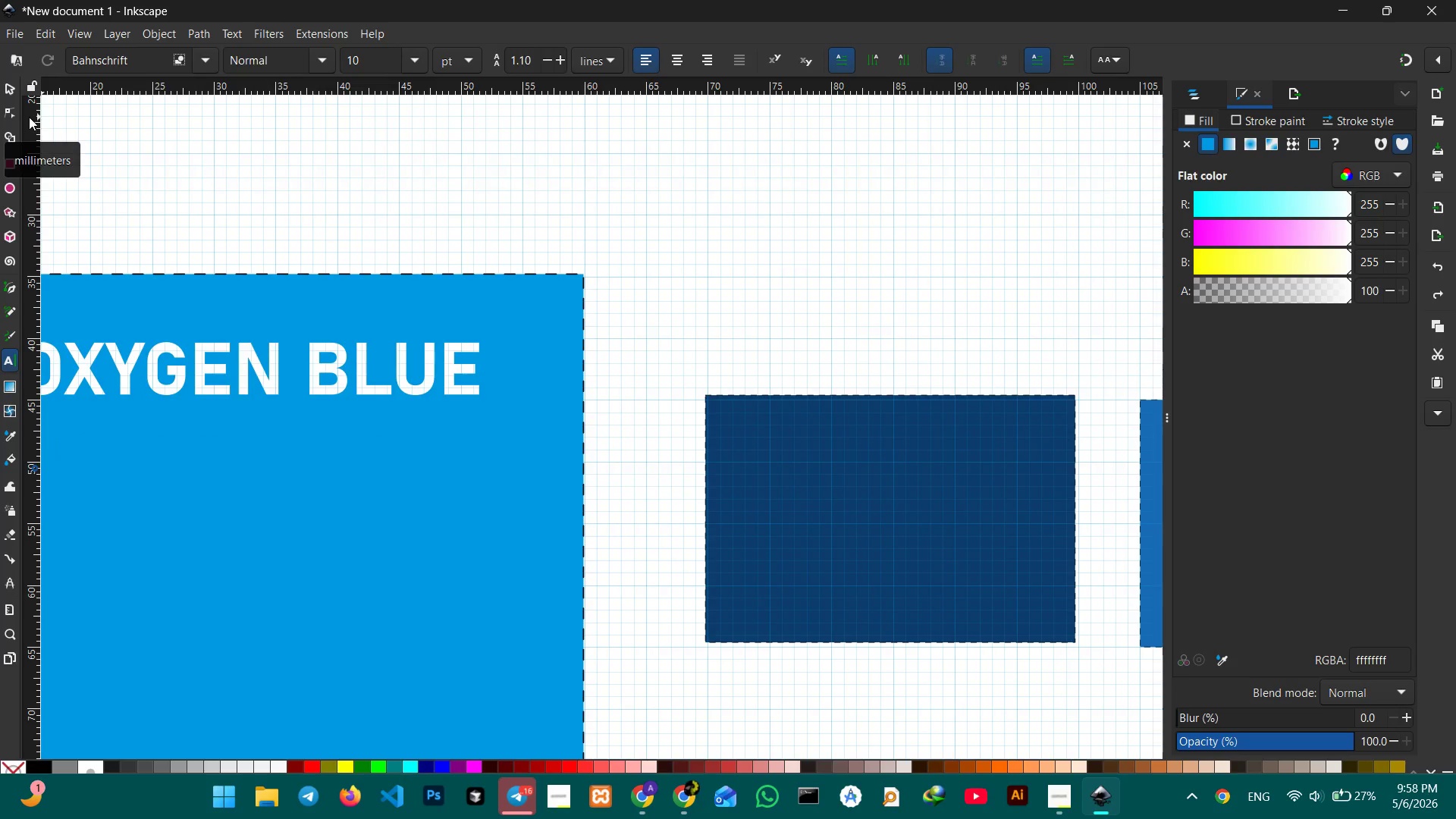 
key(Control+Z)
 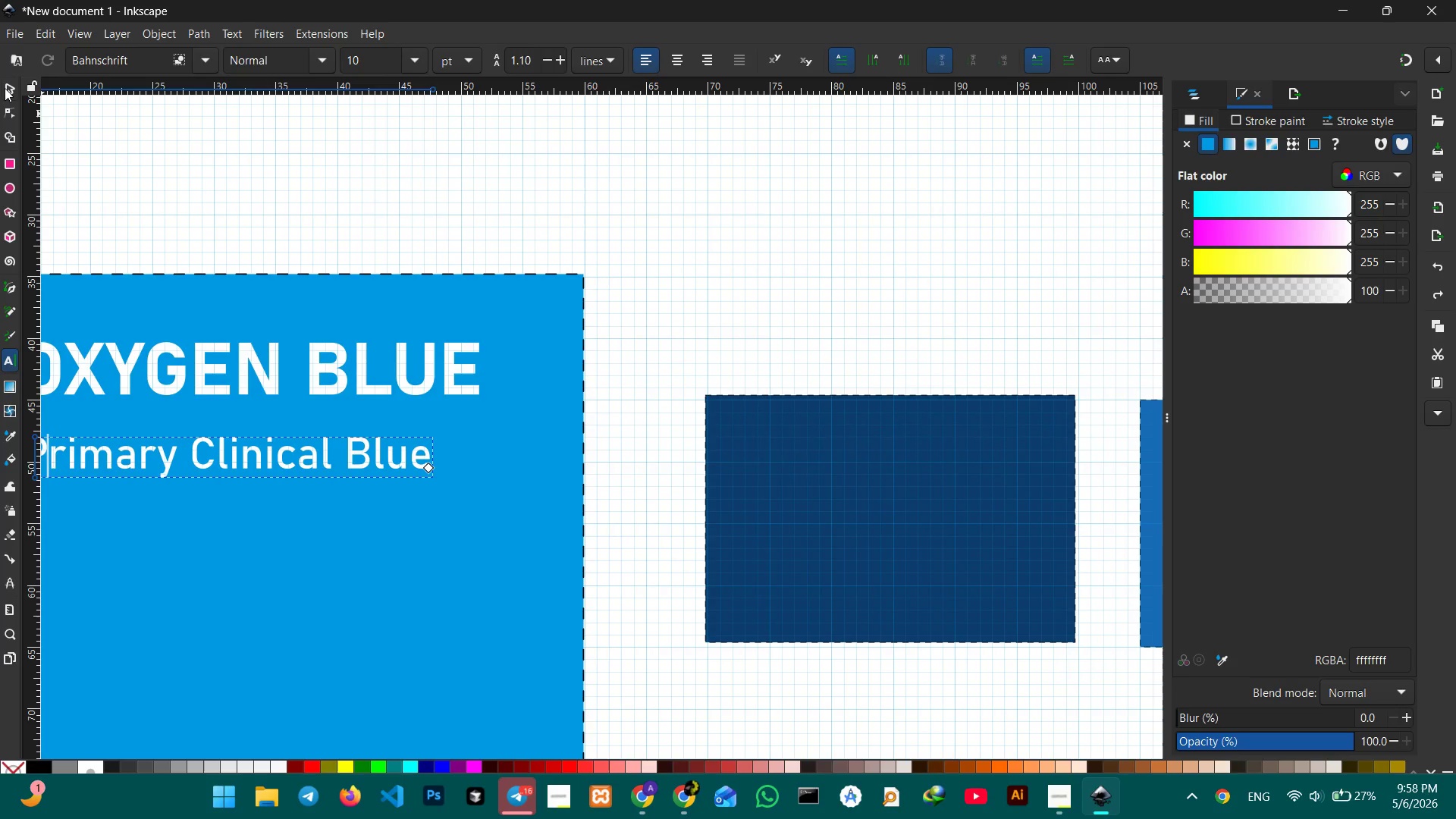 
left_click([5, 89])
 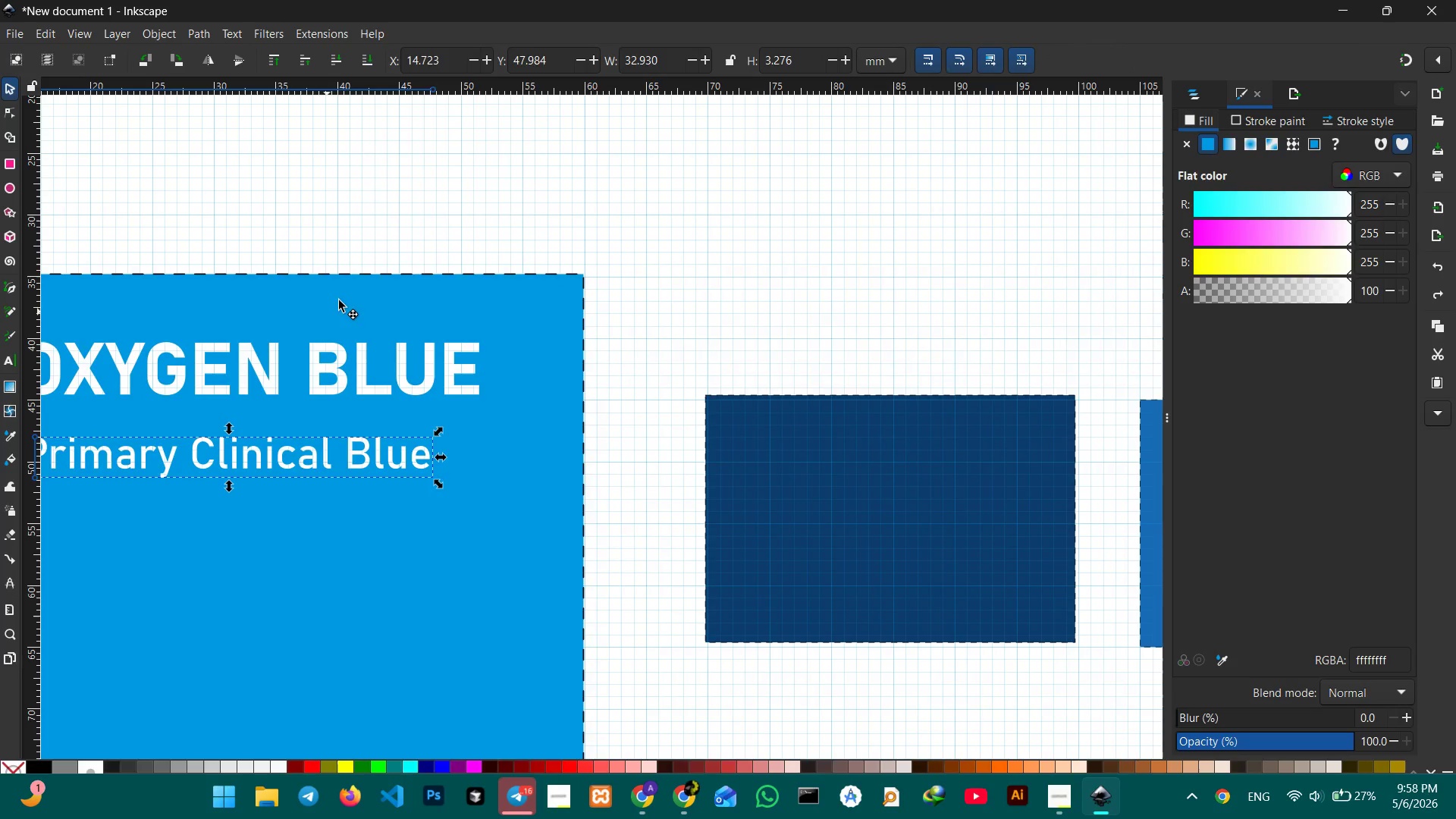 
left_click_drag(start_coordinate=[327, 312], to_coordinate=[356, 291])
 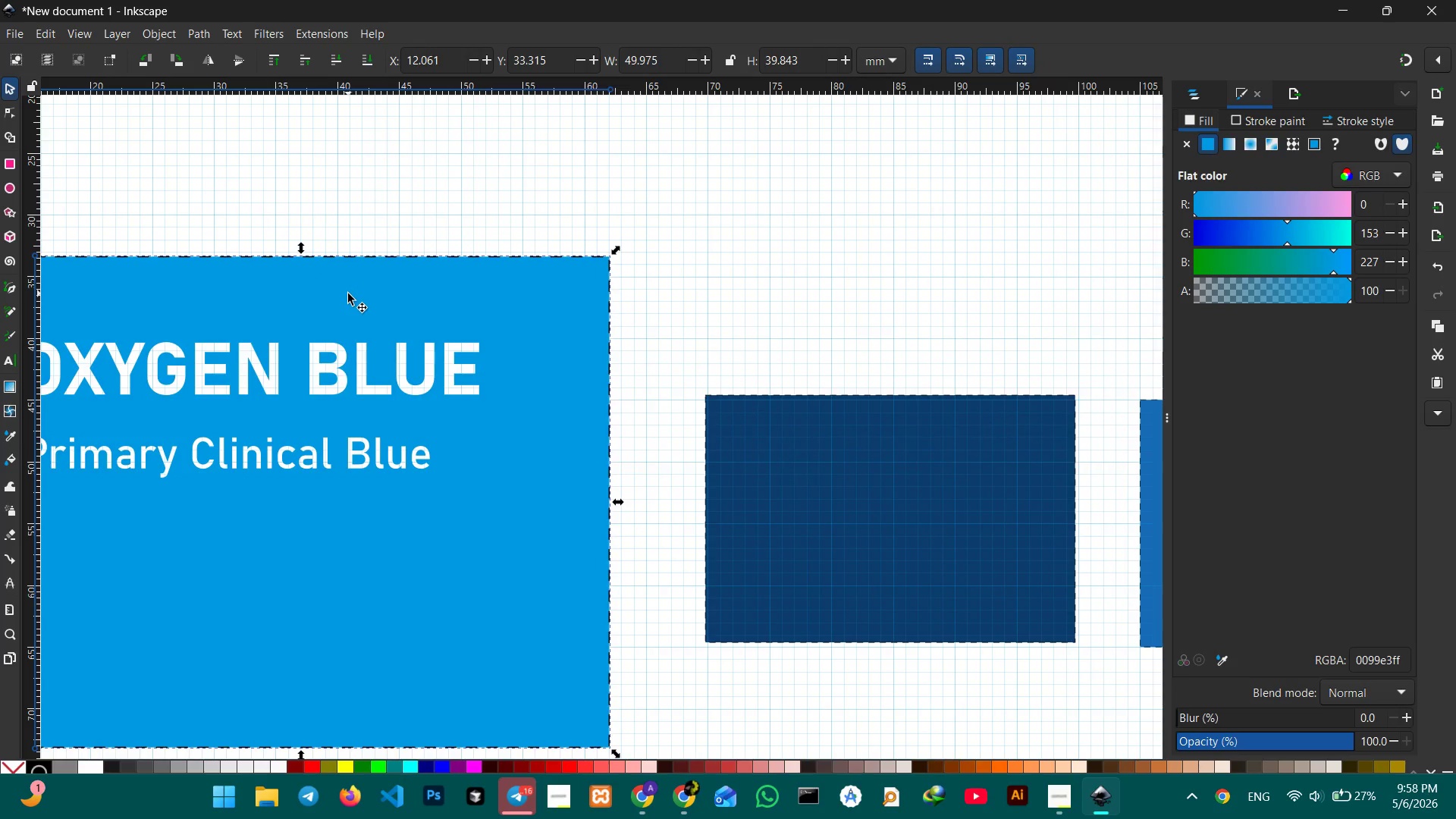 
key(Control+Z)
 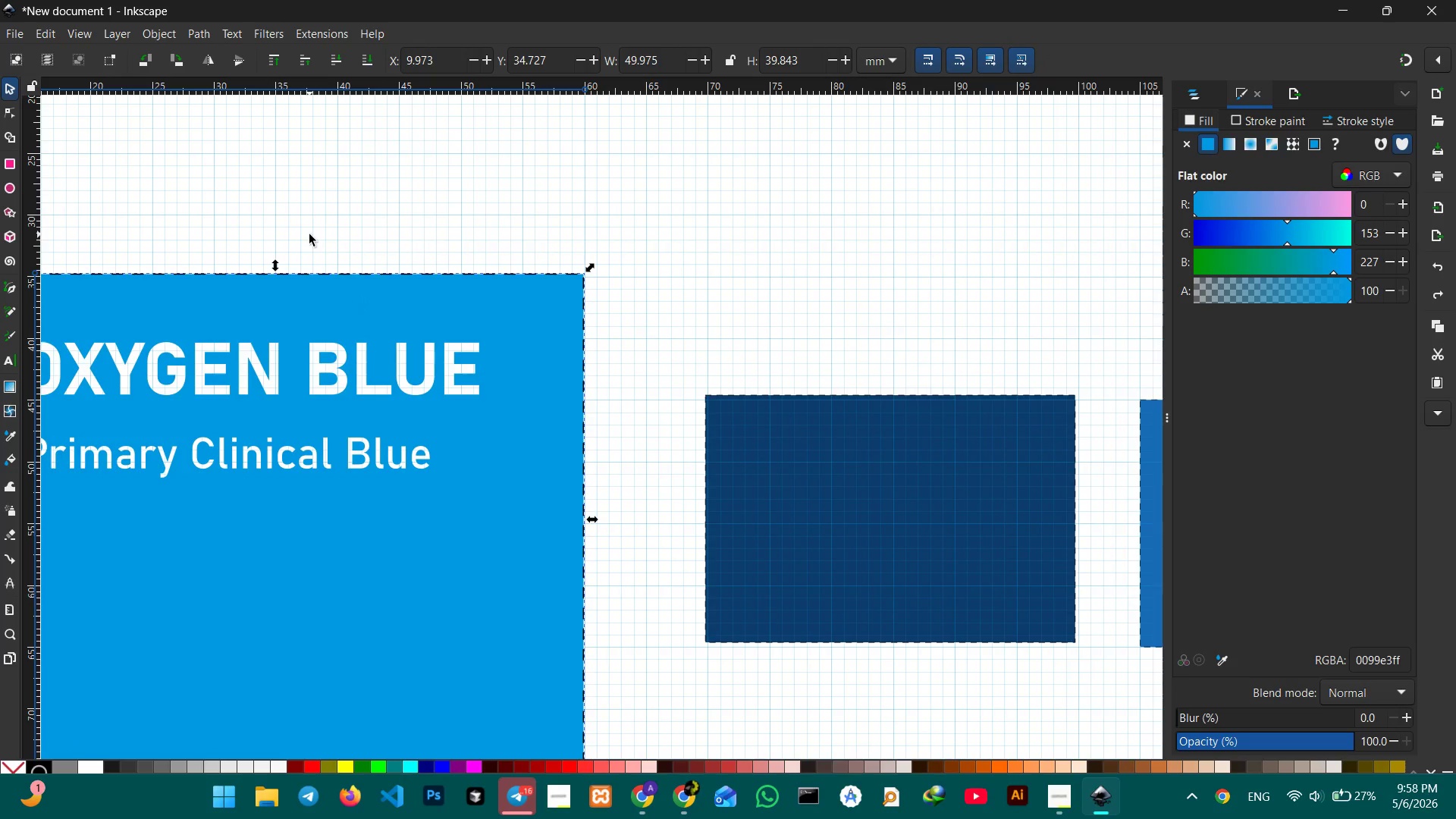 
hold_key(key=Space, duration=1.31)
 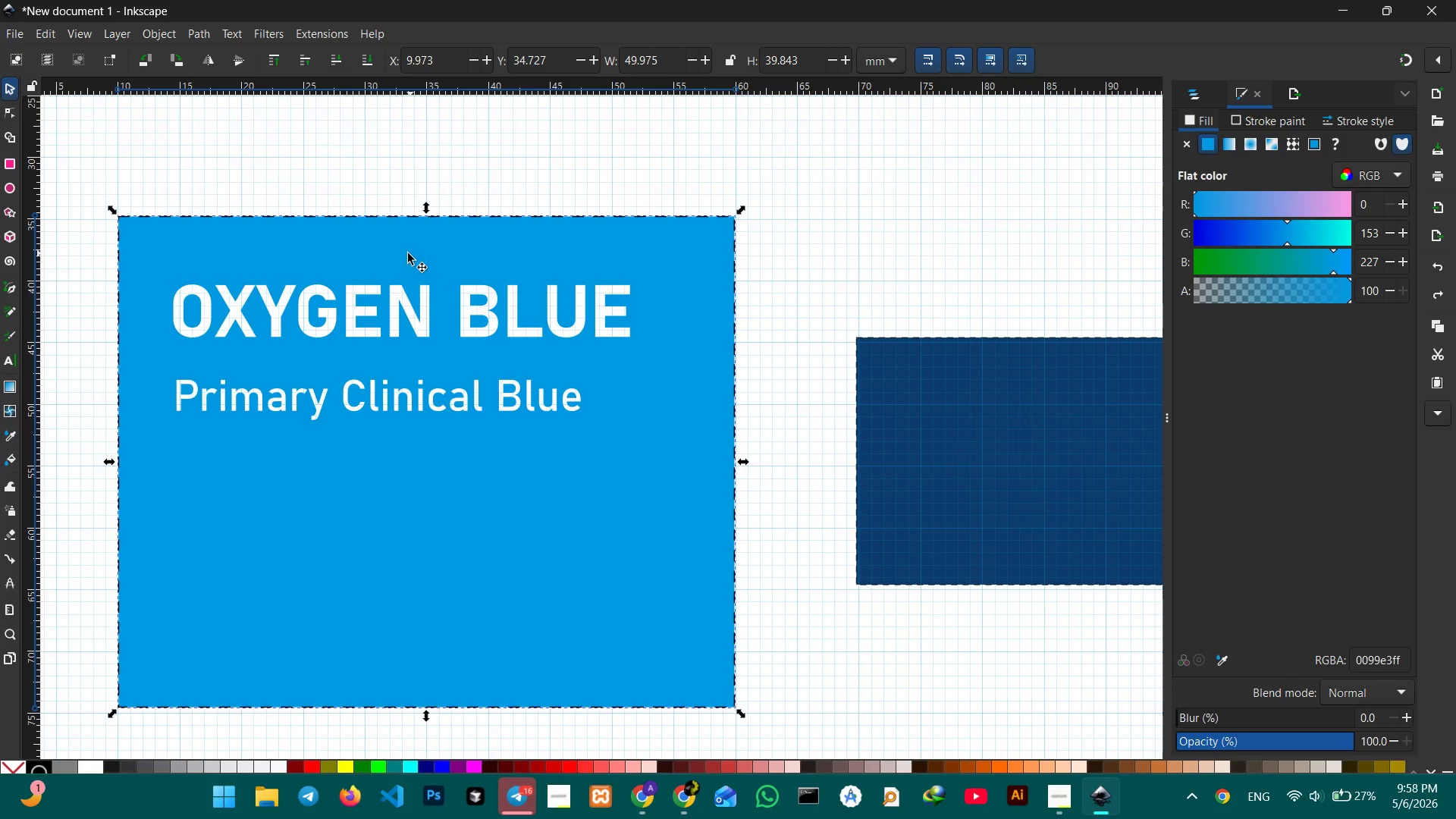 
left_click_drag(start_coordinate=[306, 234], to_coordinate=[457, 176])
 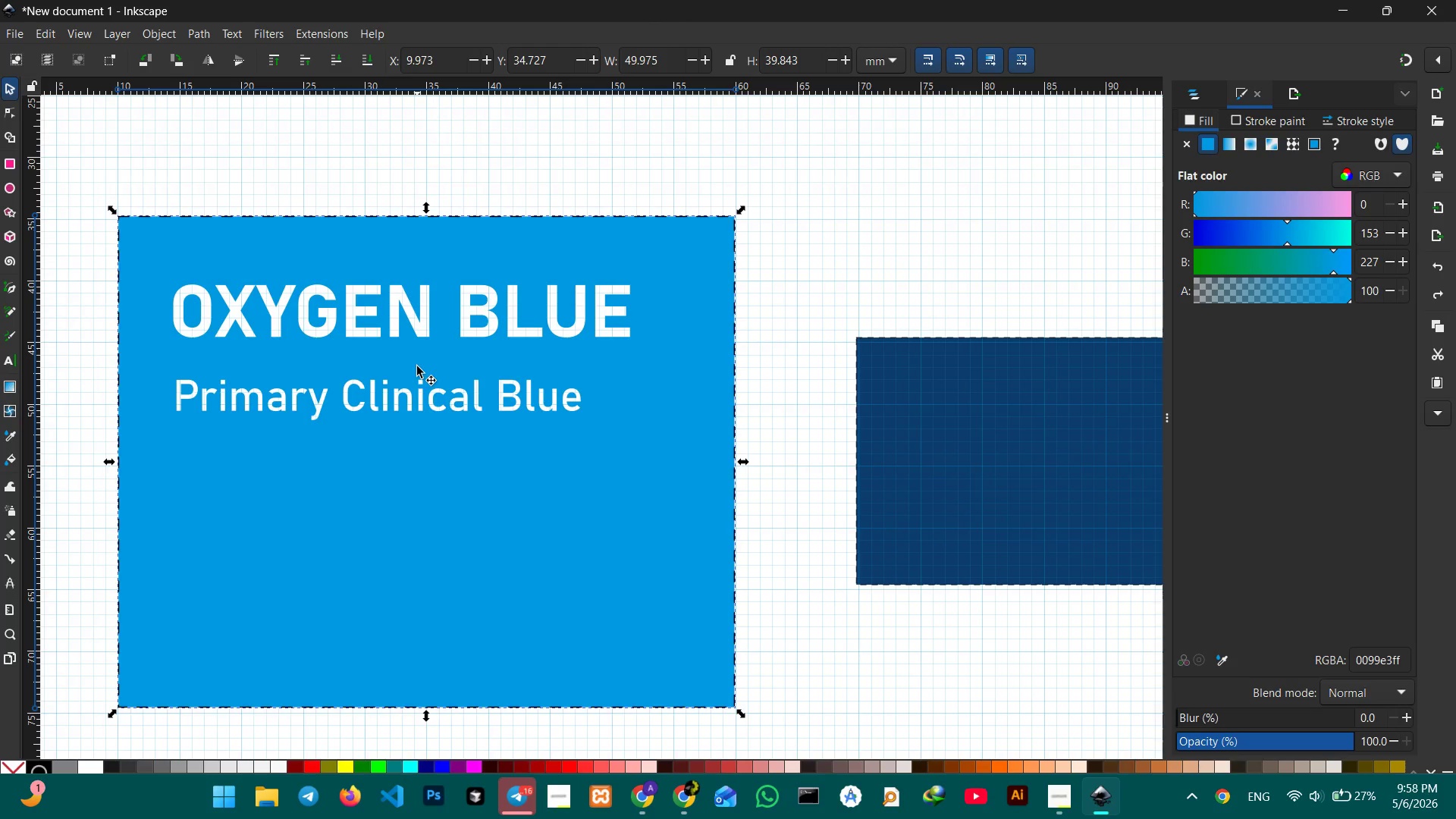 
left_click([415, 394])
 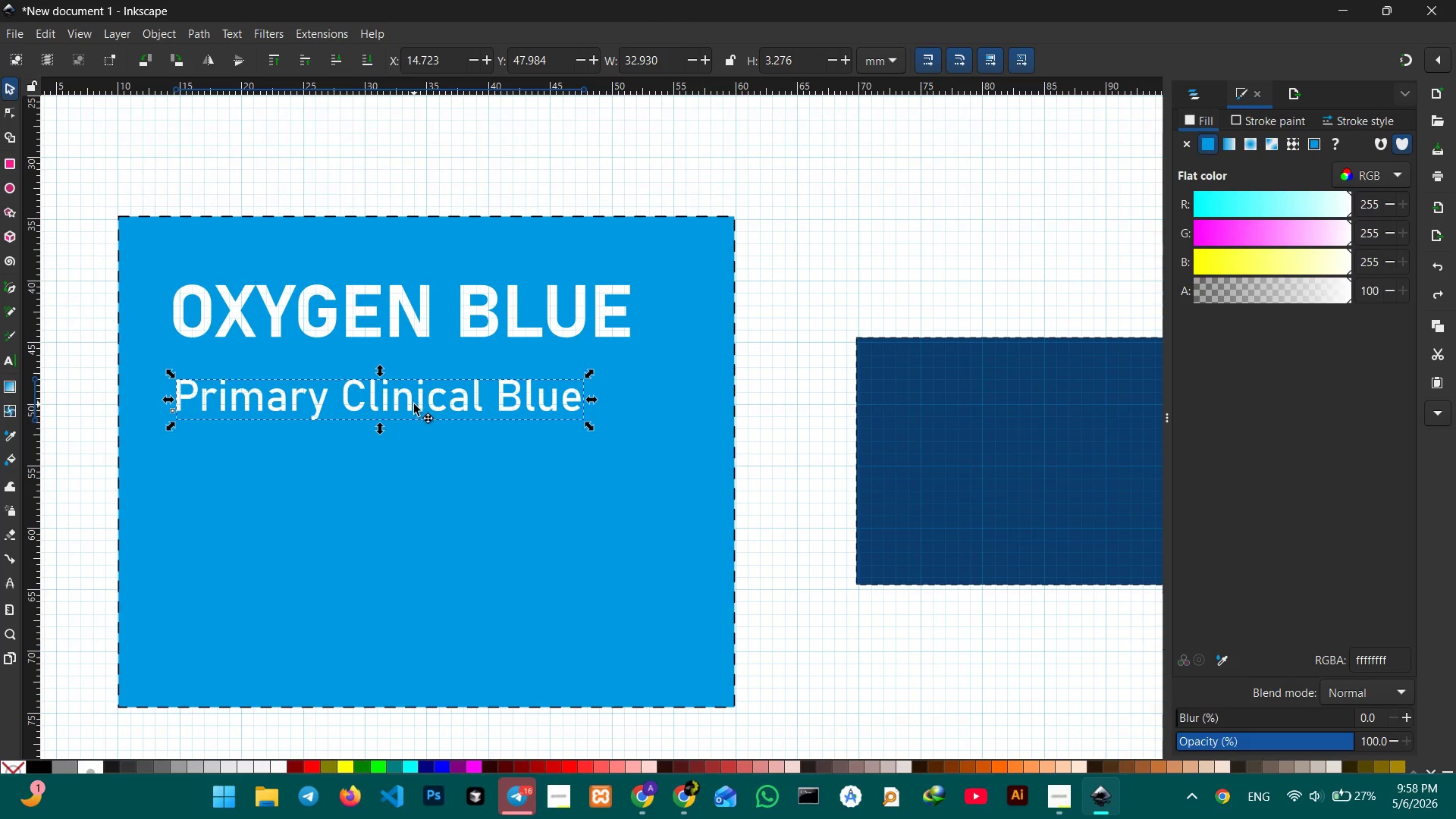 
left_click_drag(start_coordinate=[414, 404], to_coordinate=[437, 375])
 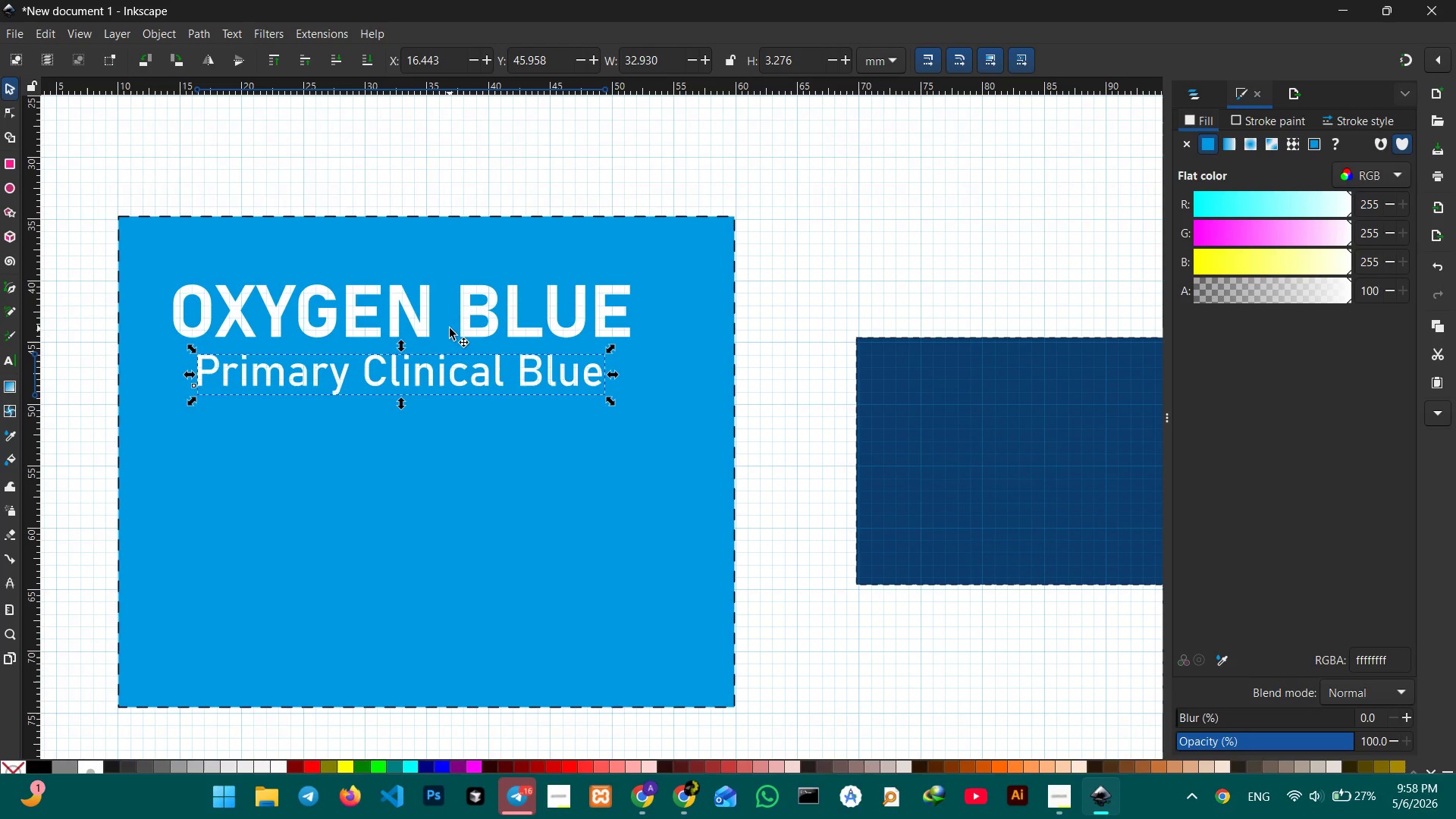 
hold_key(key=ShiftLeft, duration=0.88)
left_click([451, 308])
 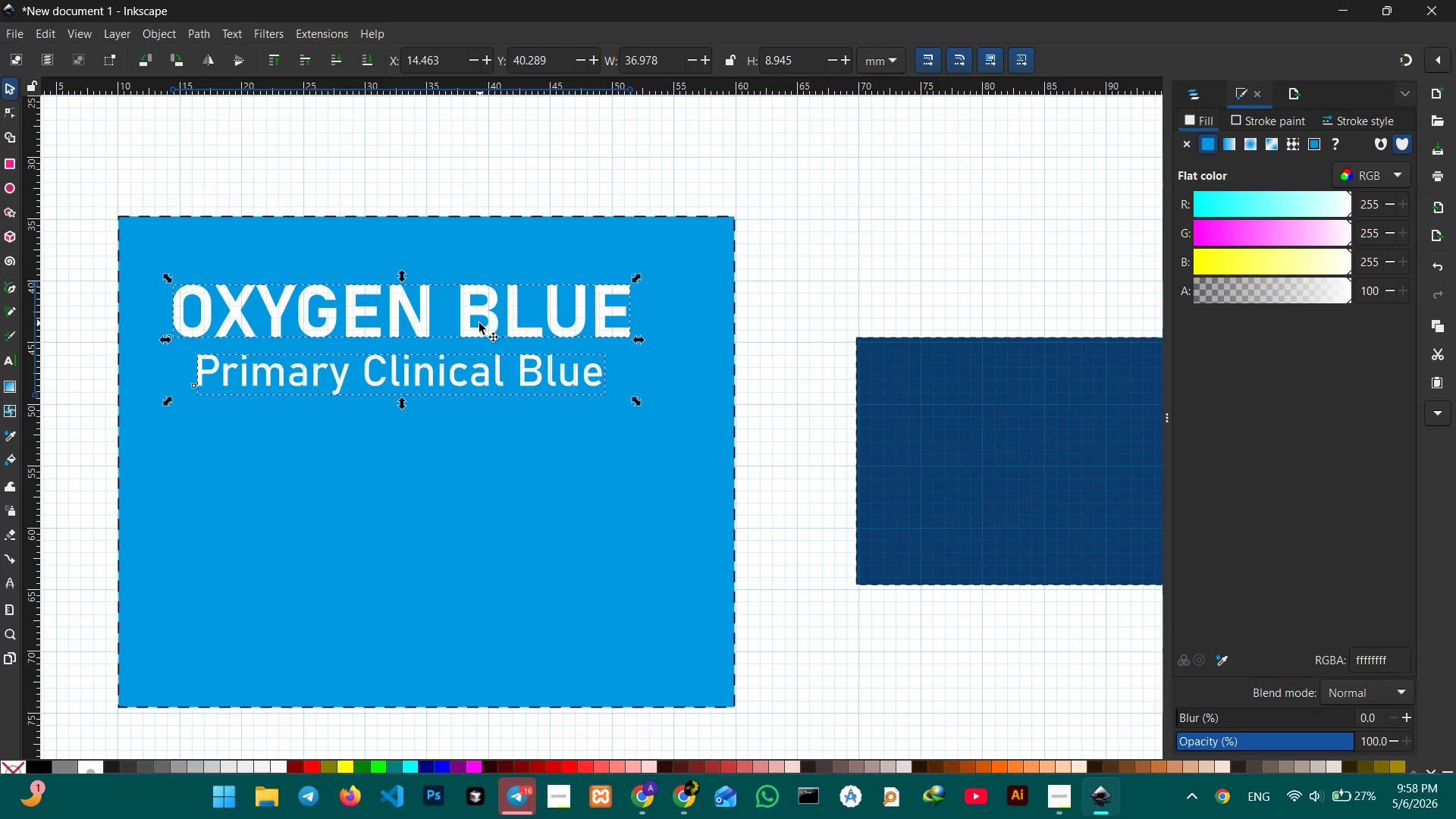 
left_click_drag(start_coordinate=[479, 323], to_coordinate=[505, 324])
 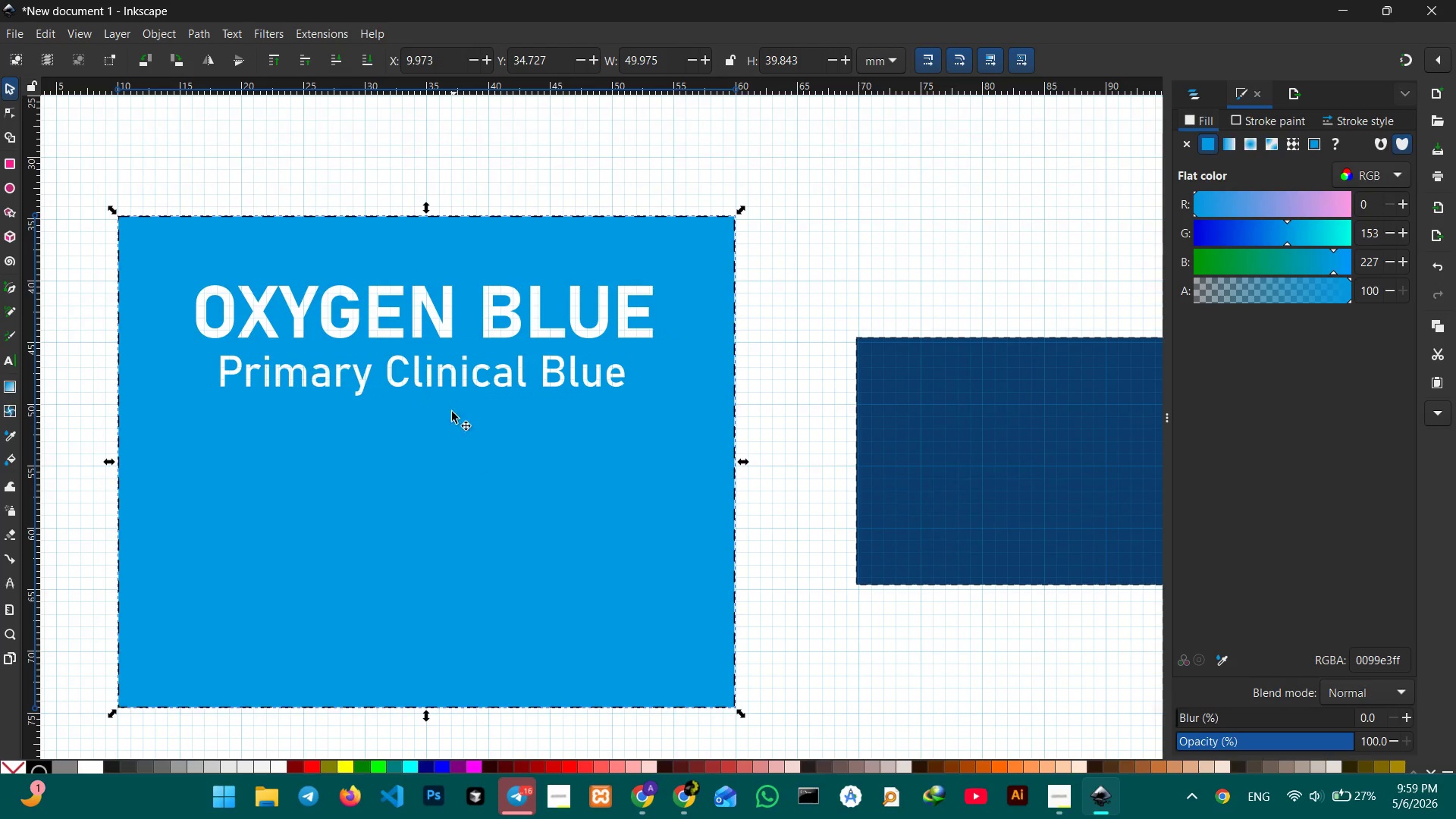 
double_click([454, 384])
 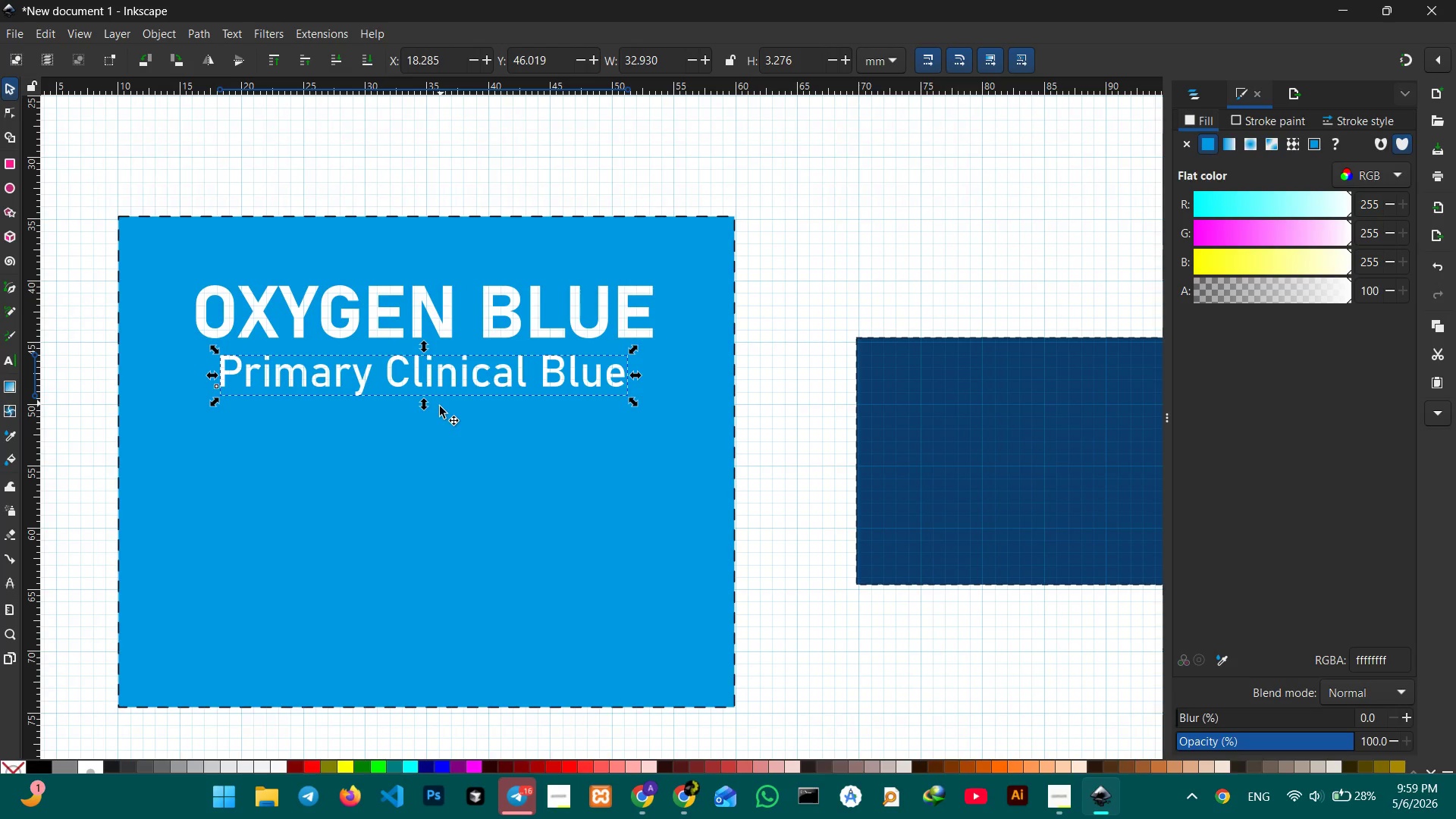 
double_click([447, 381])
 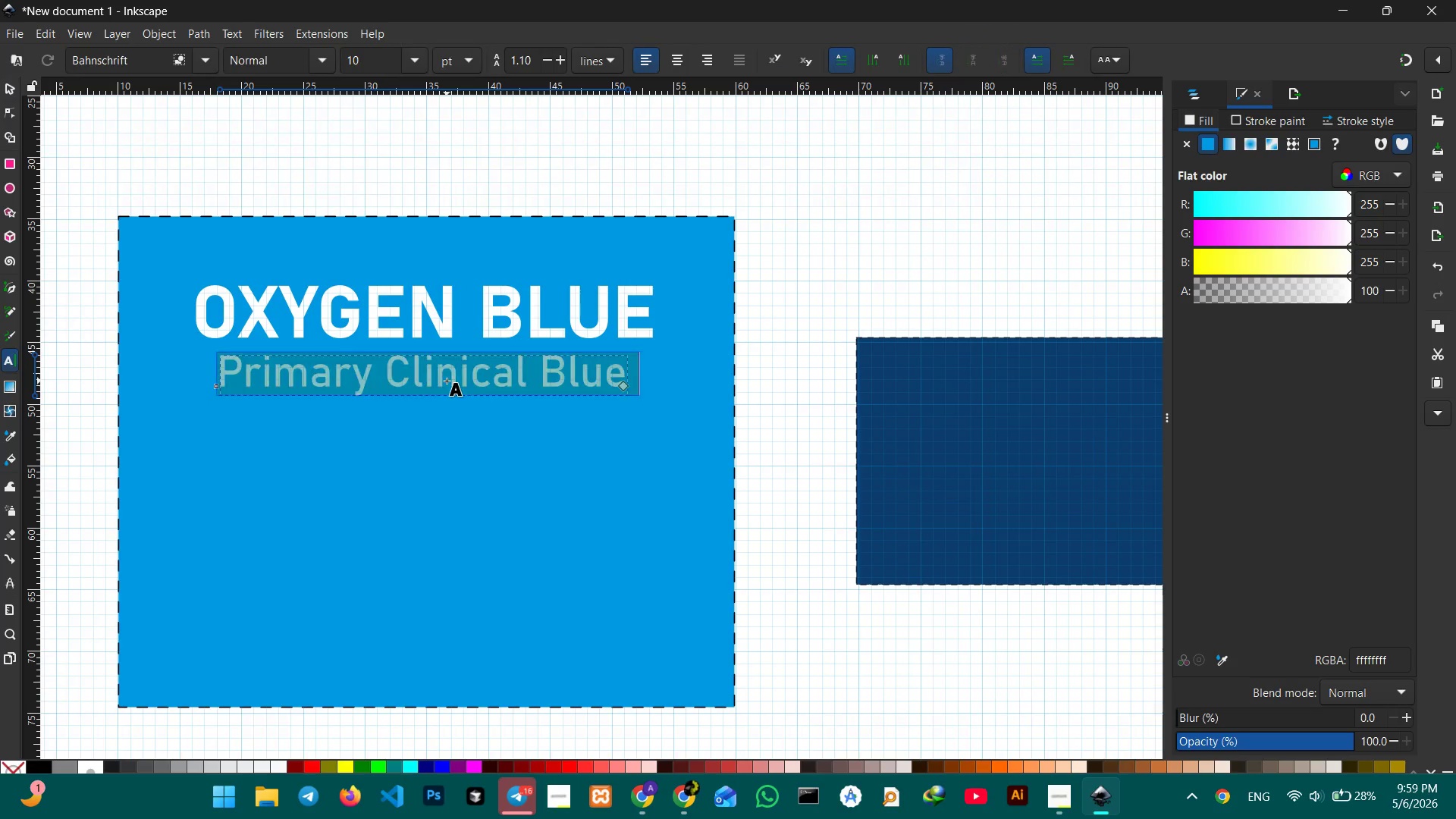 
triple_click([447, 381])
 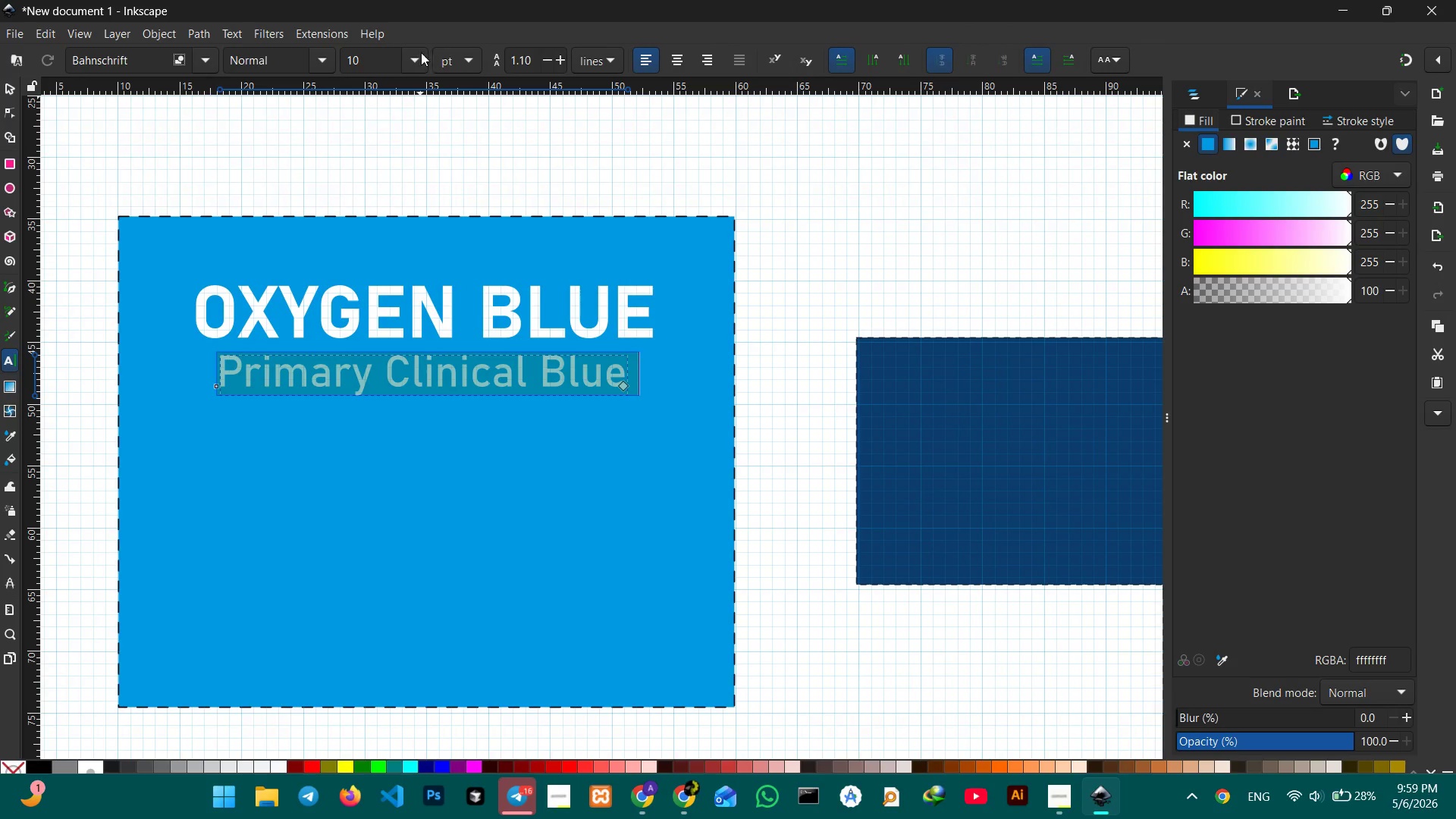 
left_click([413, 54])
 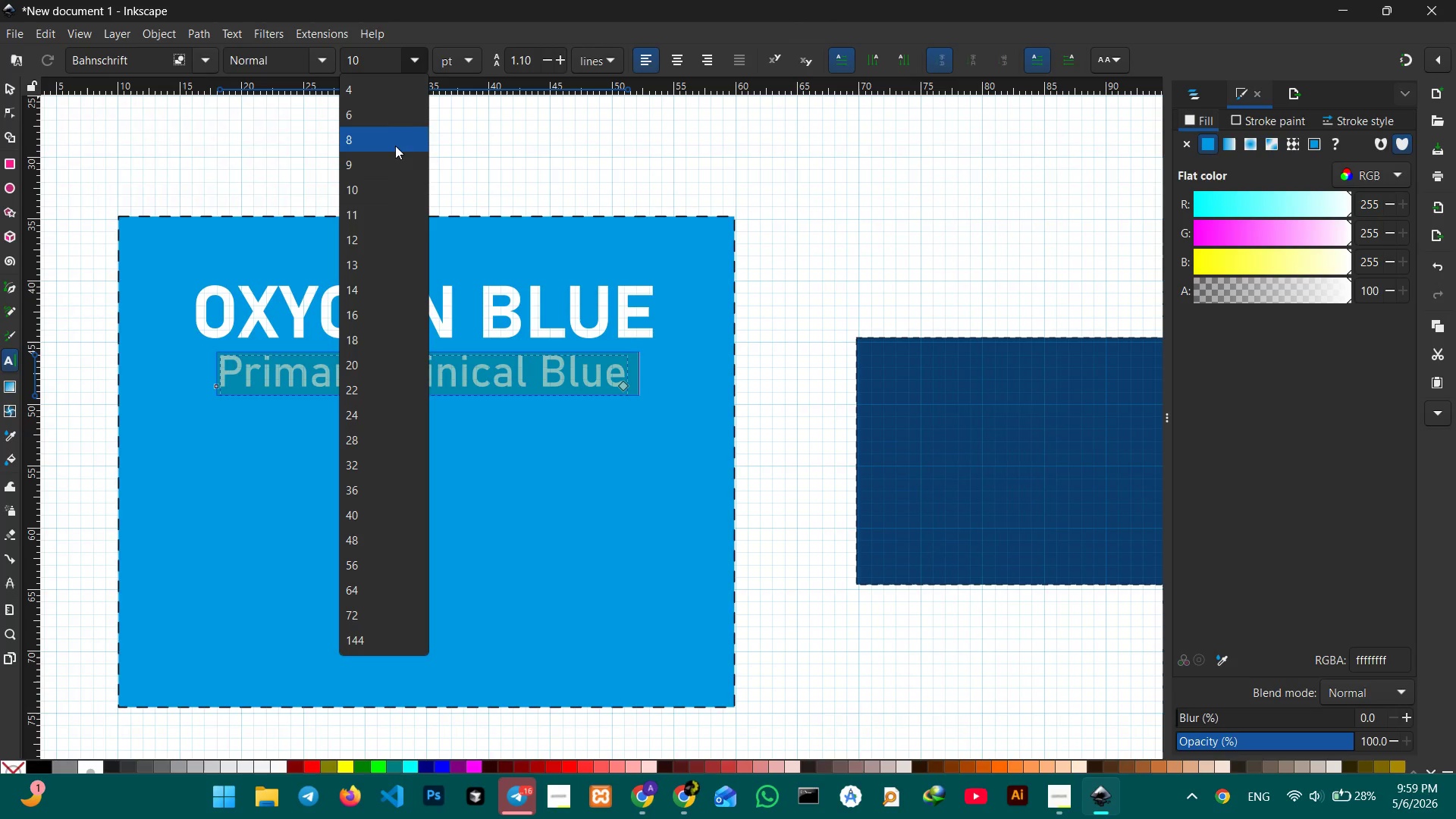 
left_click([395, 141])
 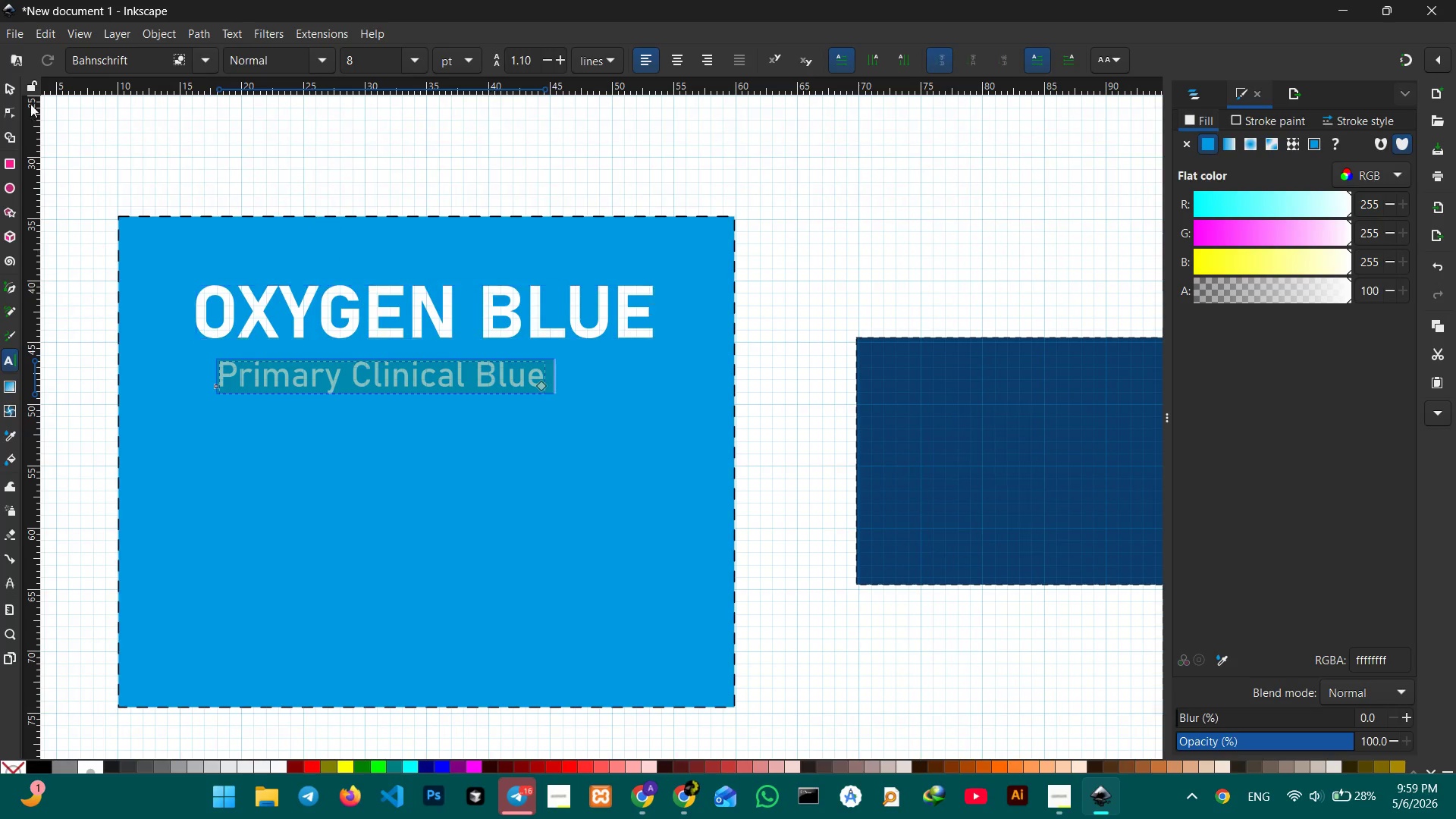 
left_click([5, 86])
 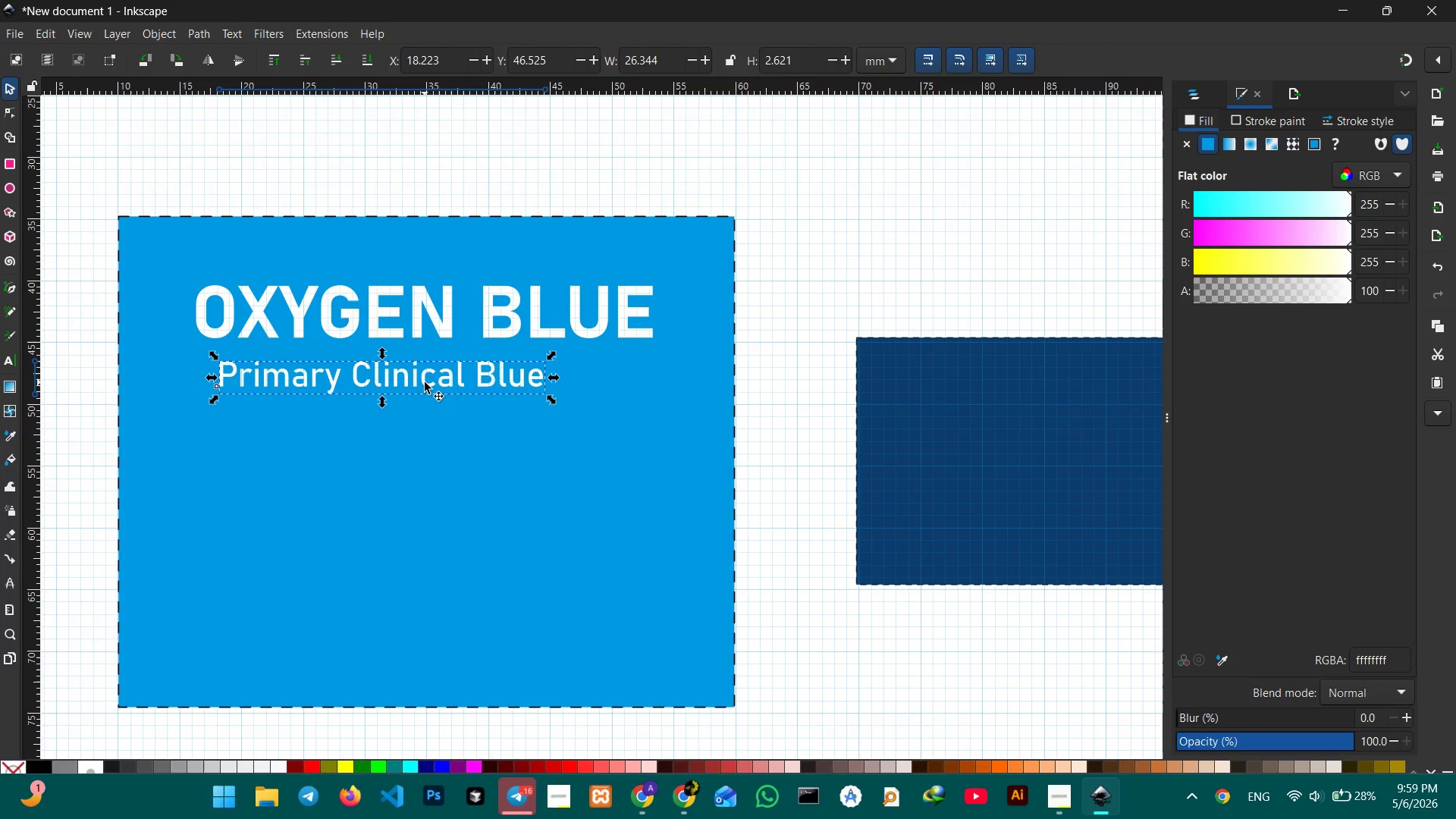 
left_click_drag(start_coordinate=[425, 382], to_coordinate=[451, 381])
 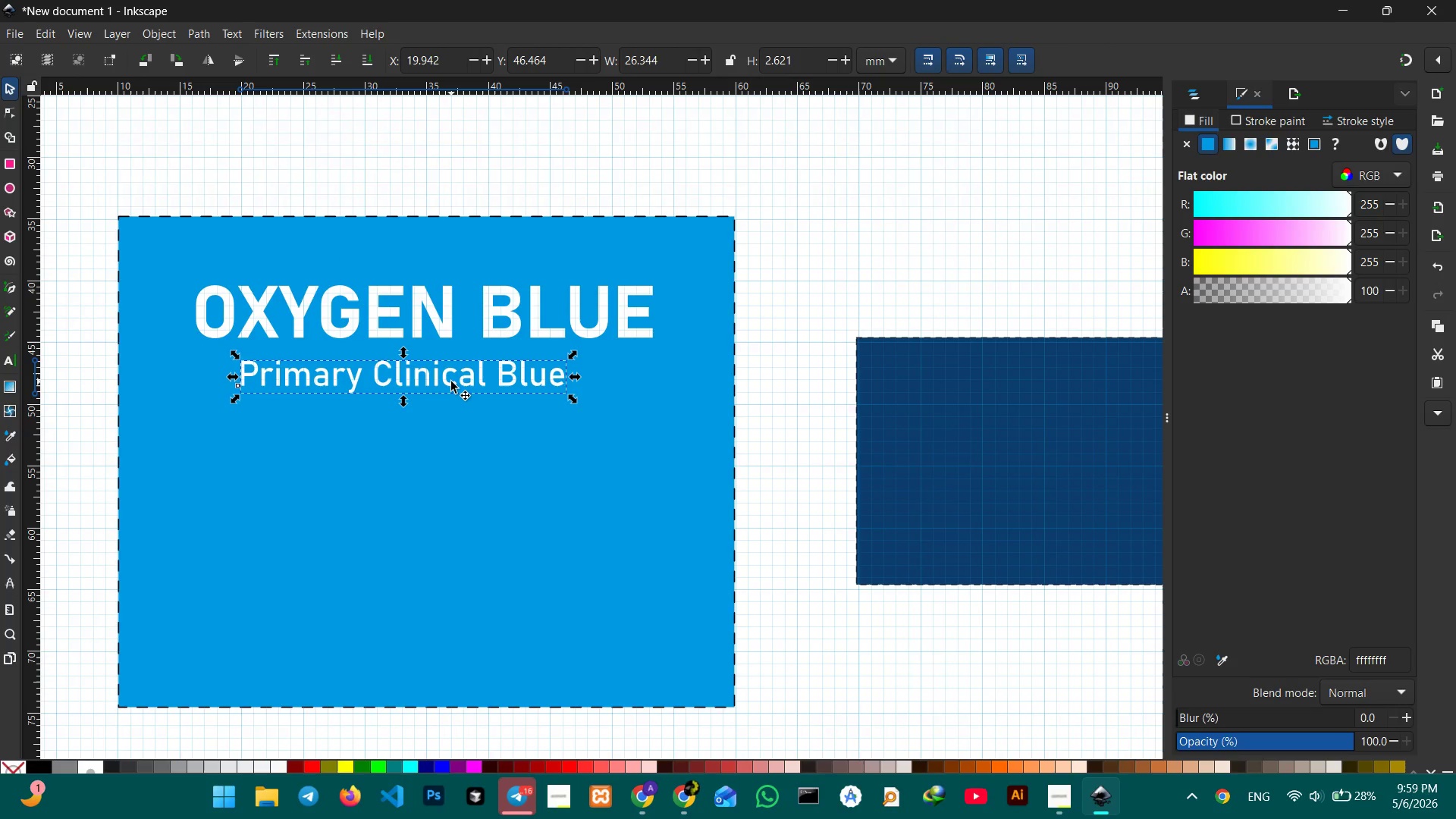 
key(Control+X)
 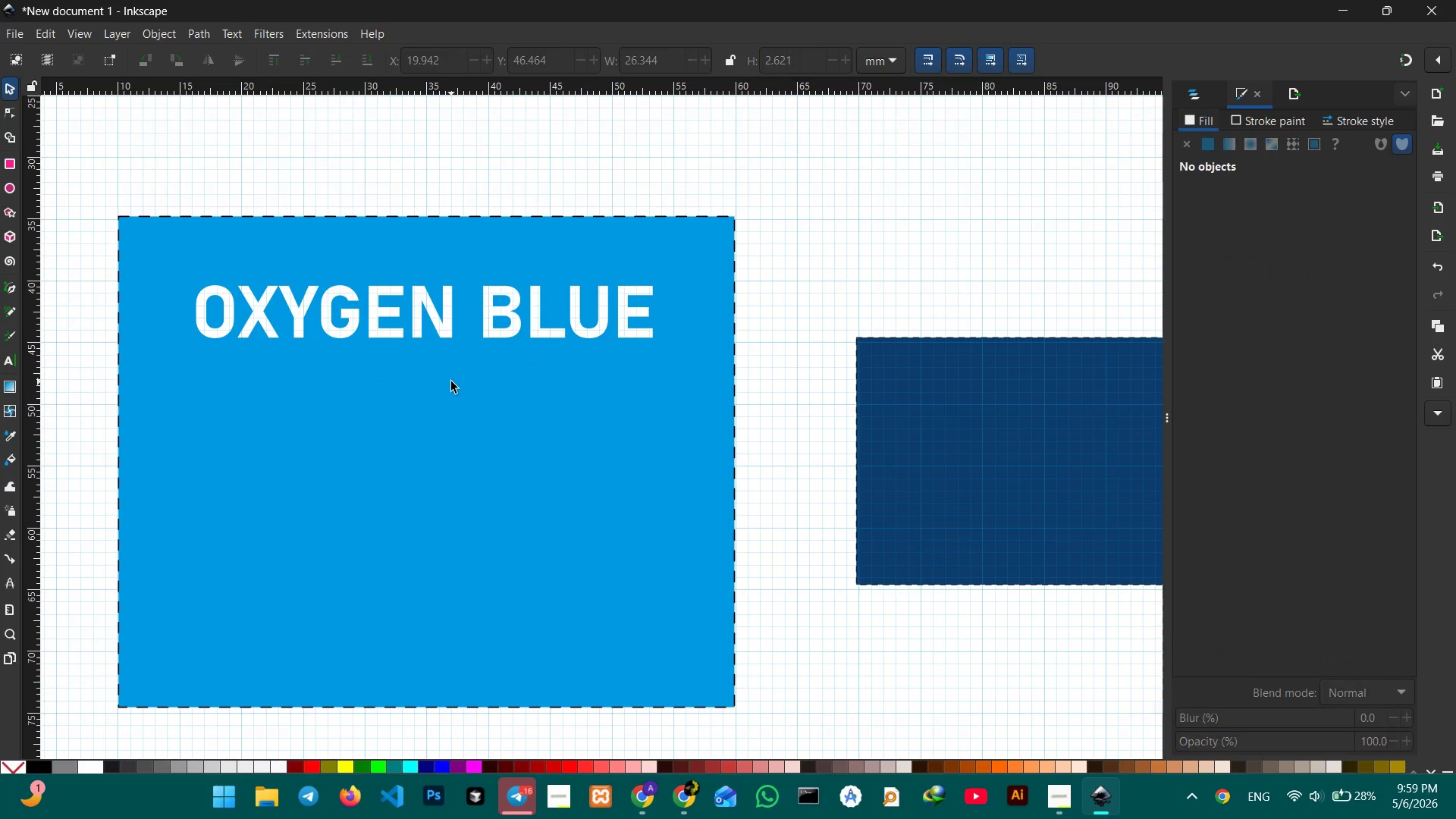 
key(Control+Z)
 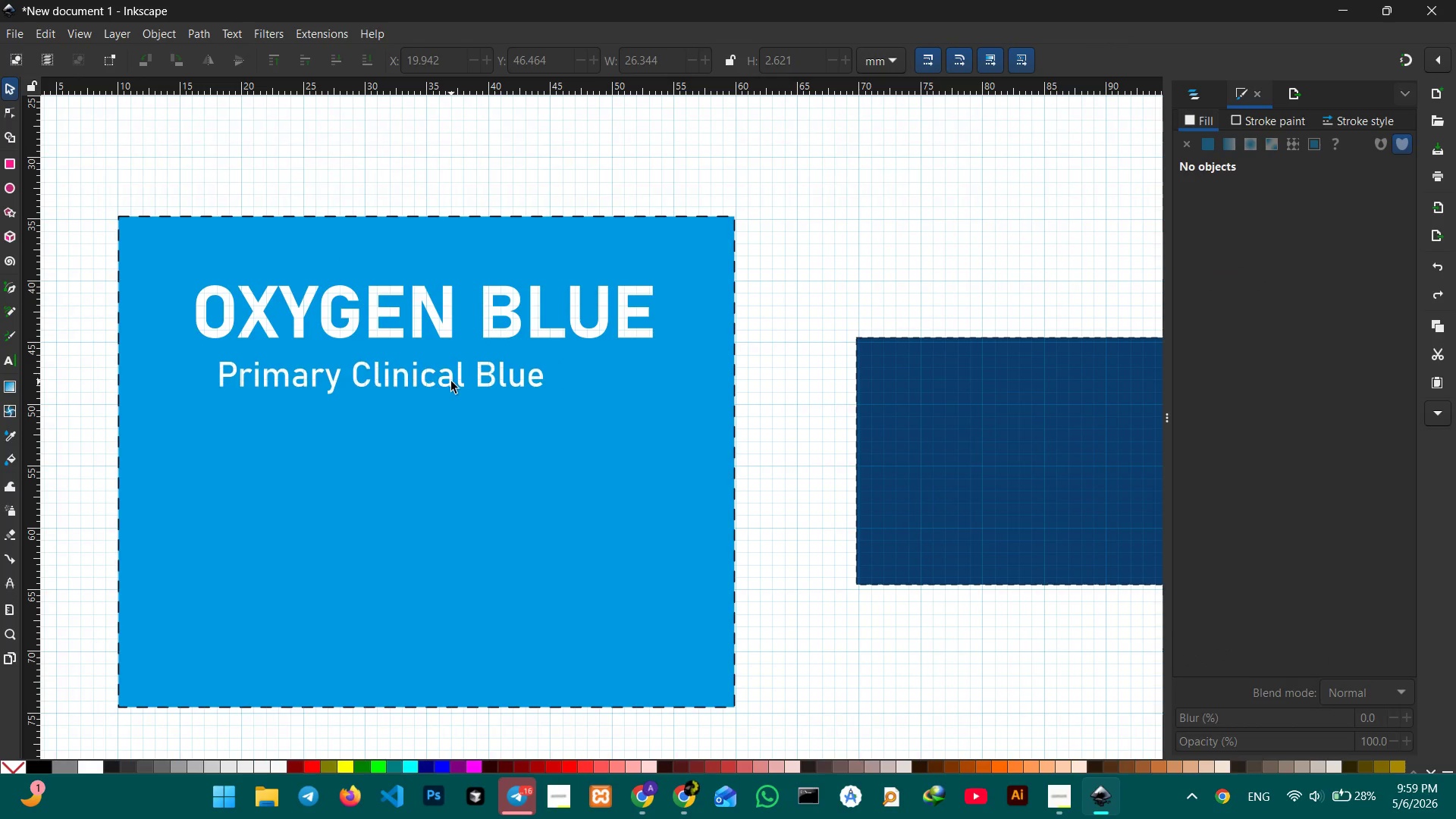 
key(Control+Z)
 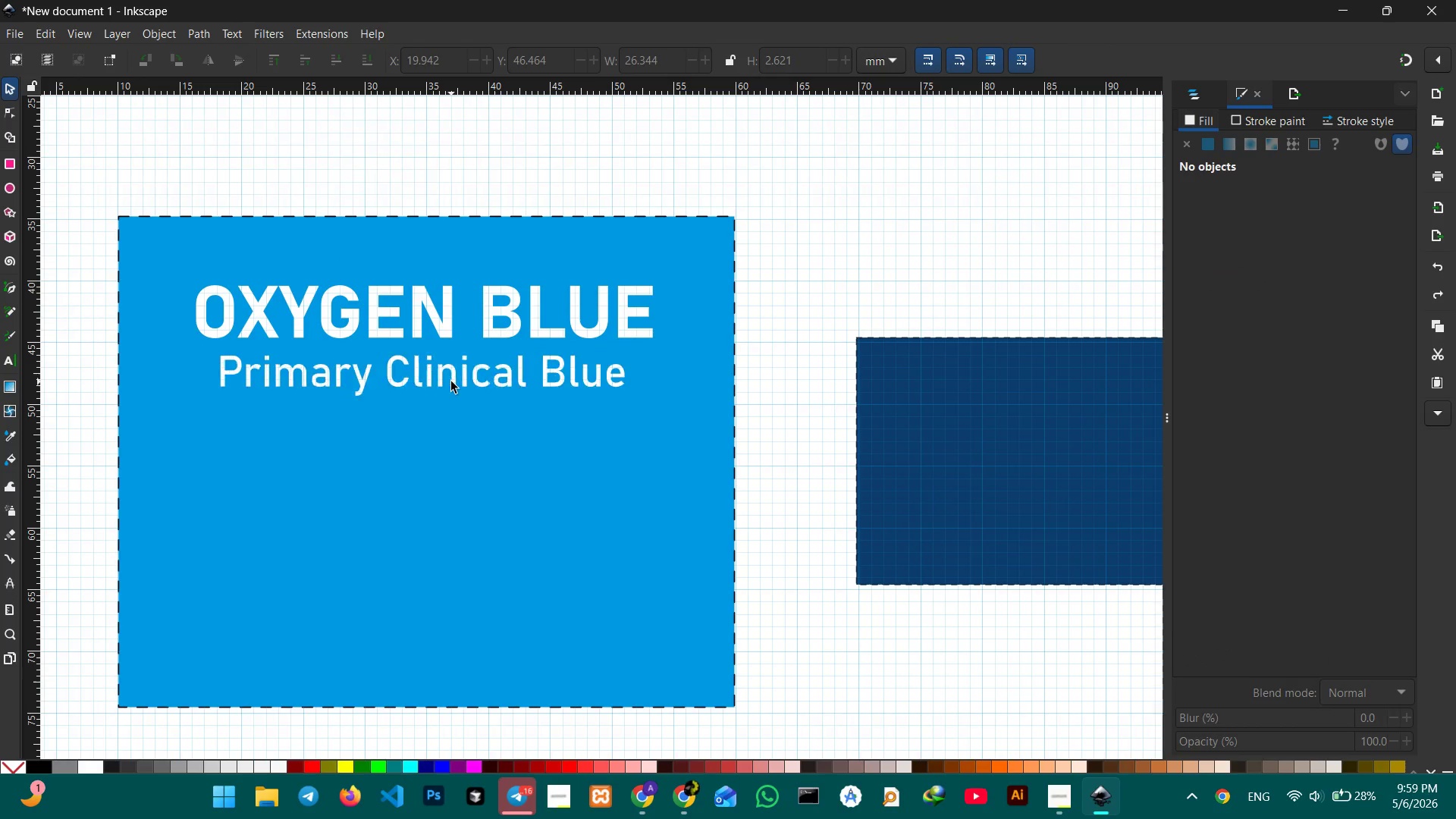 
key(Control+Z)
 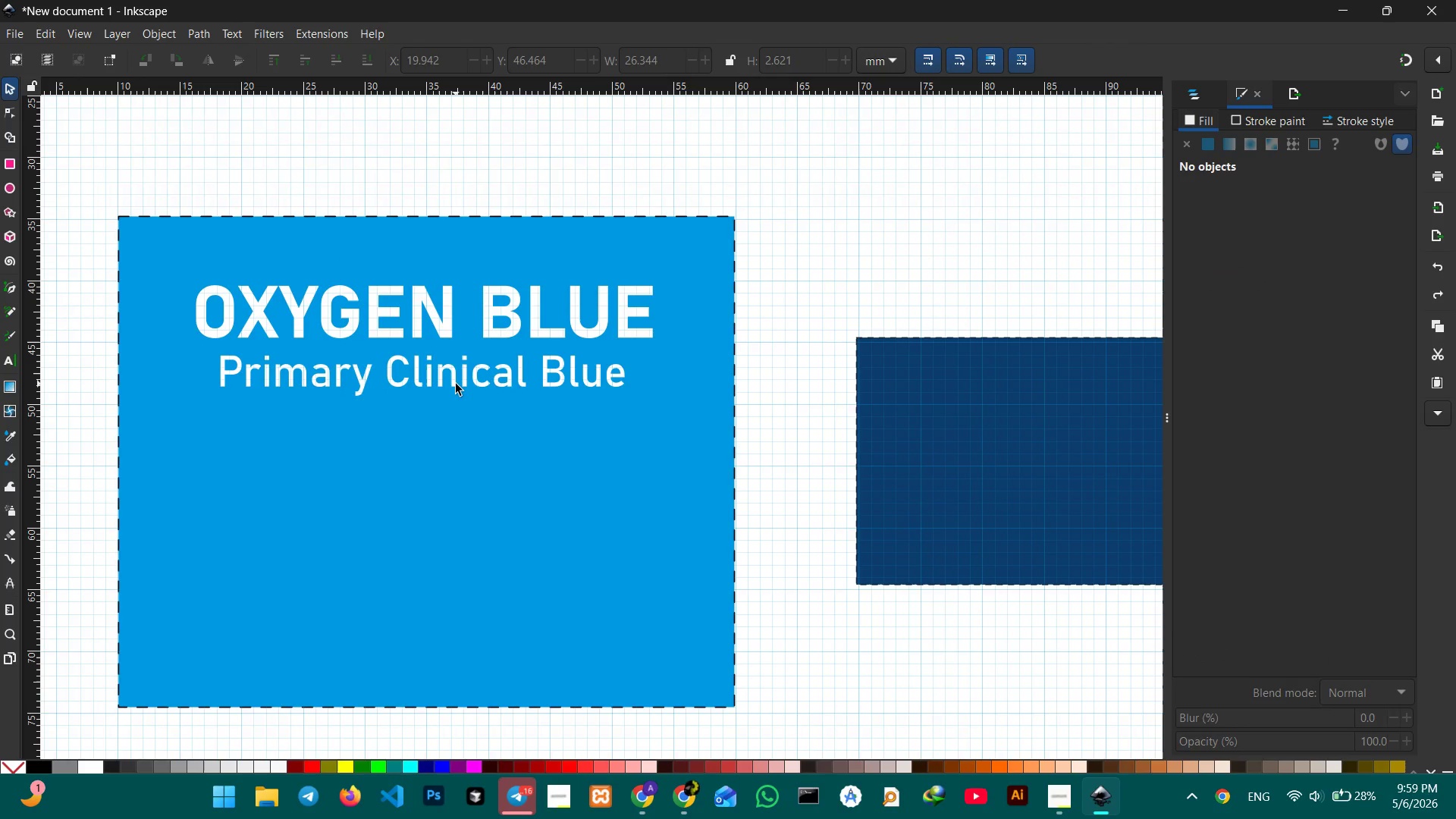 
left_click([456, 384])
 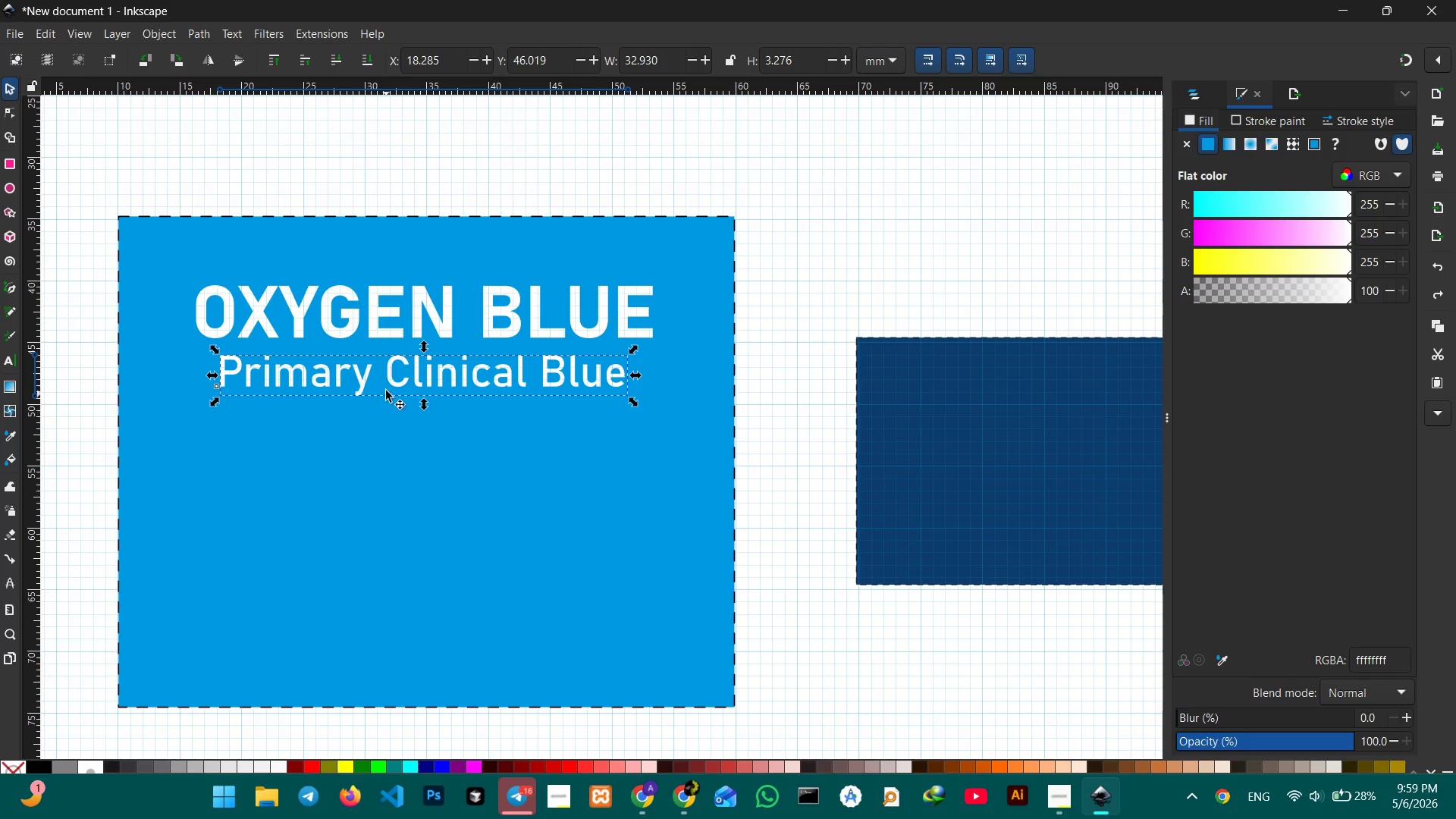 
double_click([386, 388])
 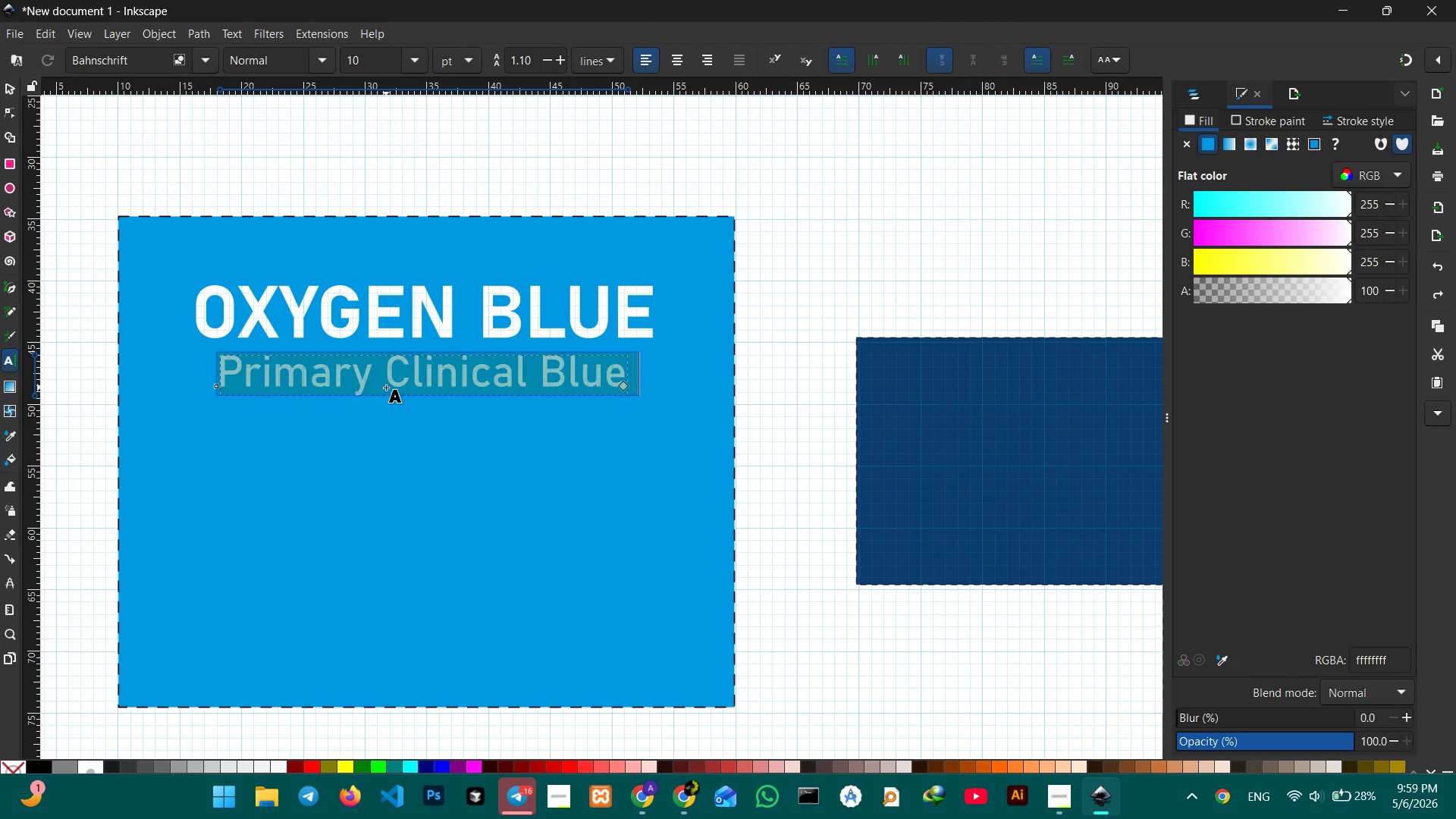 
triple_click([386, 388])
 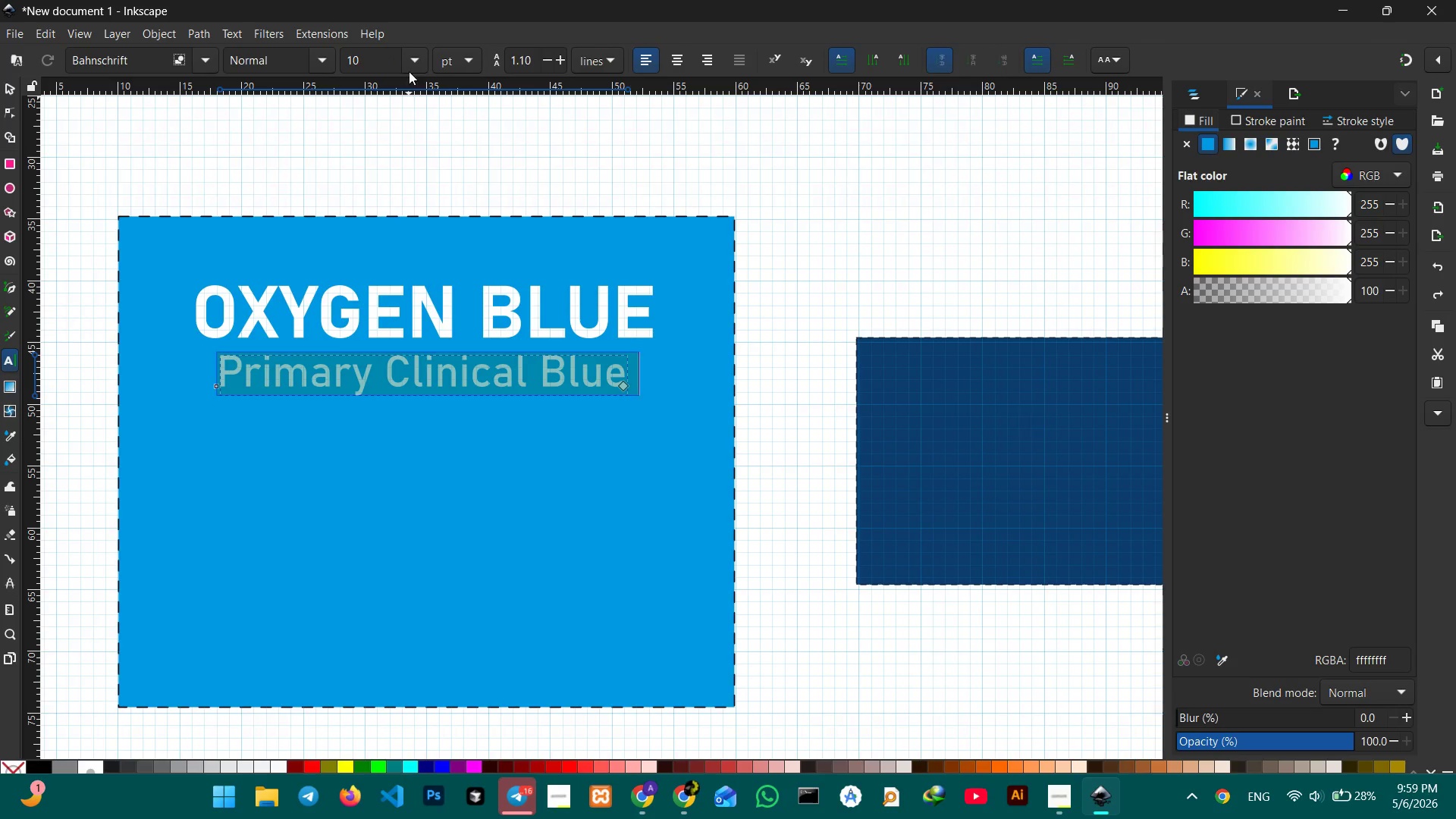 
left_click([409, 67])
 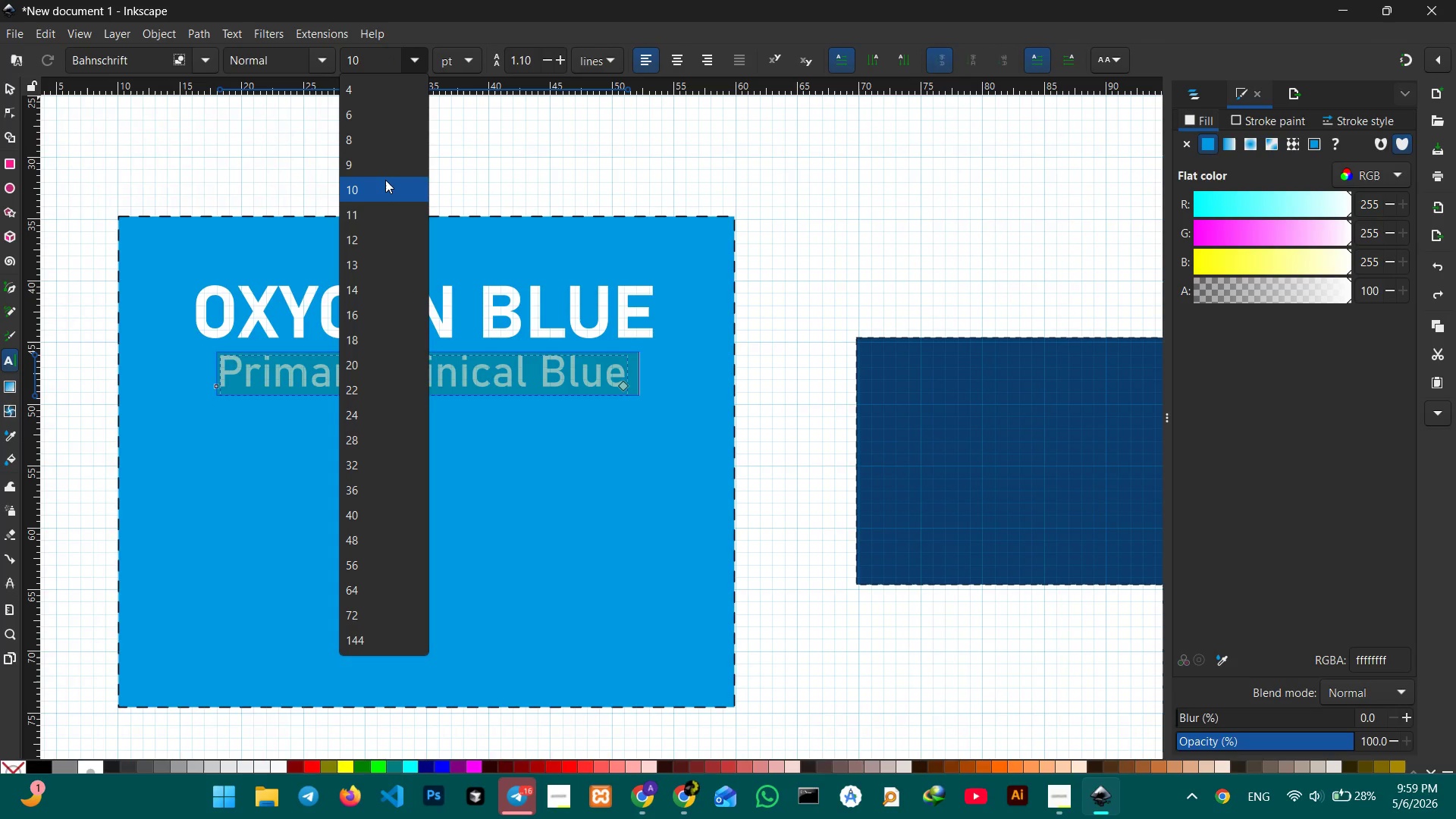 
left_click([385, 180])
 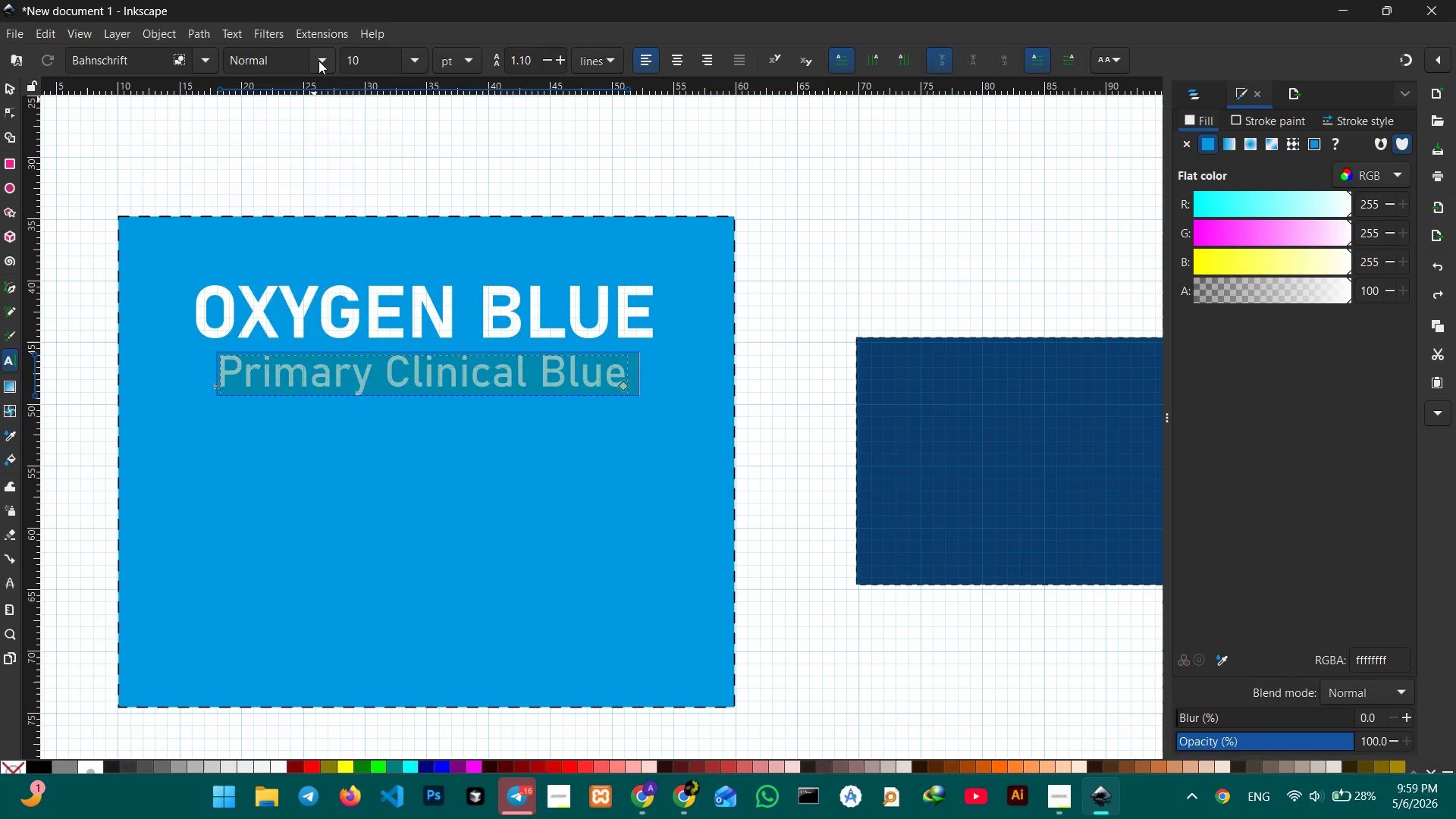 
left_click([318, 61])
 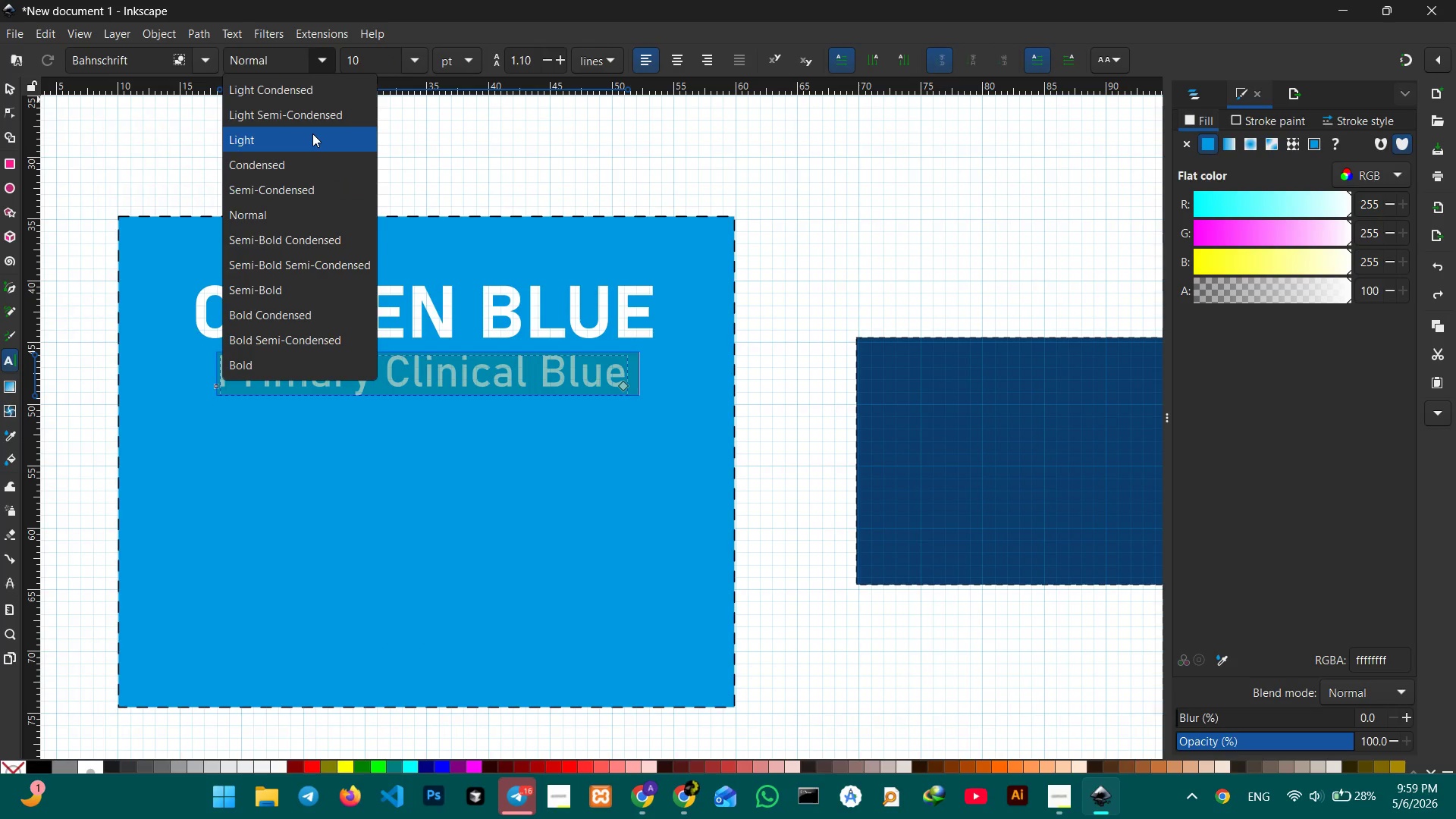 
left_click([312, 133])
 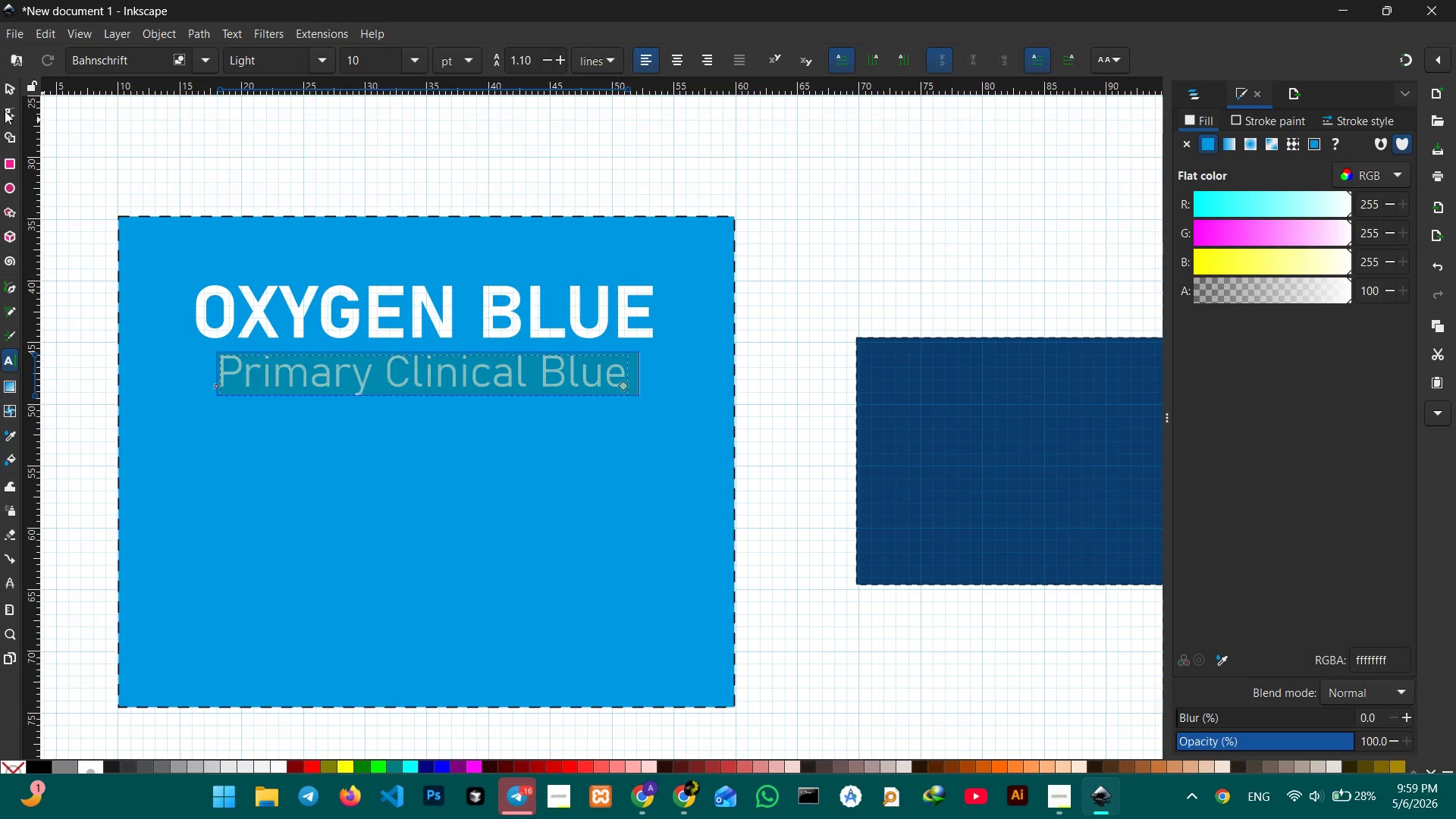 
left_click([2, 86])
 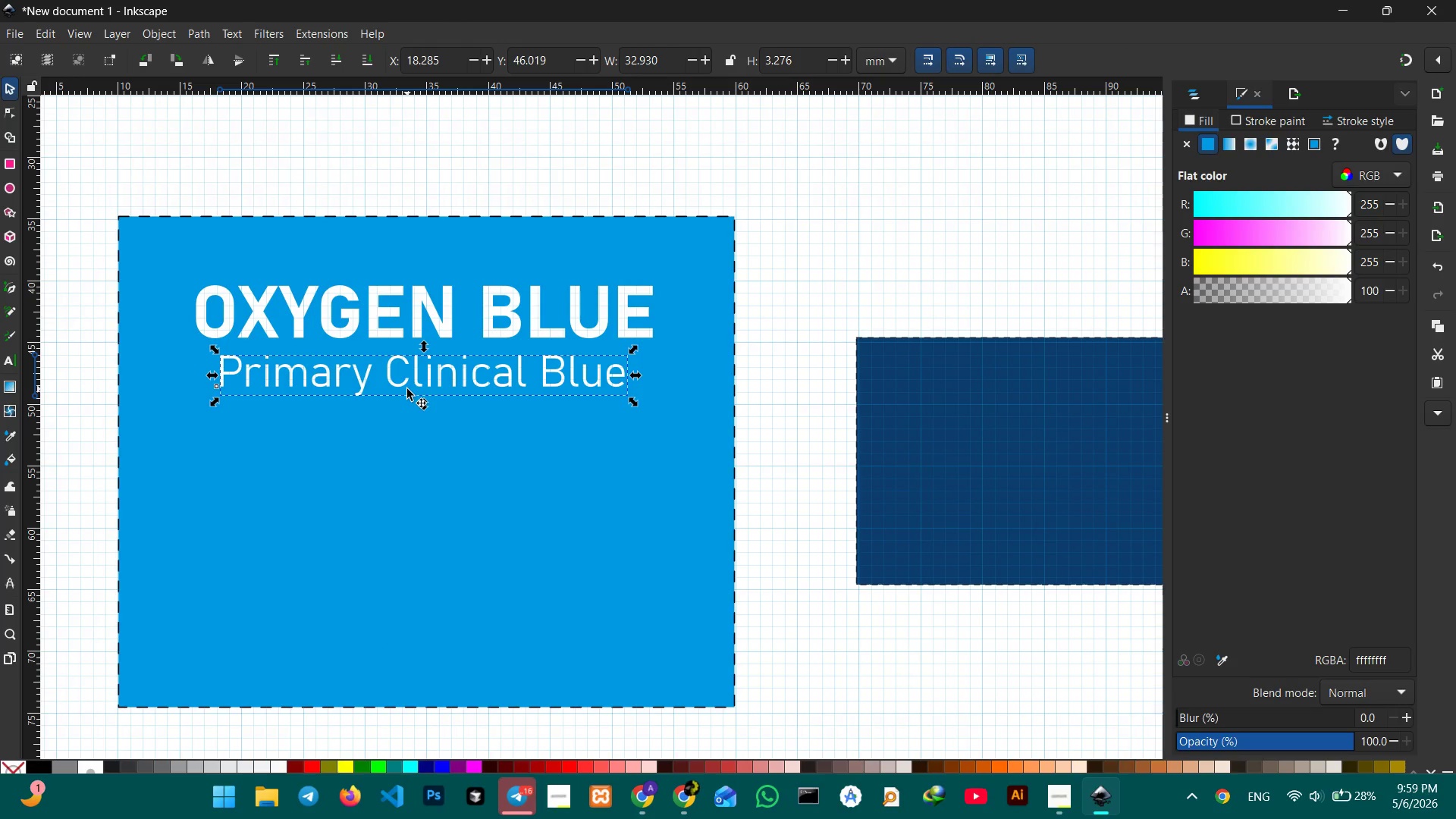 
key(Control+C)
 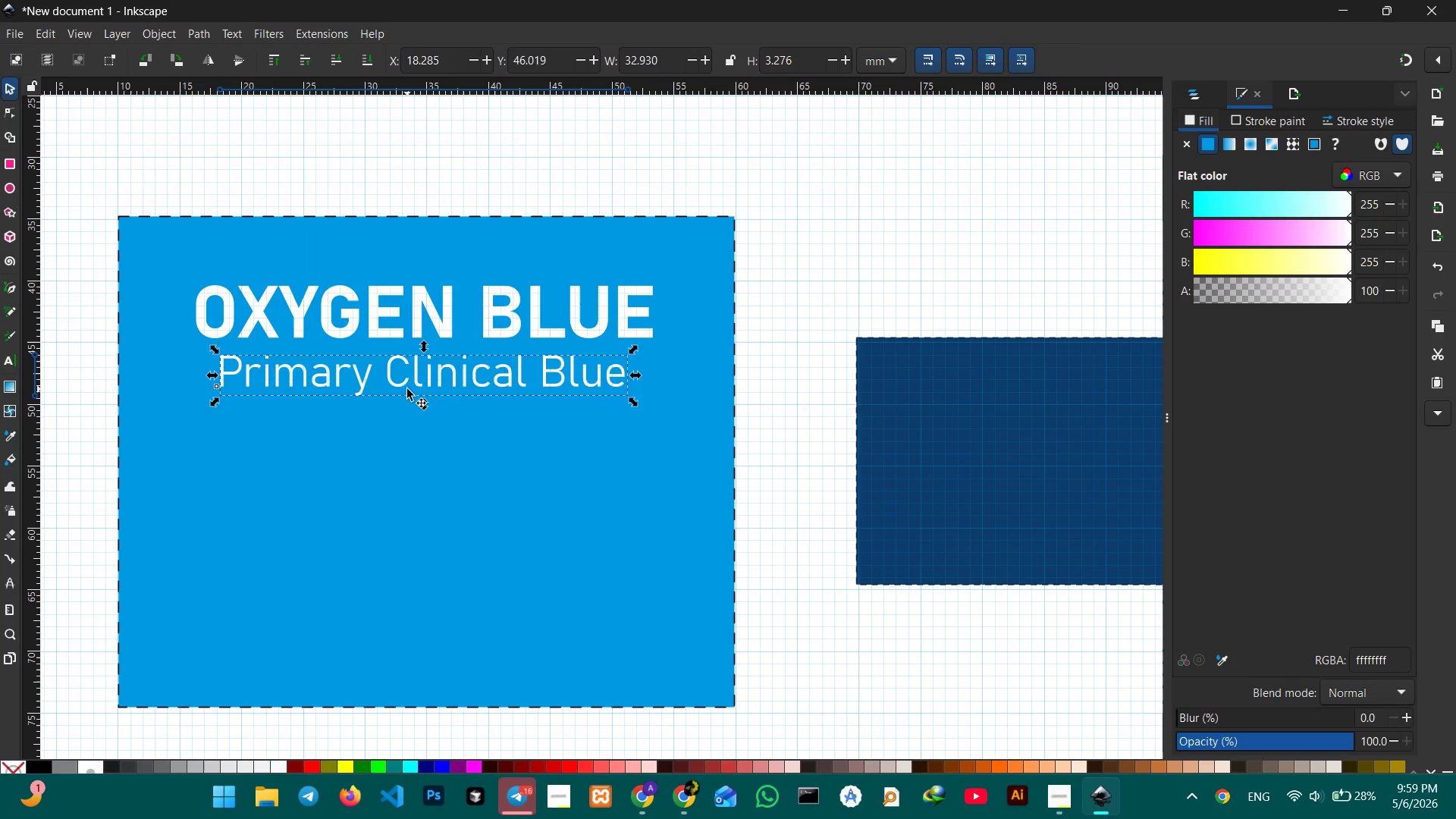 
key(Control+V)
 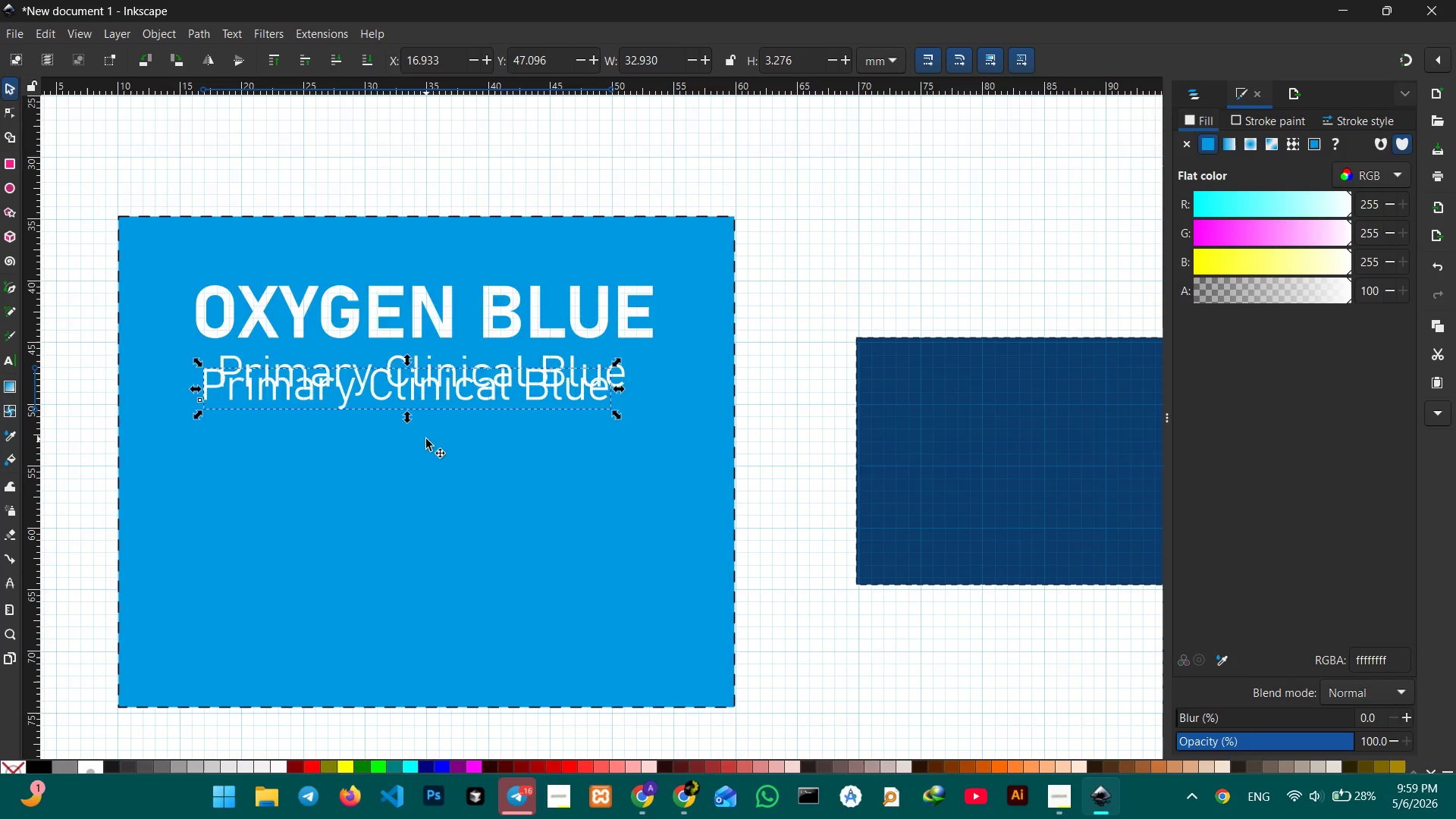 
scroll: coordinate [426, 439], scroll_direction: down, amount: 1.0
 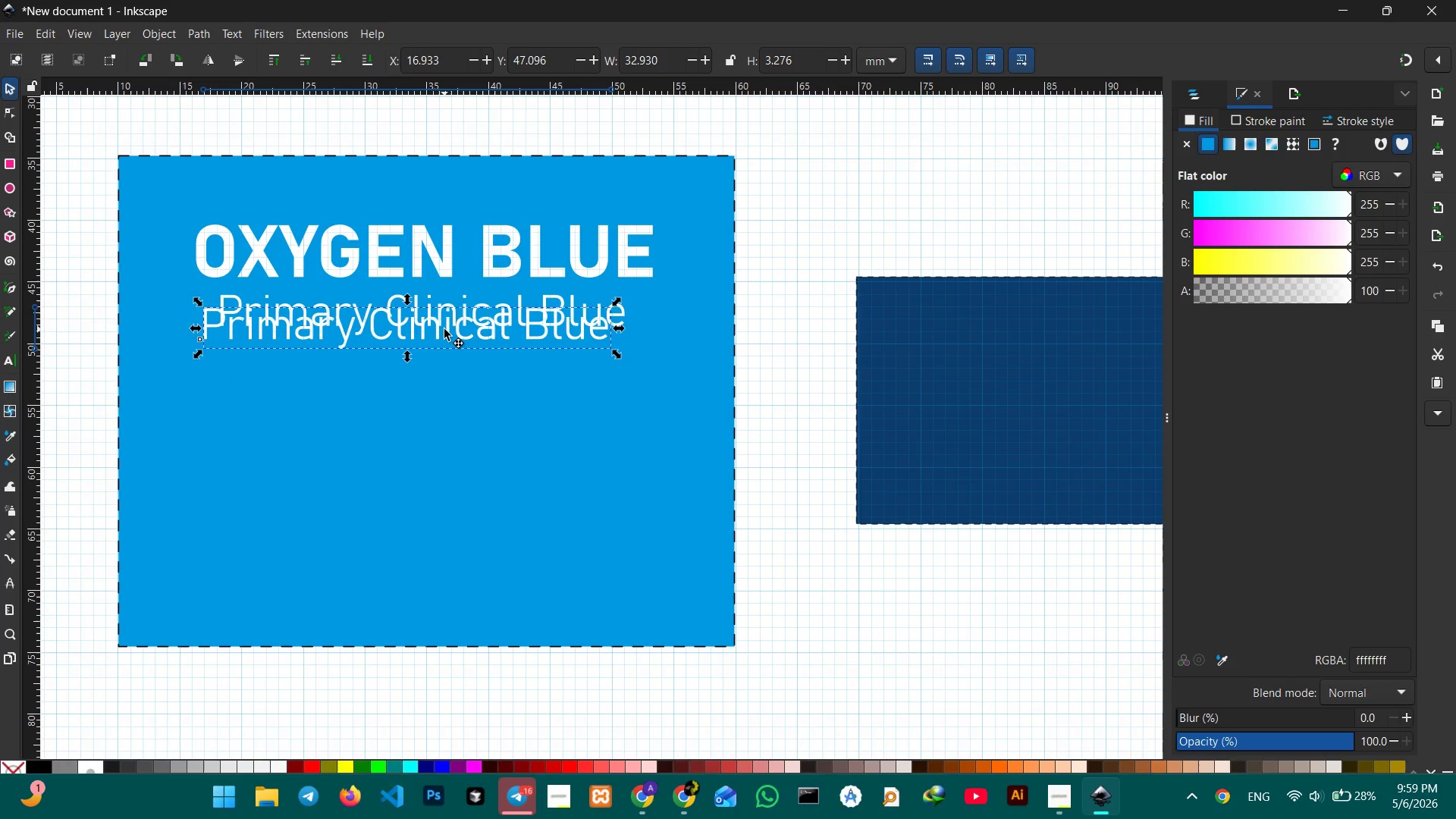 
left_click_drag(start_coordinate=[444, 329], to_coordinate=[450, 421])
 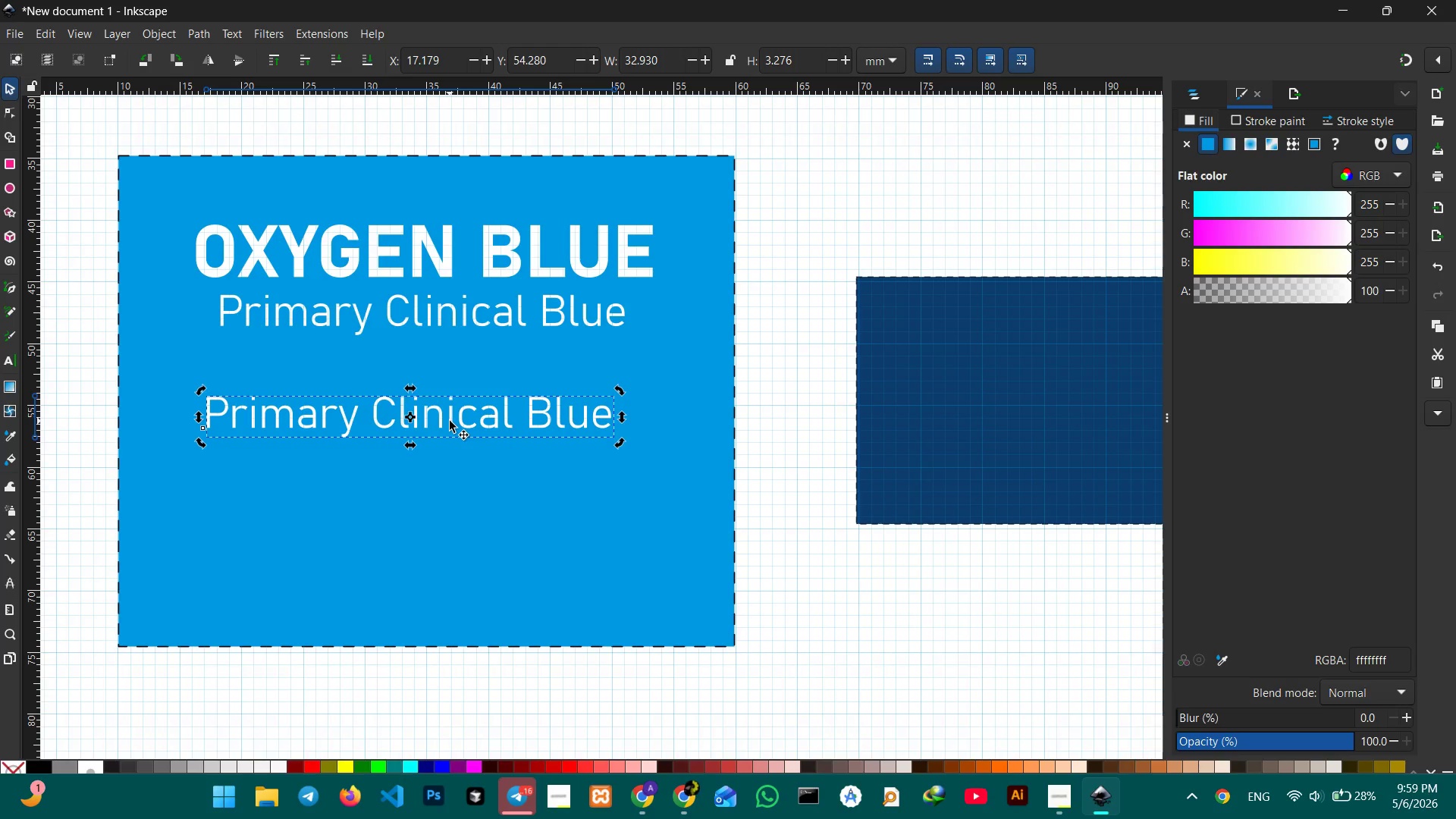 
double_click([450, 421])
 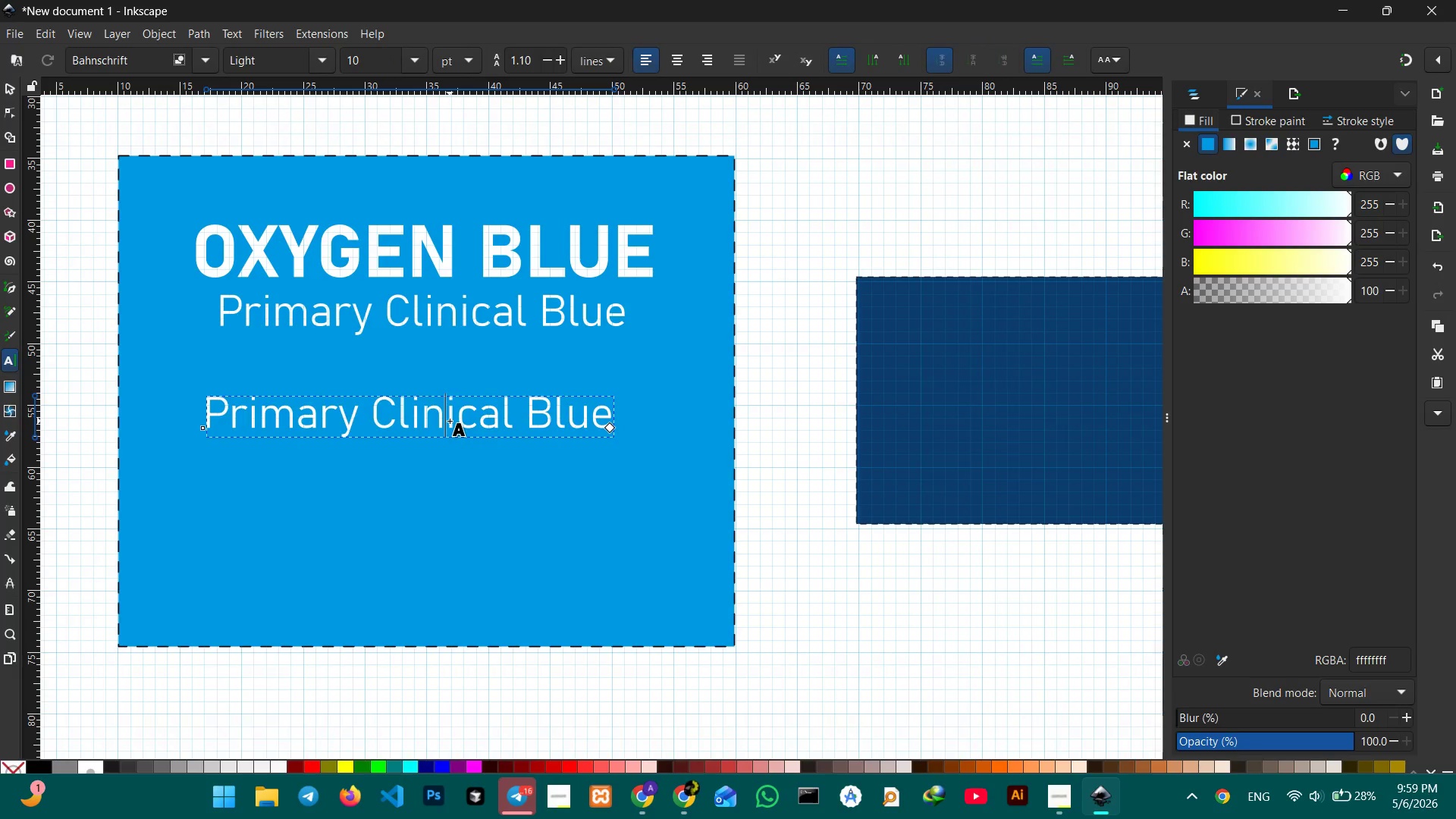 
triple_click([450, 421])
 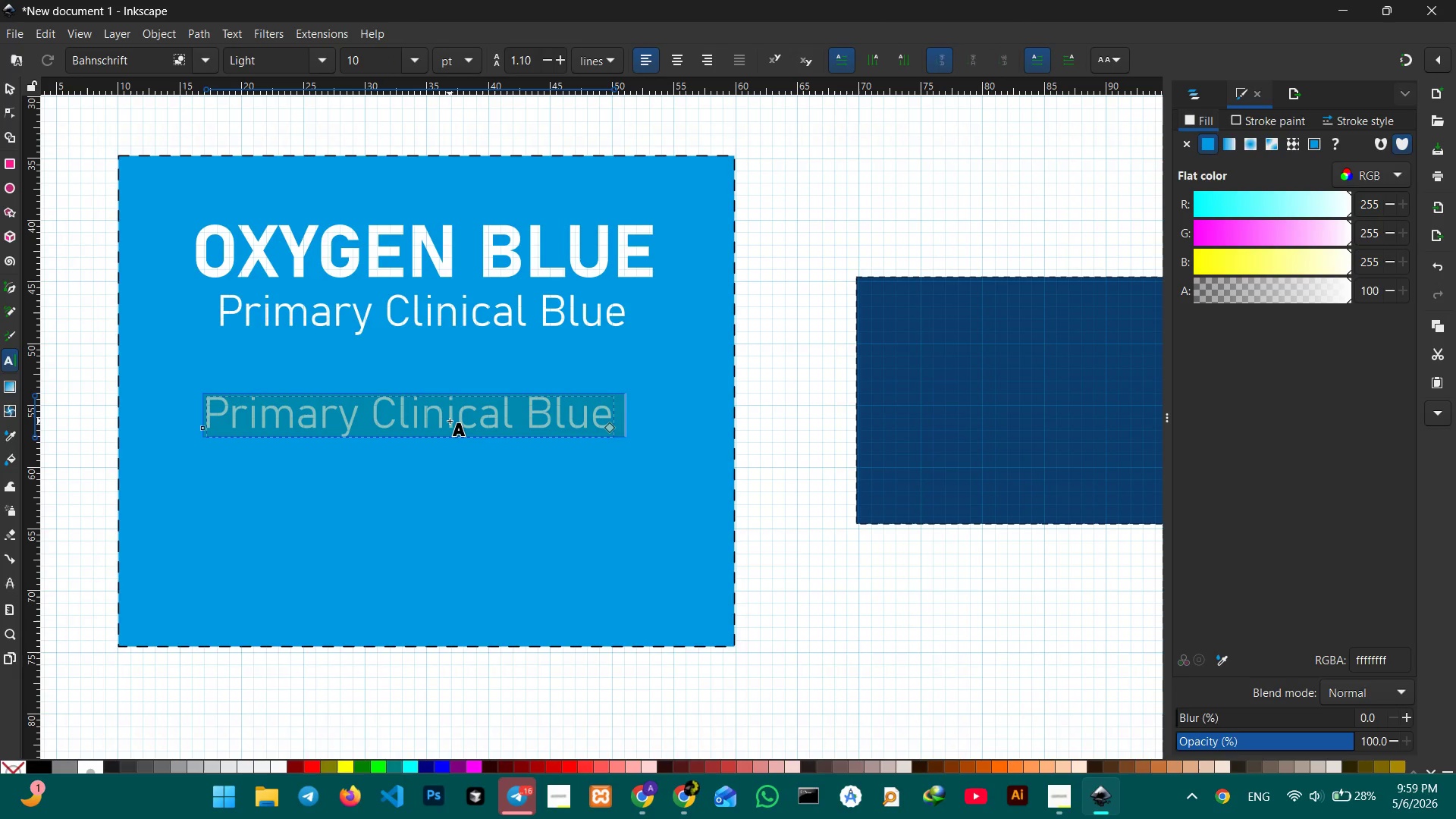 
type(Represents clarity, oxyfe)
key(Backspace)
key(Backspace)
type(gen,)
 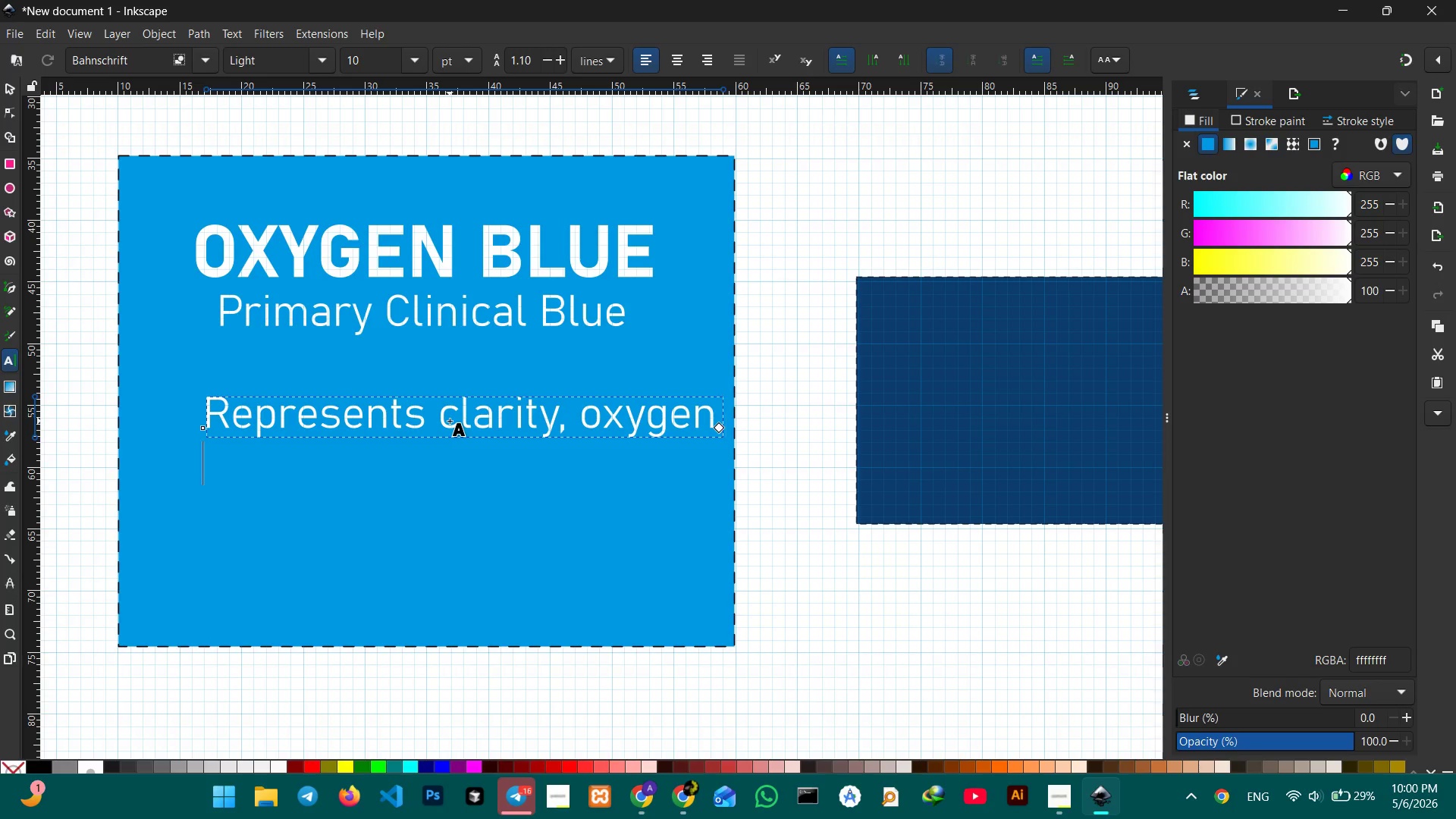 
key(Shift+Enter)
 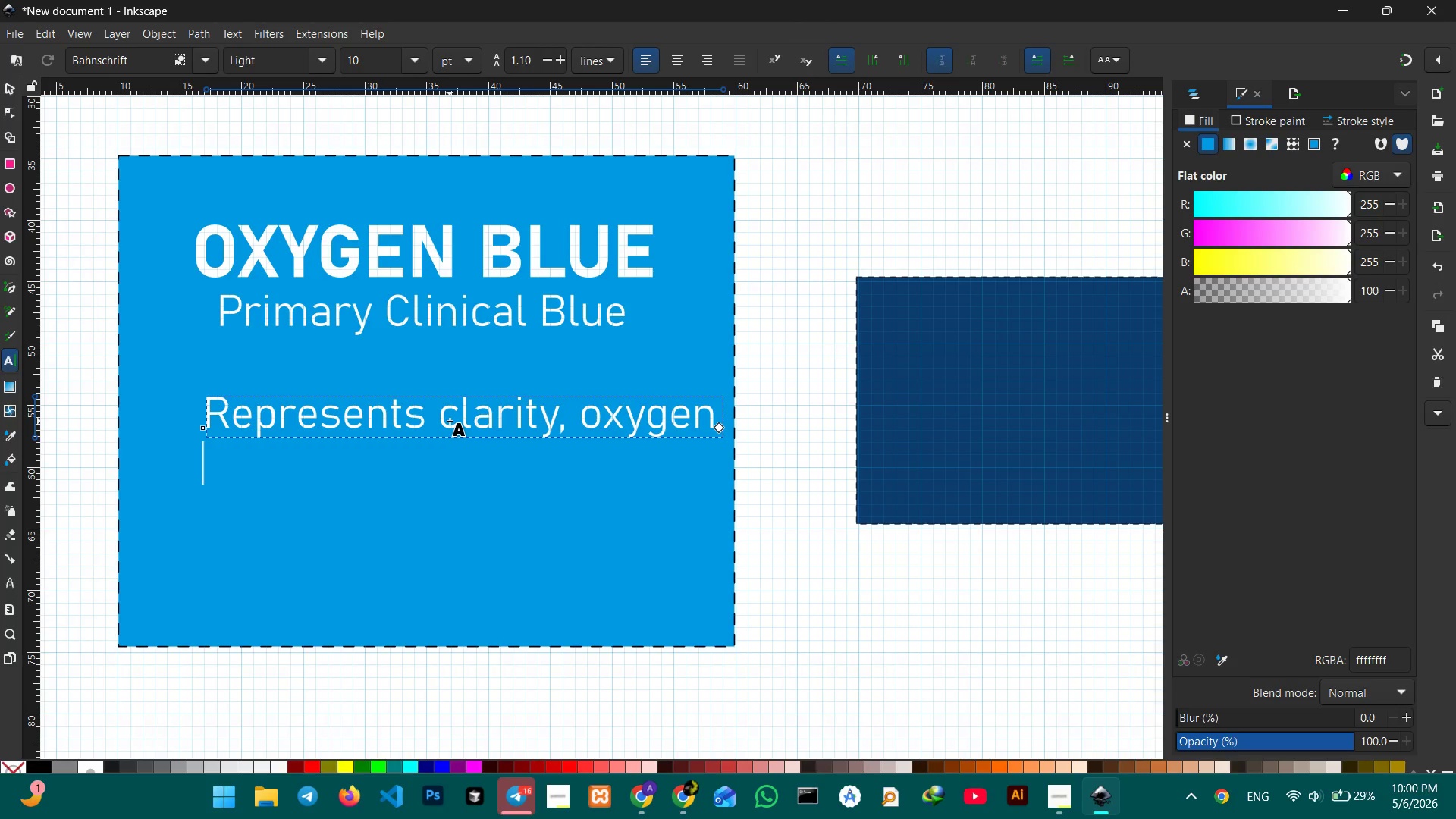 
type(trust, and advanced care.)
 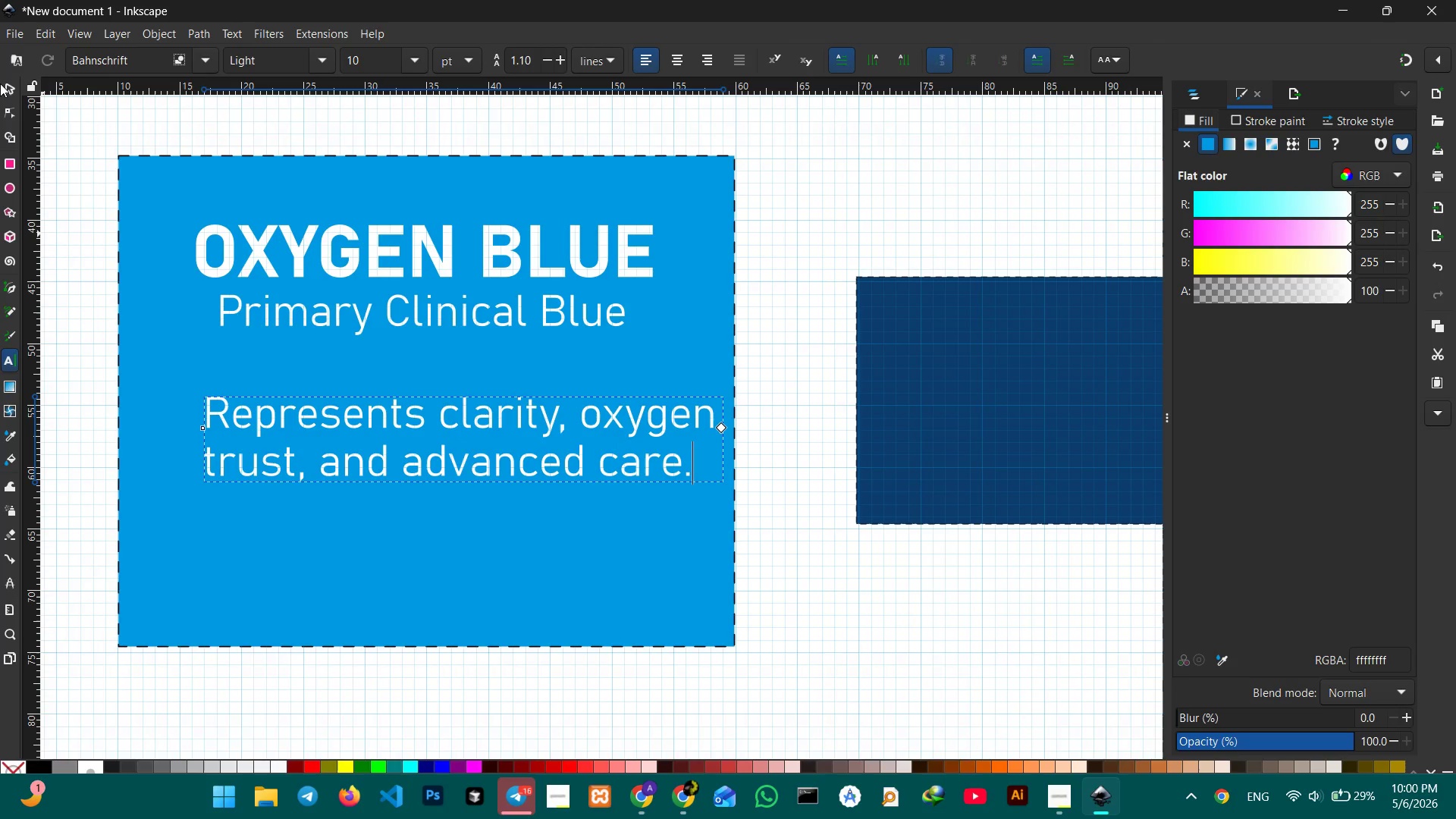 
left_click([6, 85])
 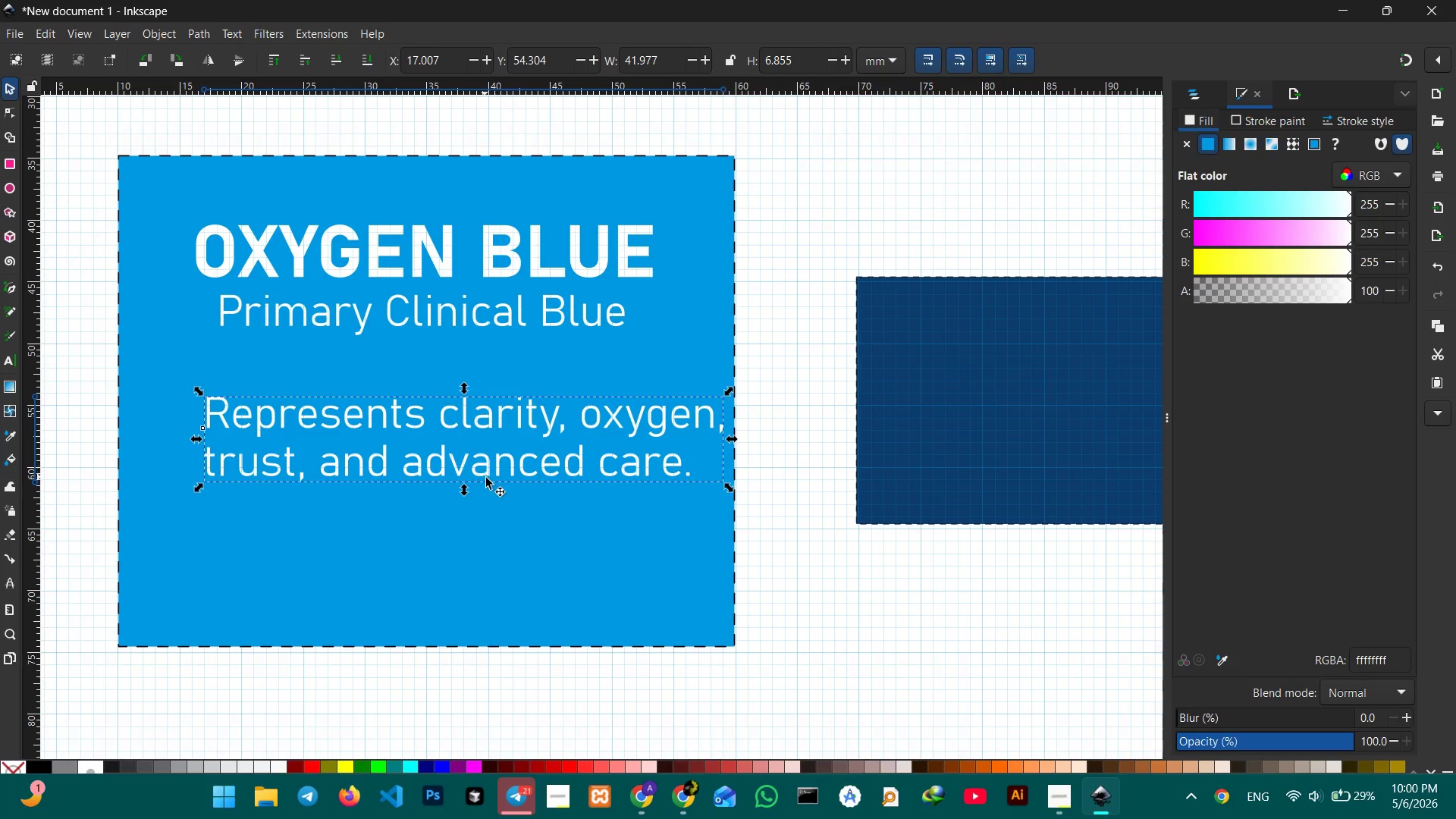 
left_click_drag(start_coordinate=[489, 475], to_coordinate=[460, 557])
 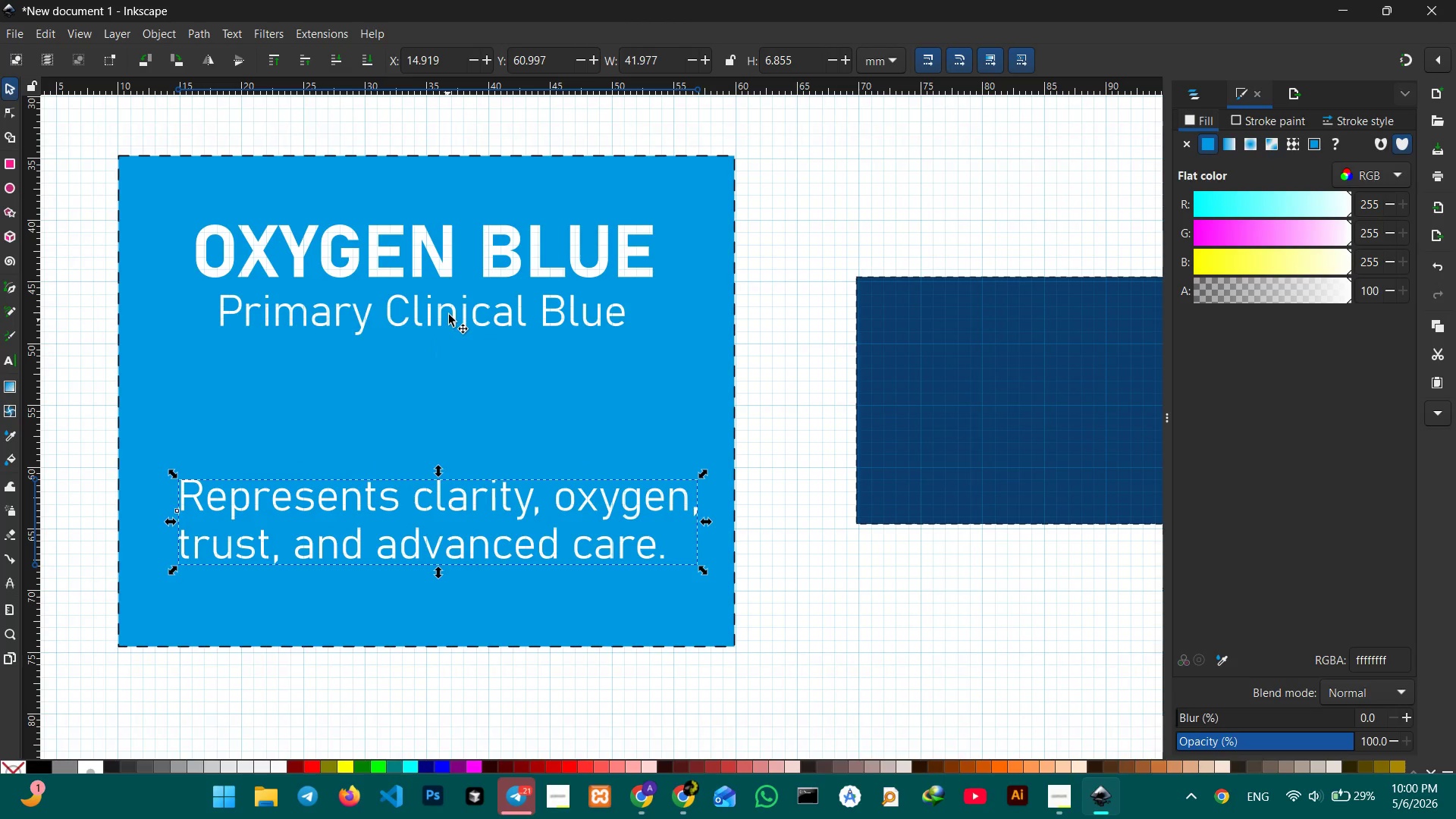 
left_click([449, 314])
 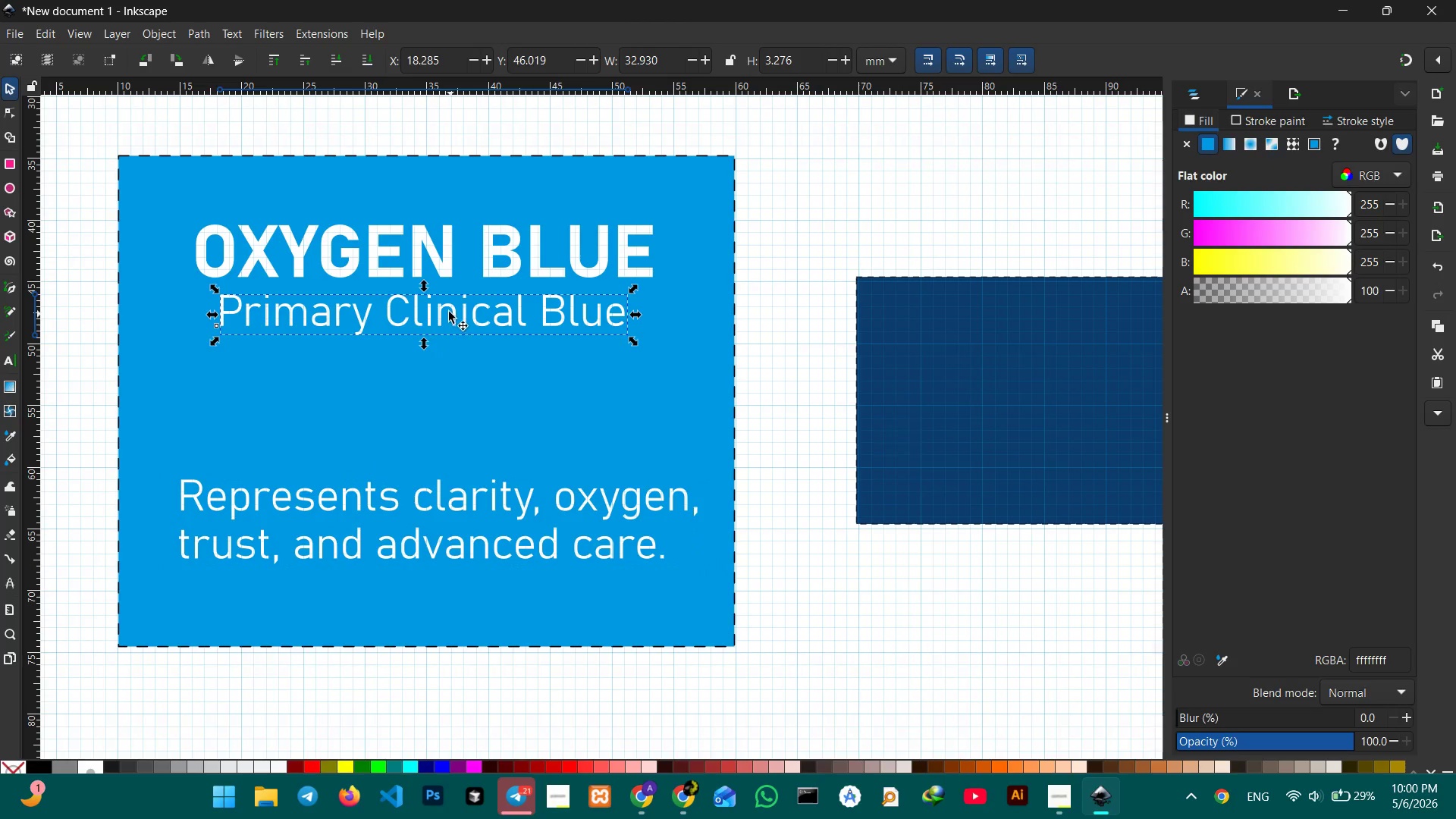 
hold_key(key=ShiftLeft, duration=0.62)
 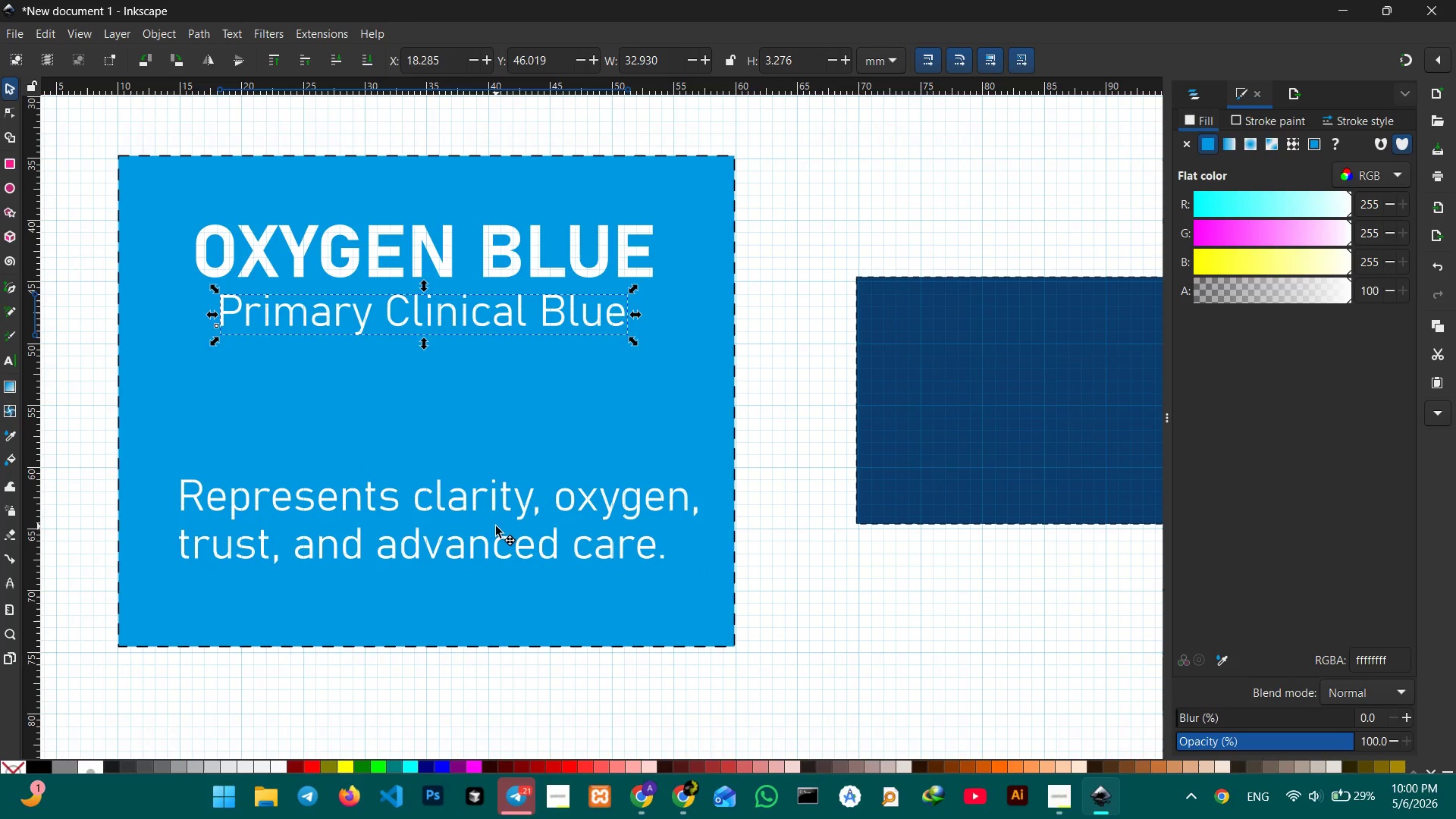 
left_click([496, 526])
 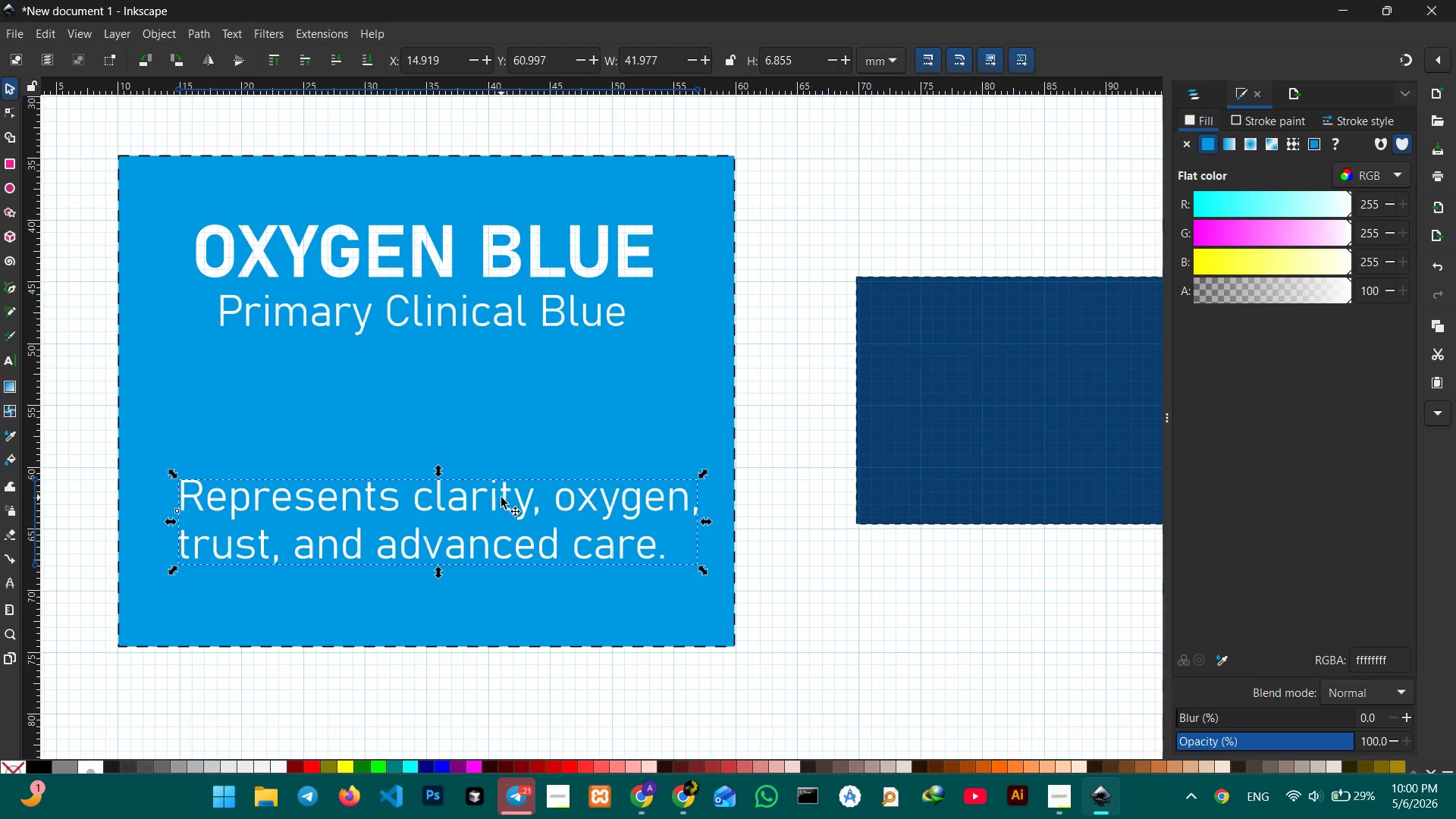 
double_click([501, 498])
 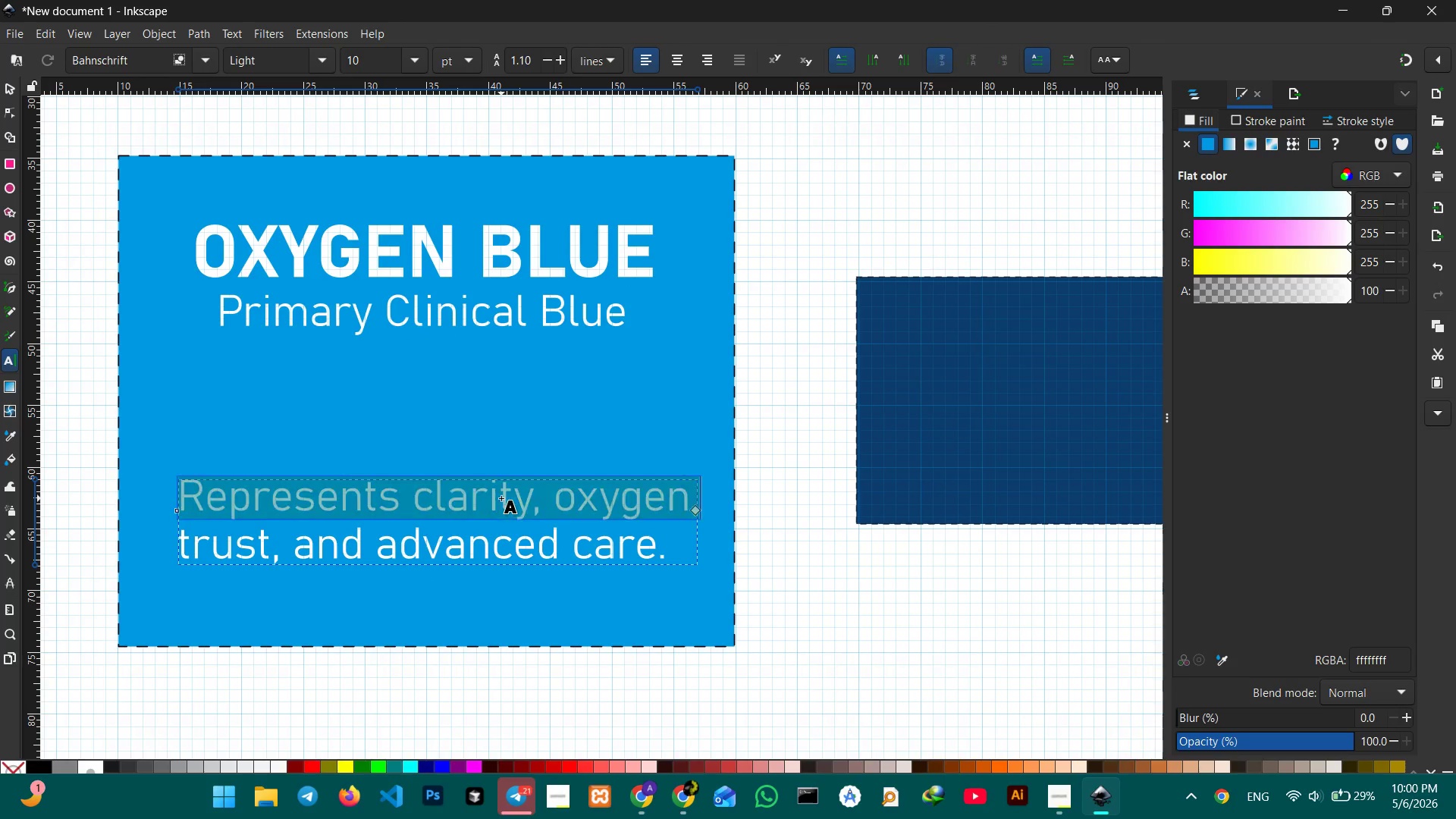 
triple_click([501, 498])
 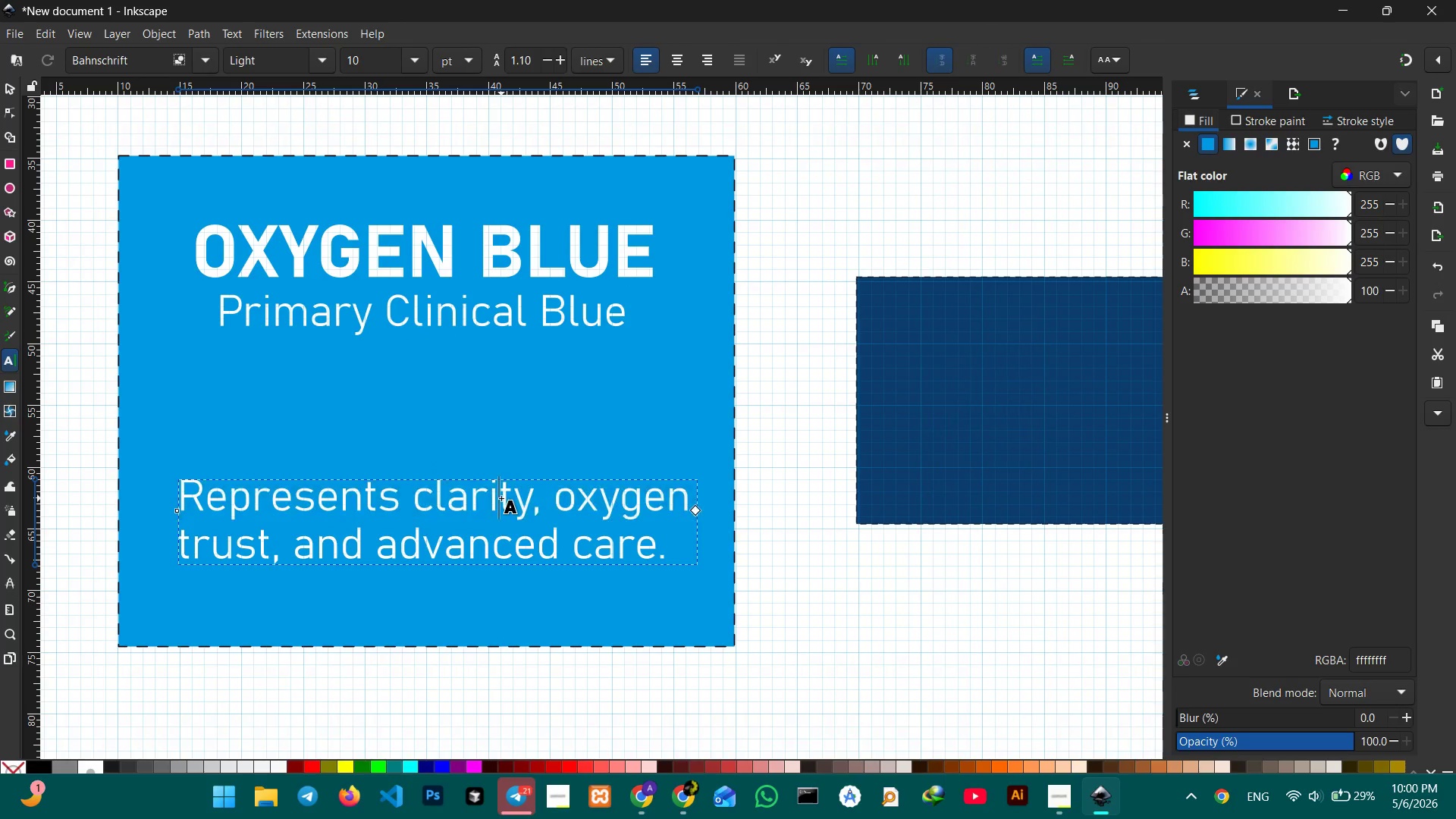 
triple_click([501, 498])
 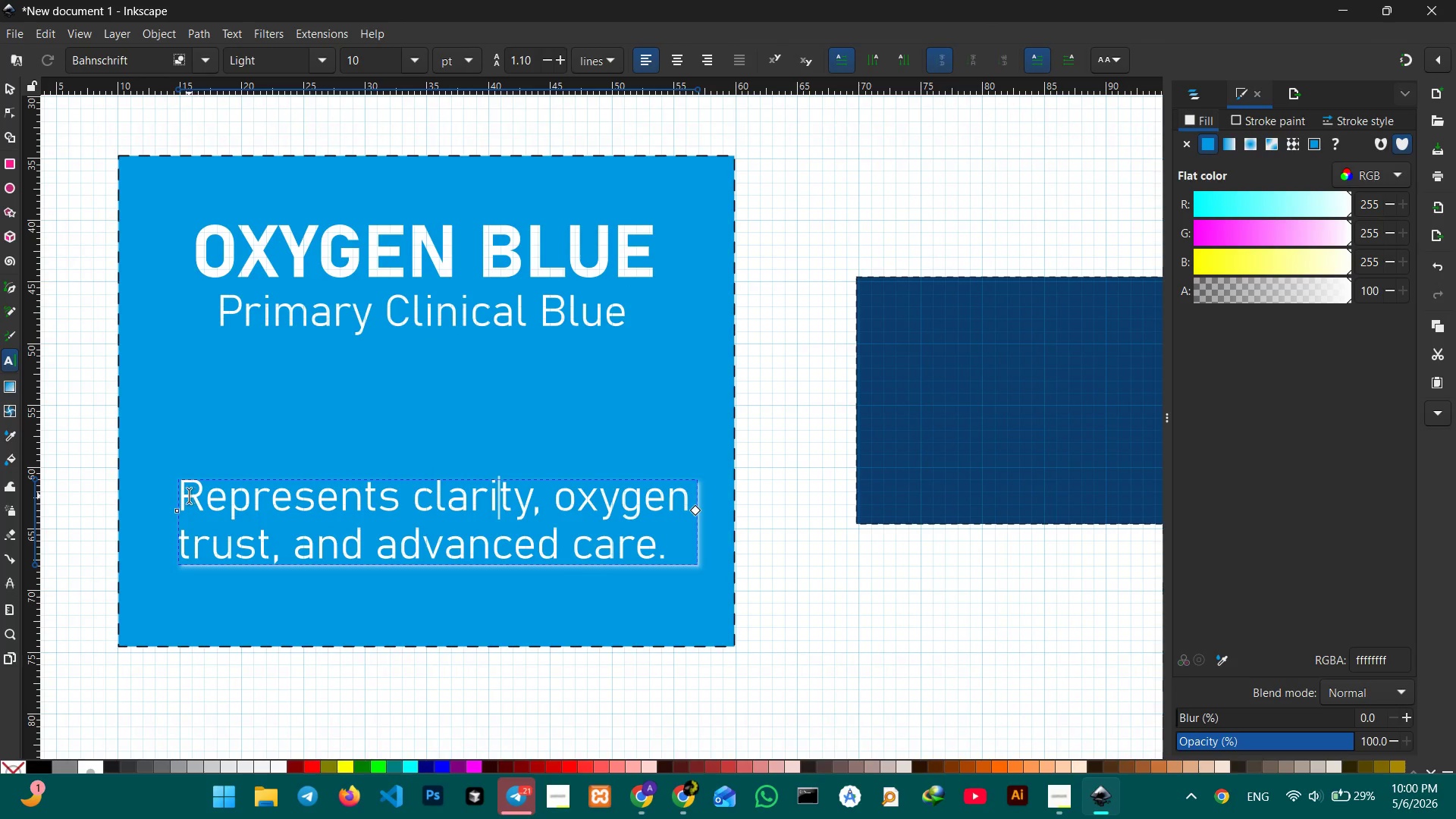 
left_click([189, 496])
 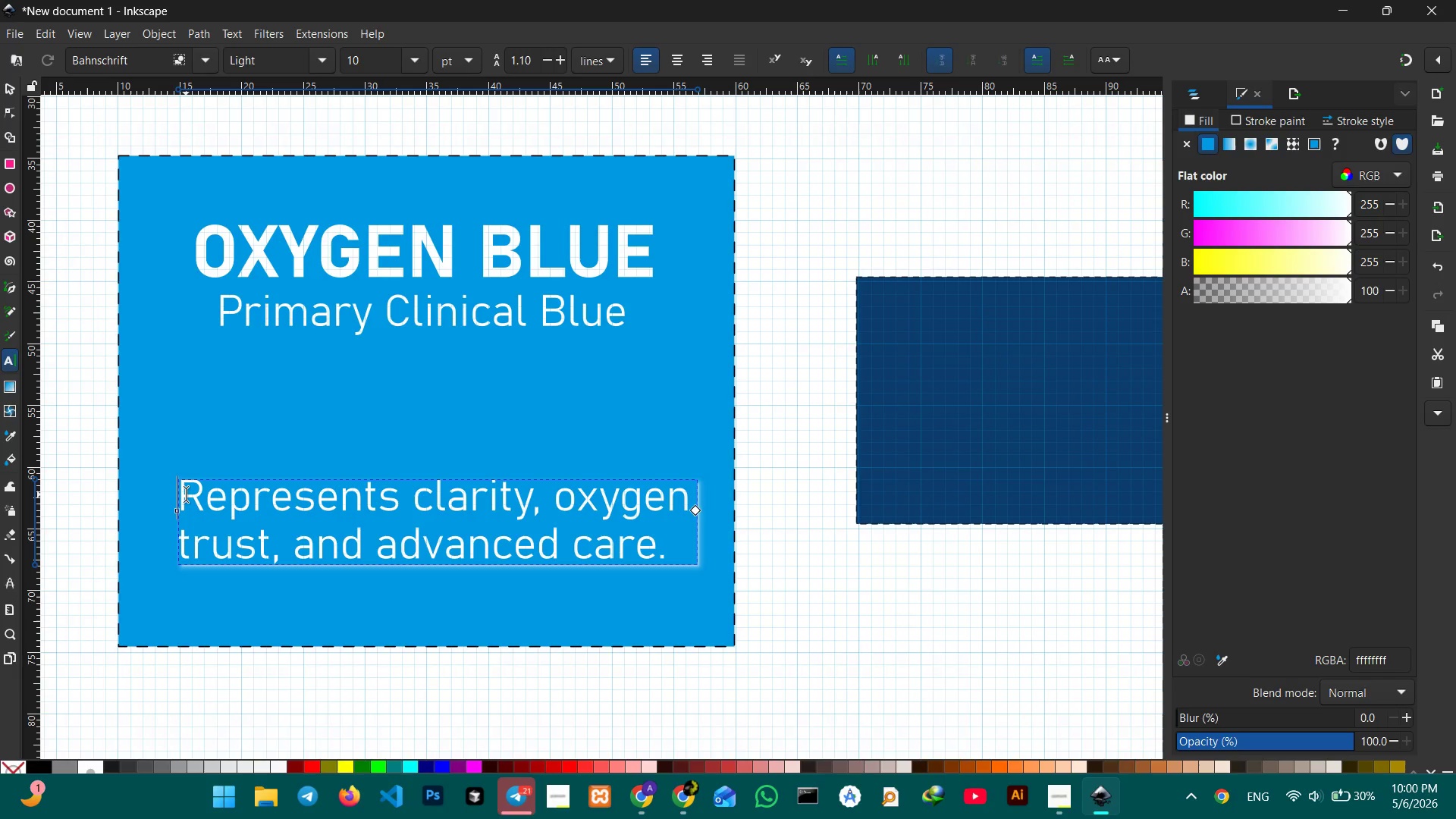 
hold_key(key=ShiftLeft, duration=1.89)
left_click_drag(start_coordinate=[186, 494], to_coordinate=[685, 565])
 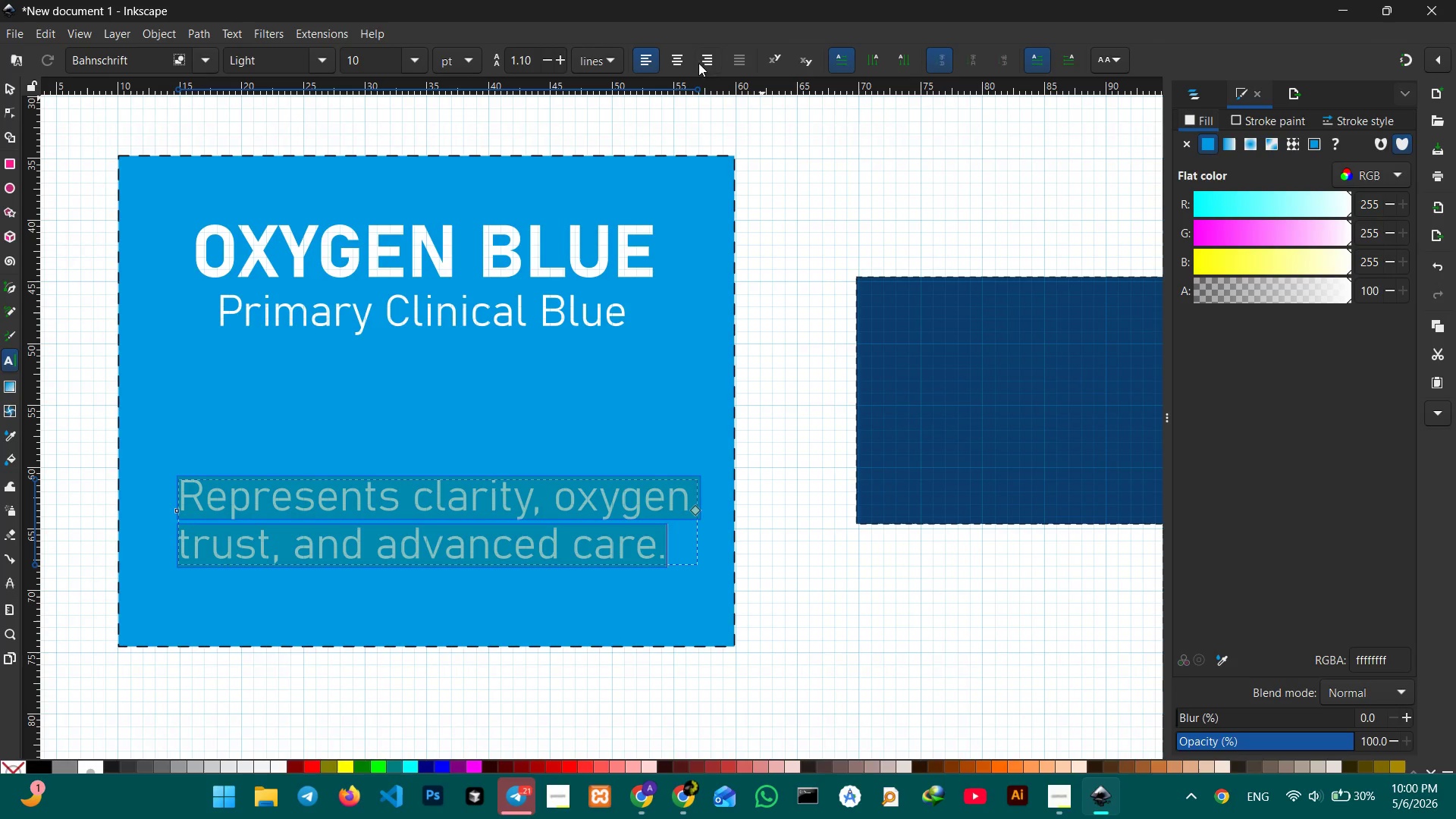 
left_click([682, 59])
 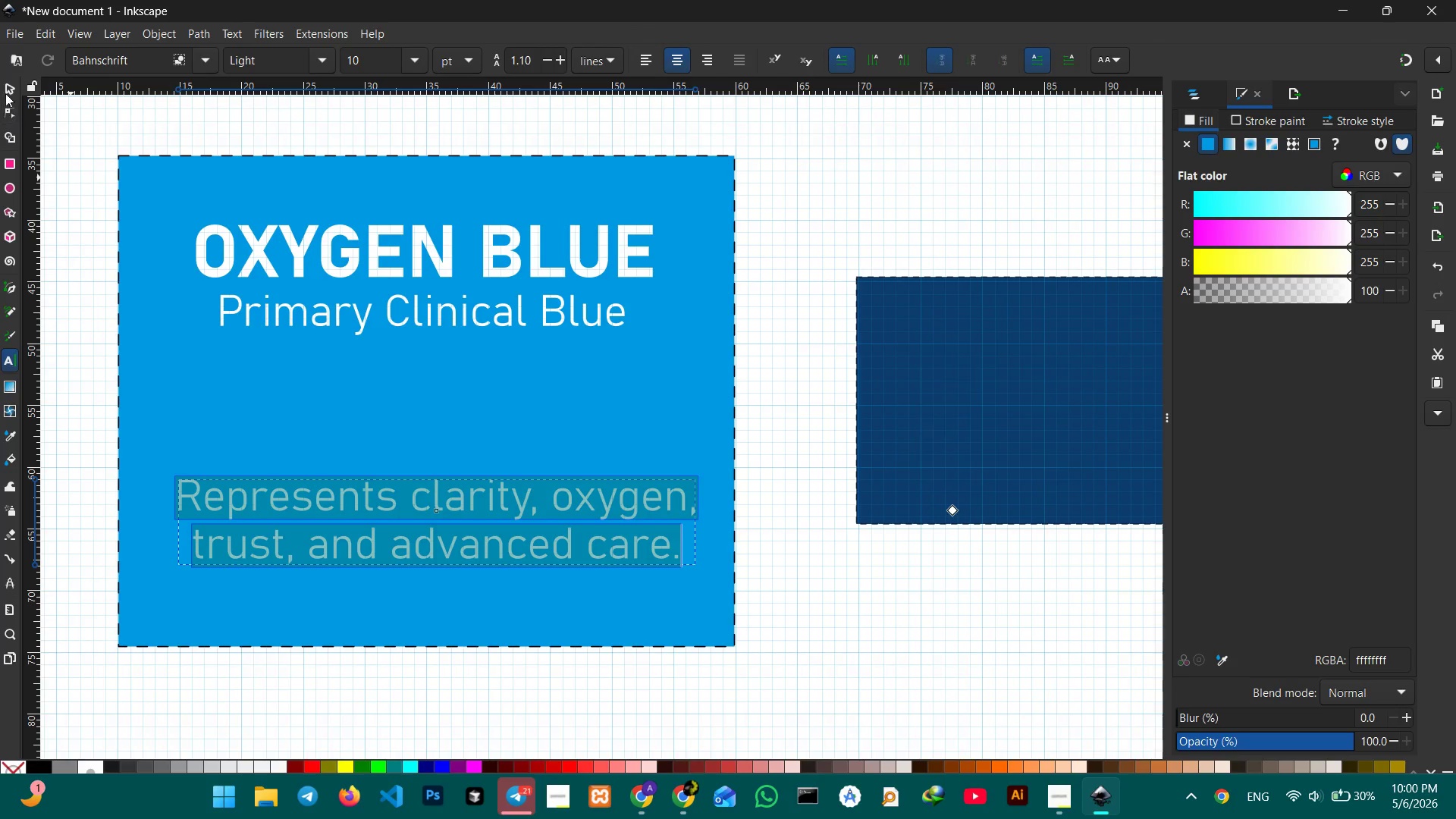 
left_click([4, 86])
 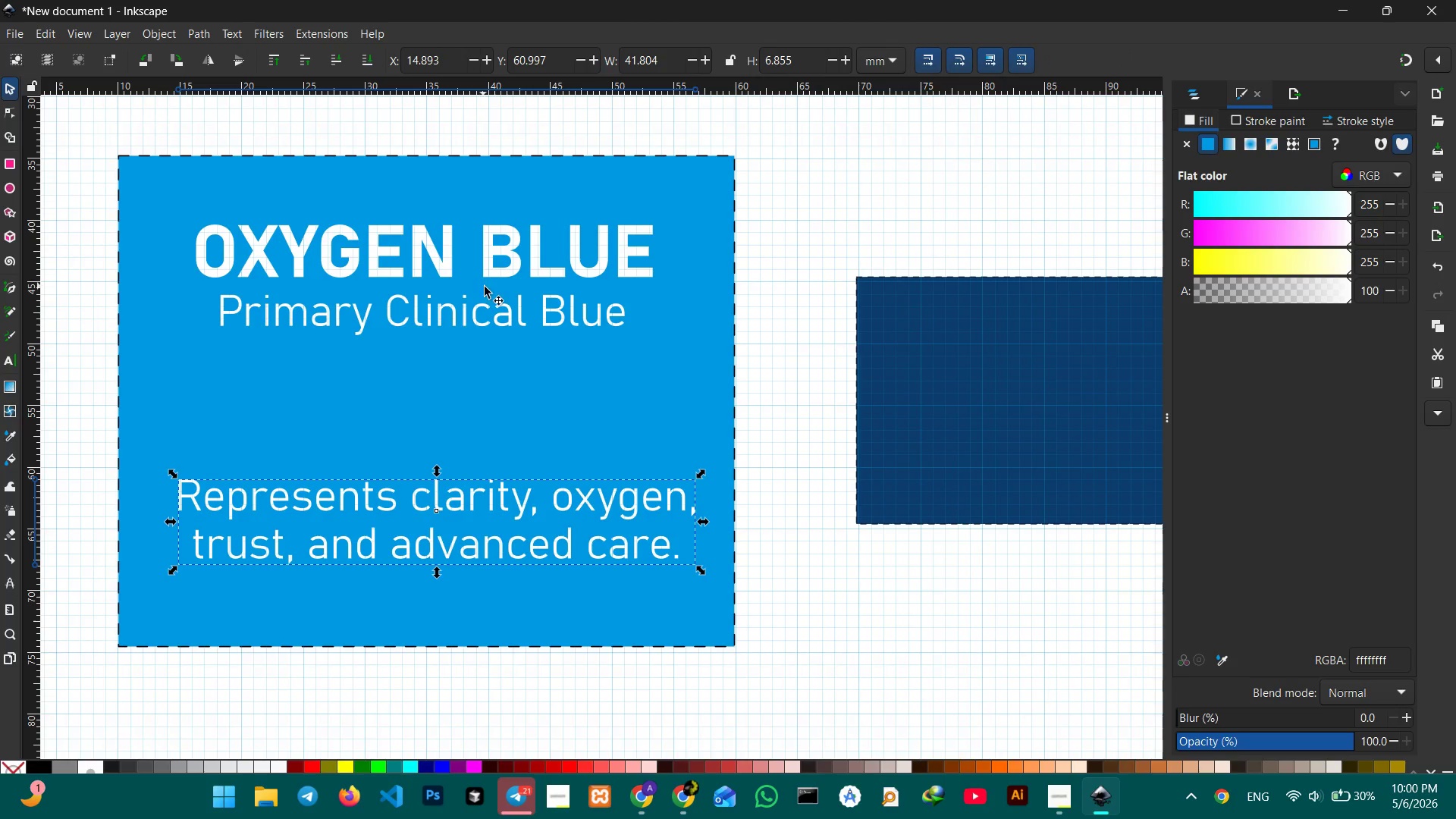 
hold_key(key=ShiftLeft, duration=1.58)
left_click([468, 312])
 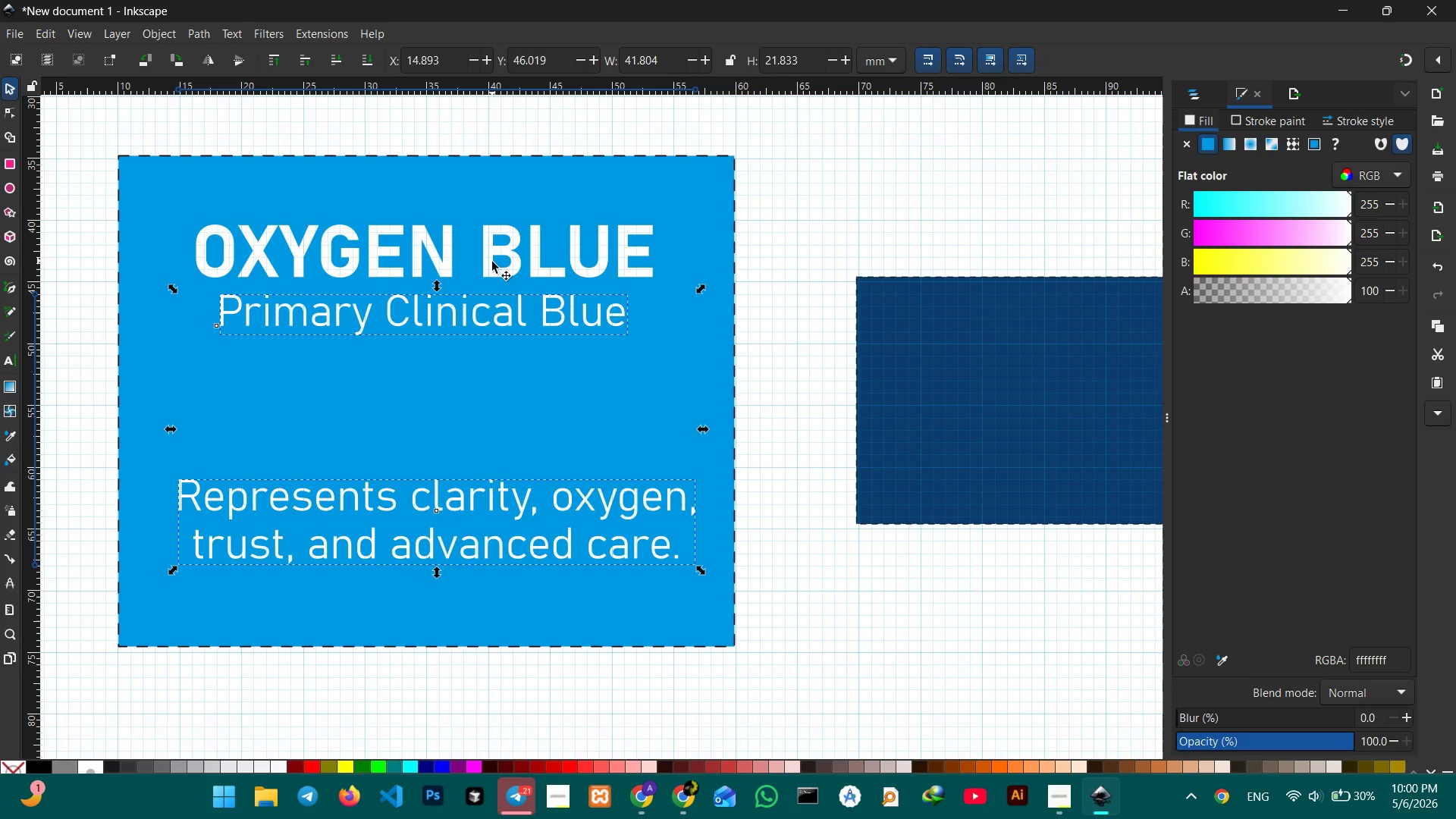 
left_click([492, 262])
 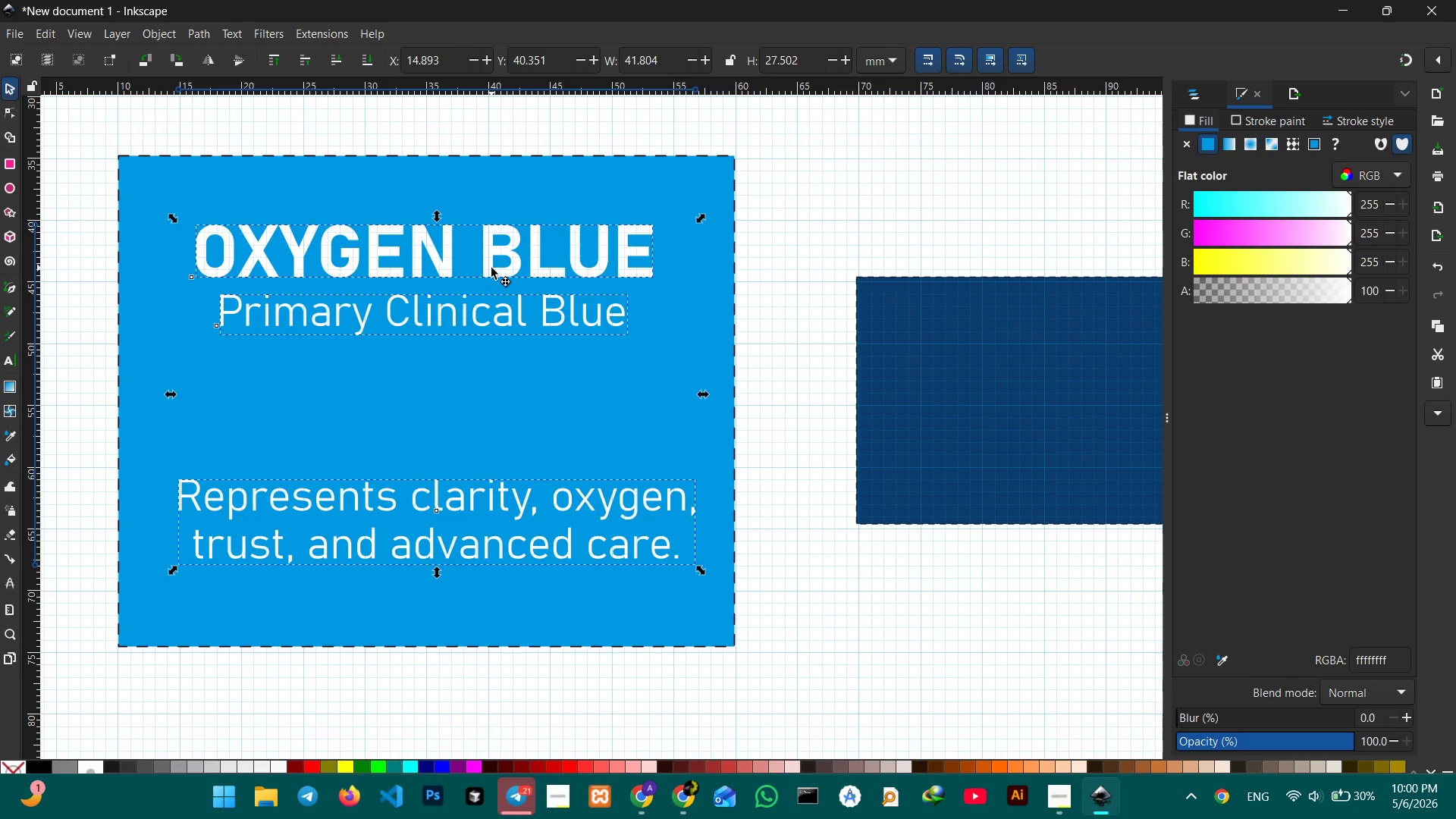 
left_click_drag(start_coordinate=[491, 268], to_coordinate=[491, 303])
 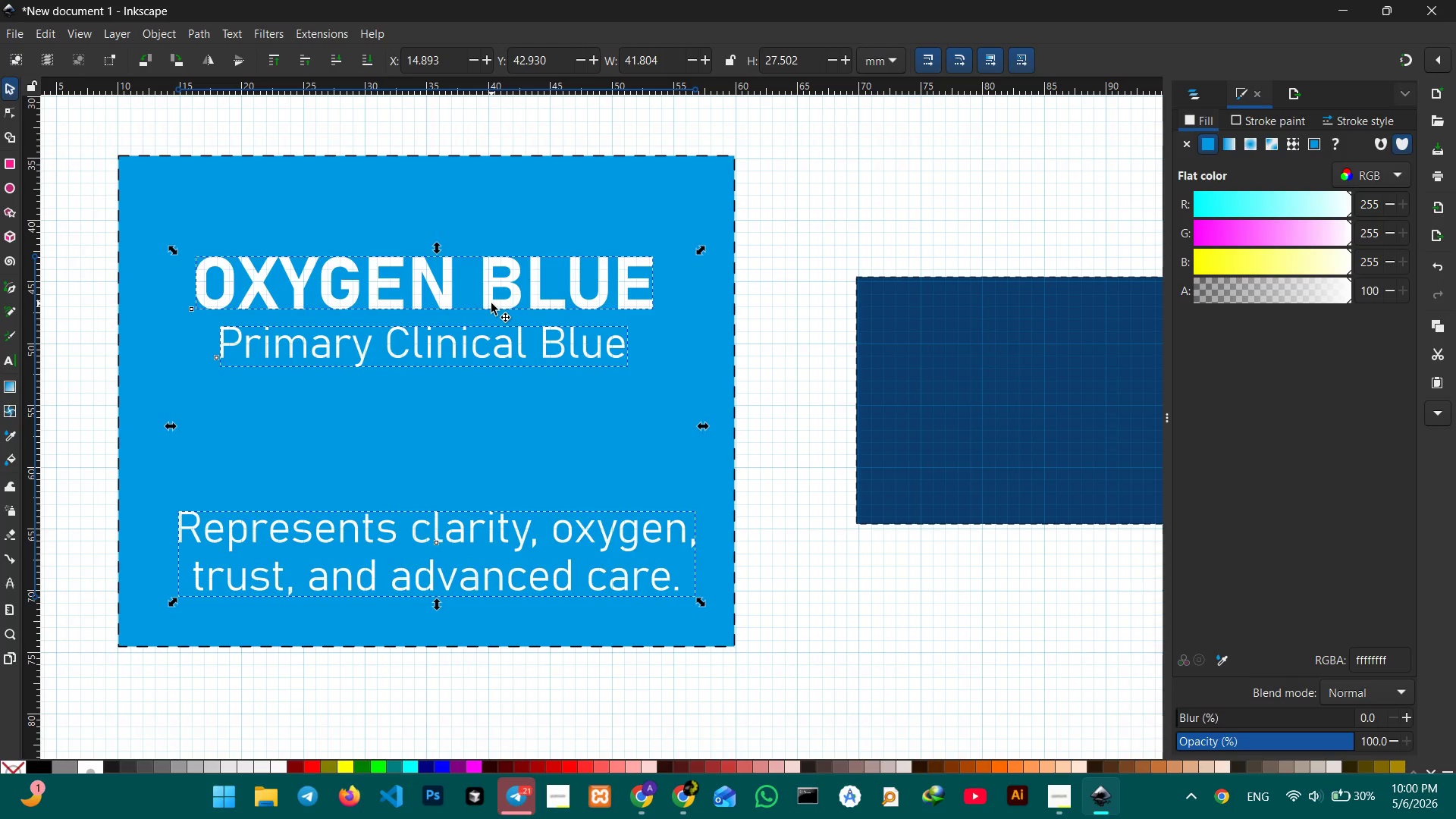 
key(Control+Z)
 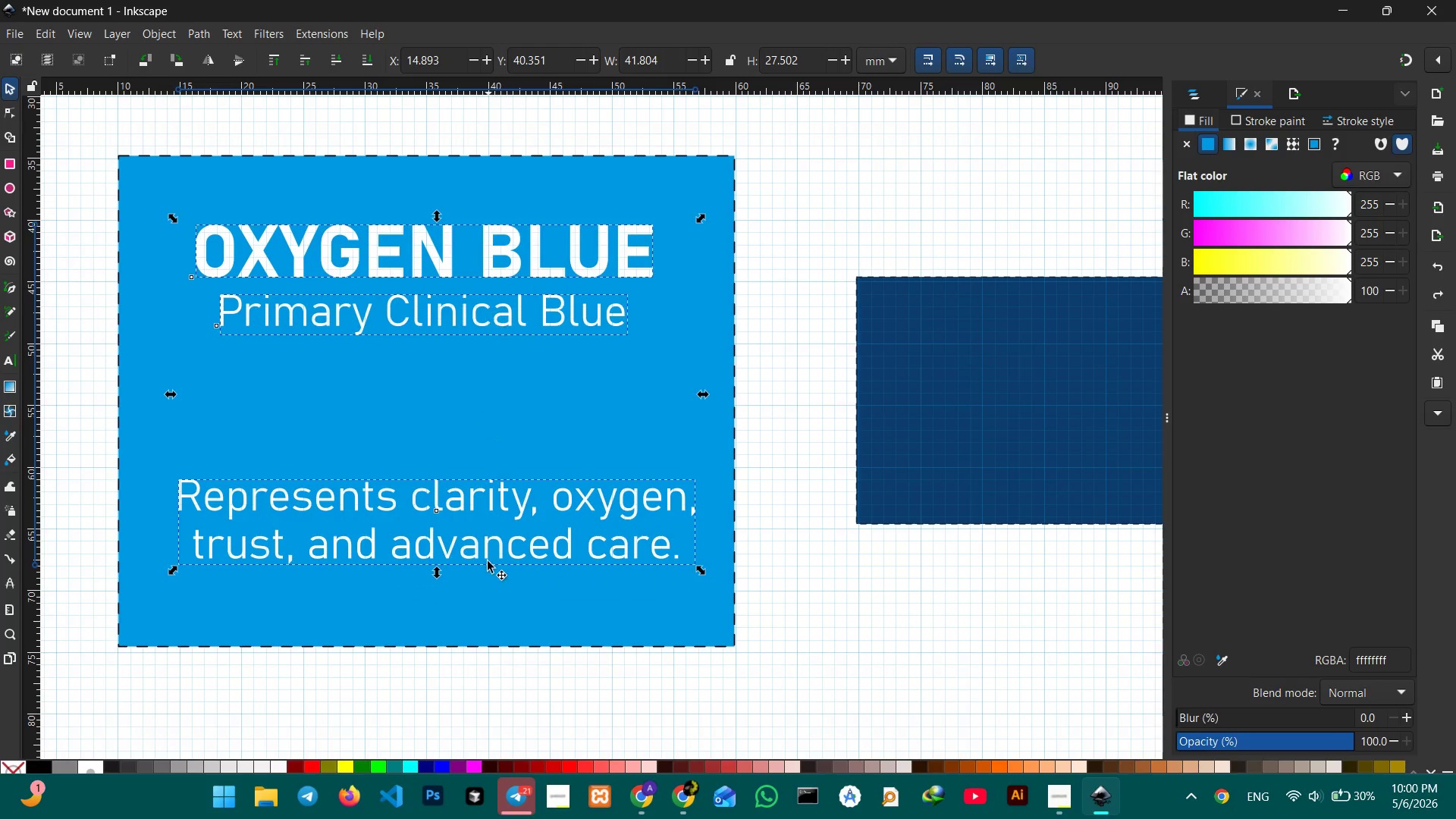 
hold_key(key=ShiftLeft, duration=0.86)
left_click([484, 552])
 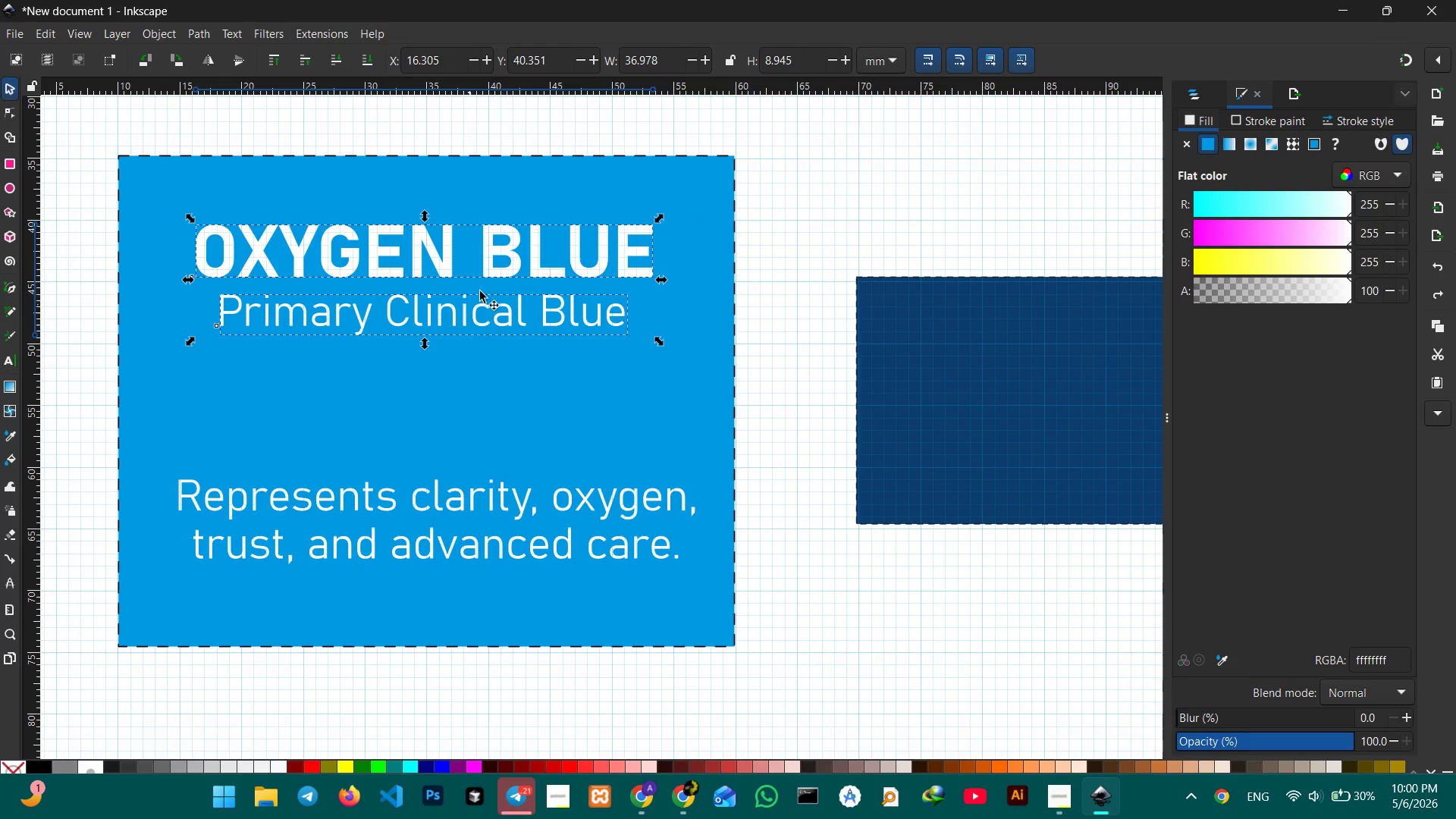 
left_click_drag(start_coordinate=[489, 273], to_coordinate=[486, 339])
 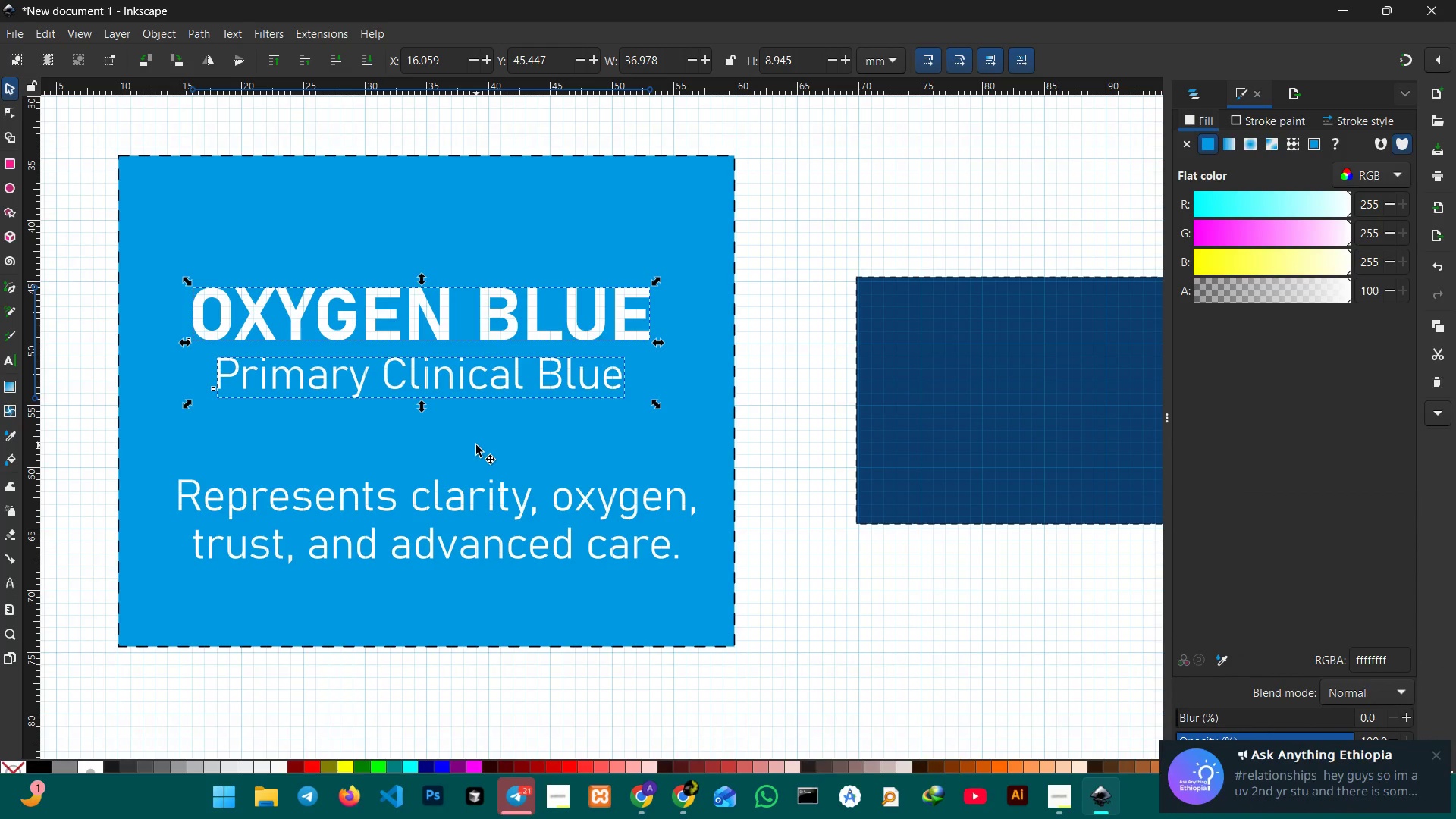 
hold_key(key=ShiftLeft, duration=0.88)
left_click([523, 541])
 